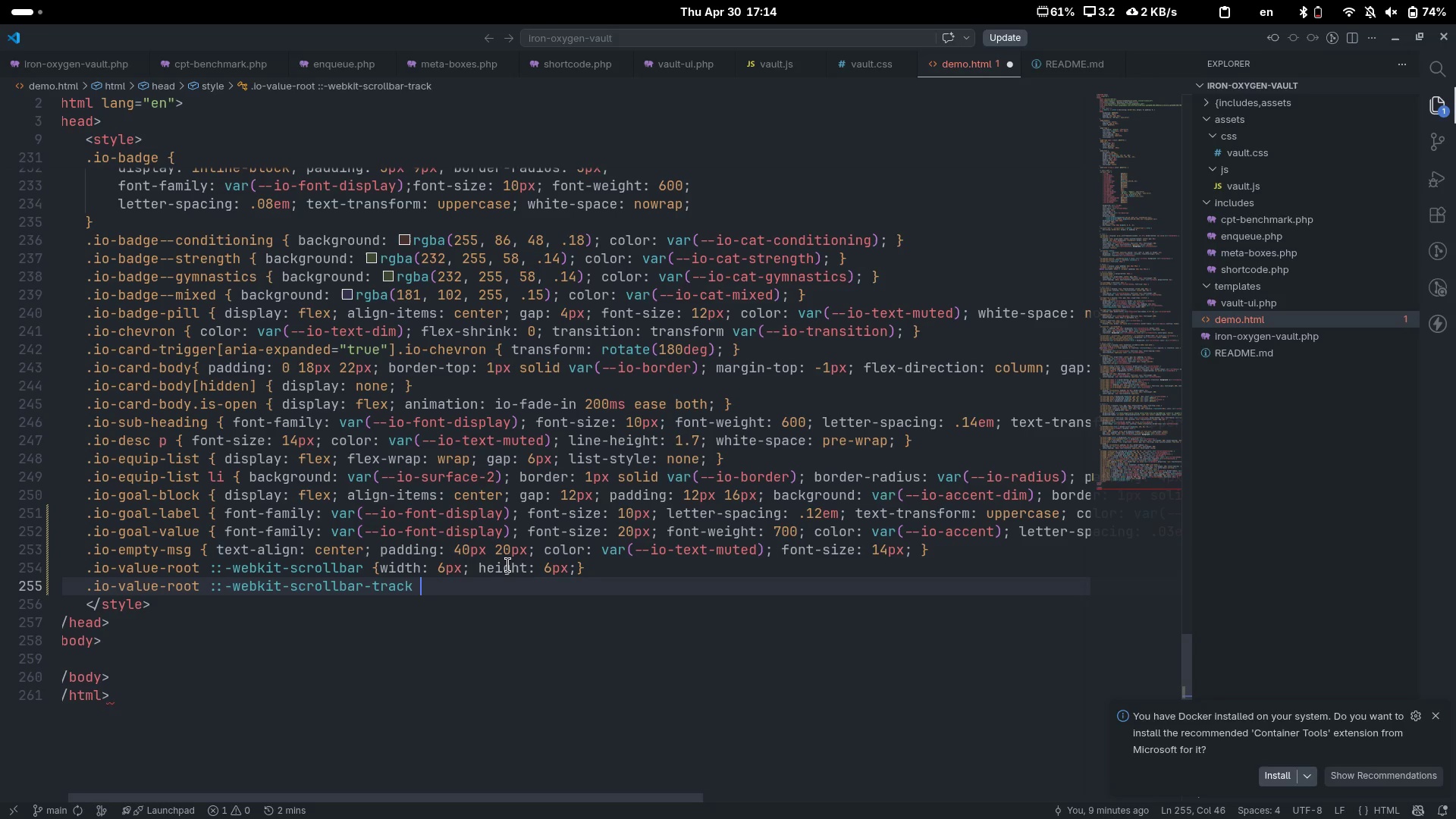 
key(Shift+ShiftLeft)
 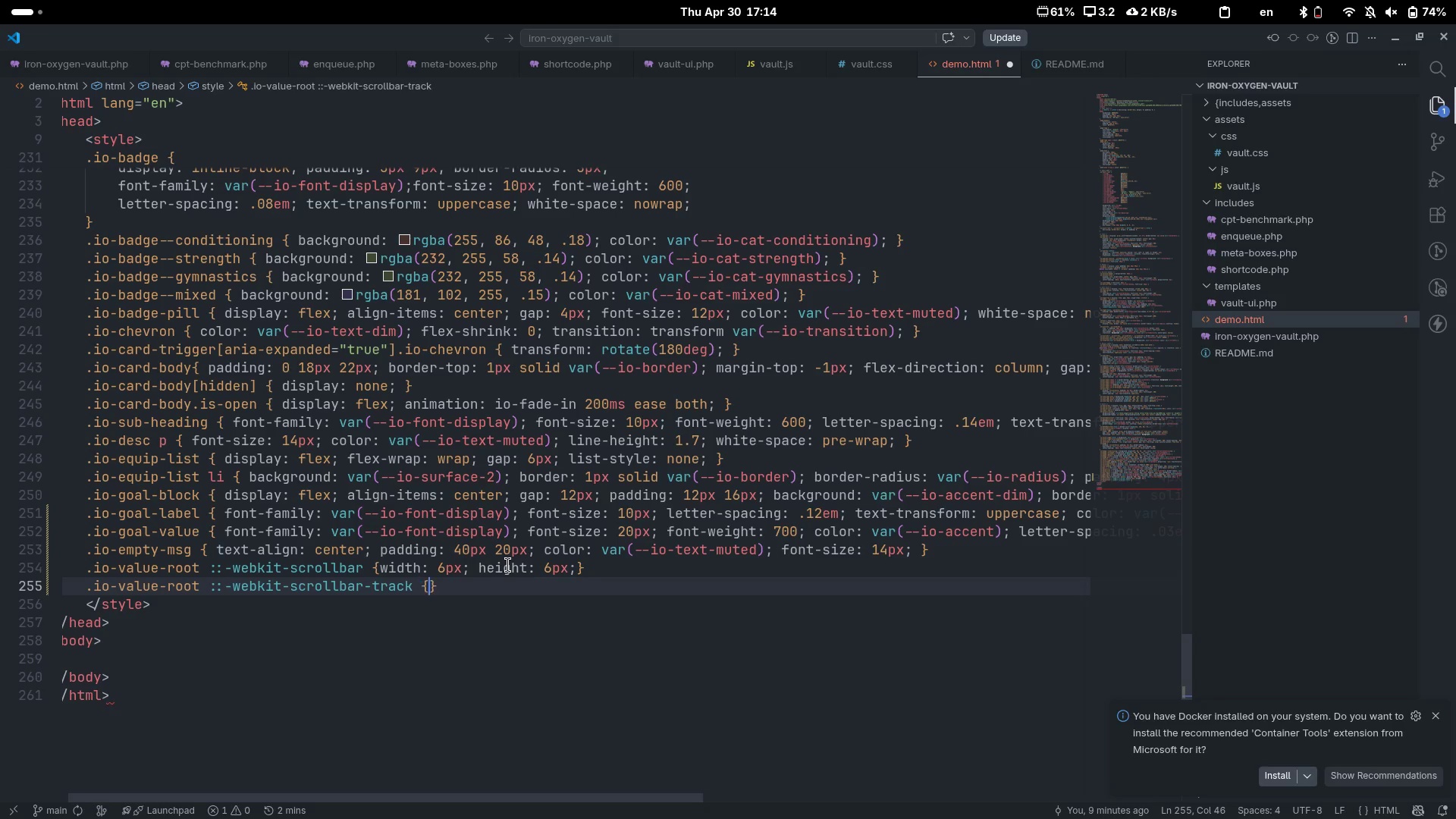 
key(Shift+BracketLeft)
 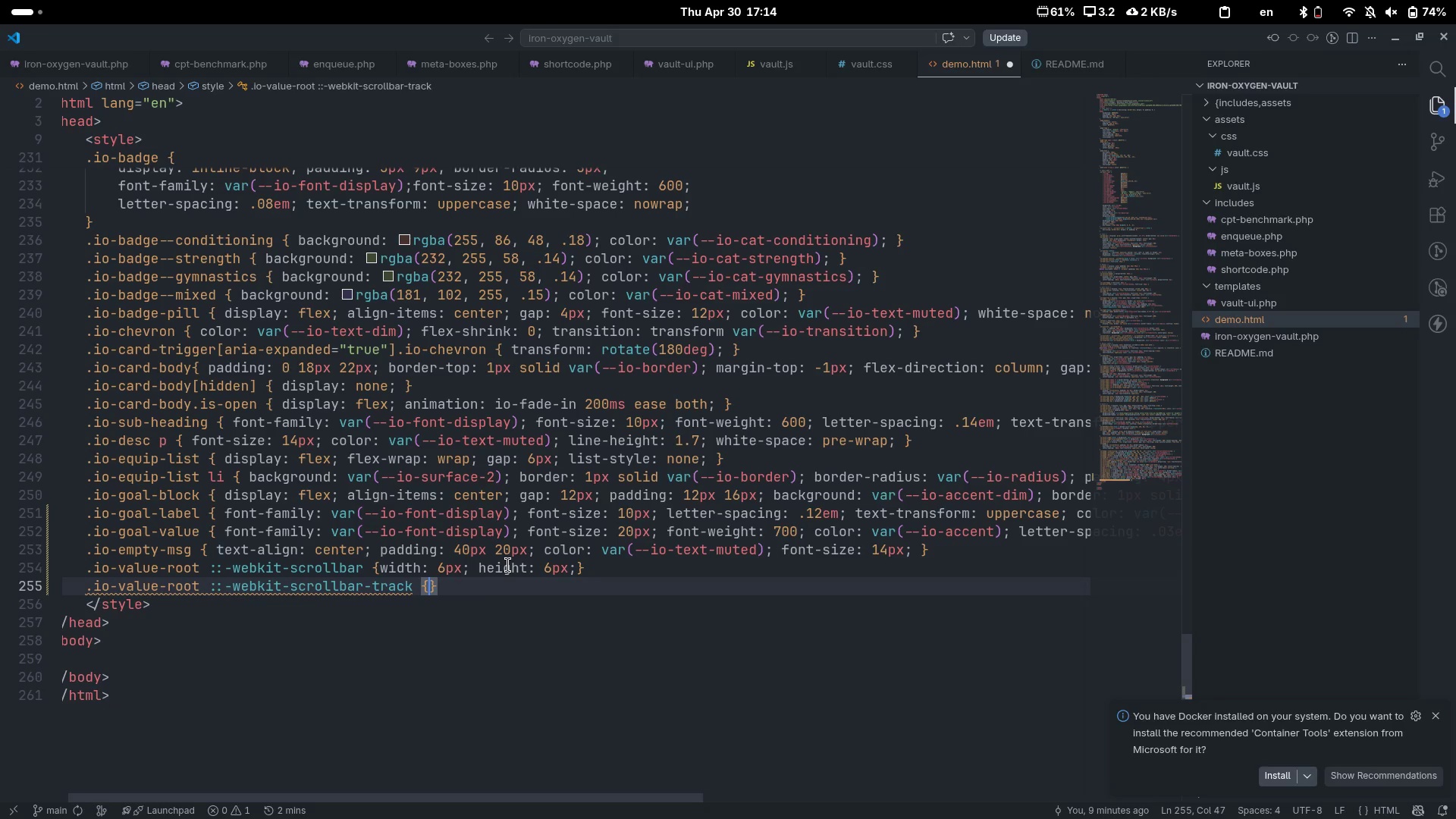 
key(Space)
 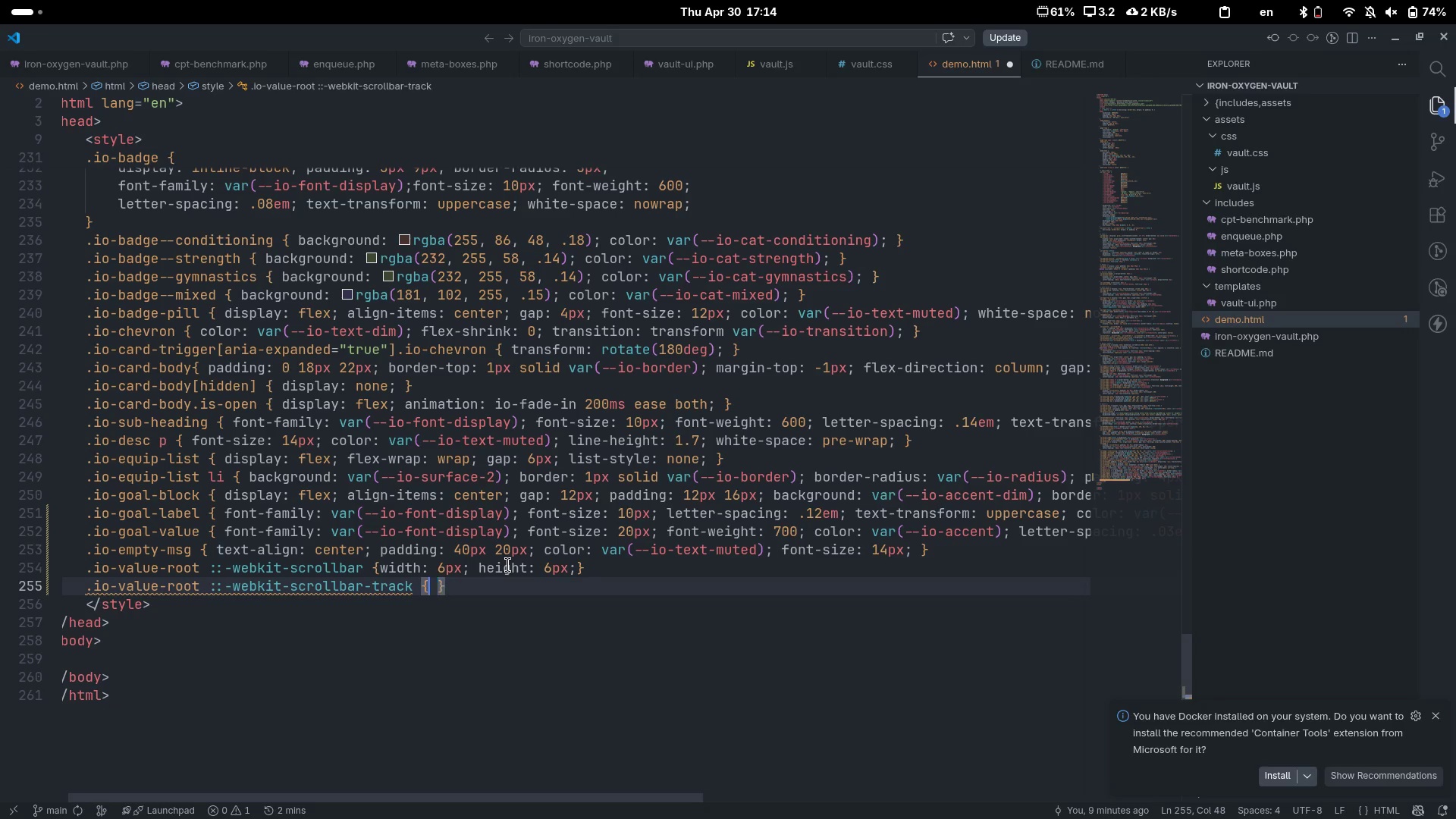 
key(ArrowLeft)
 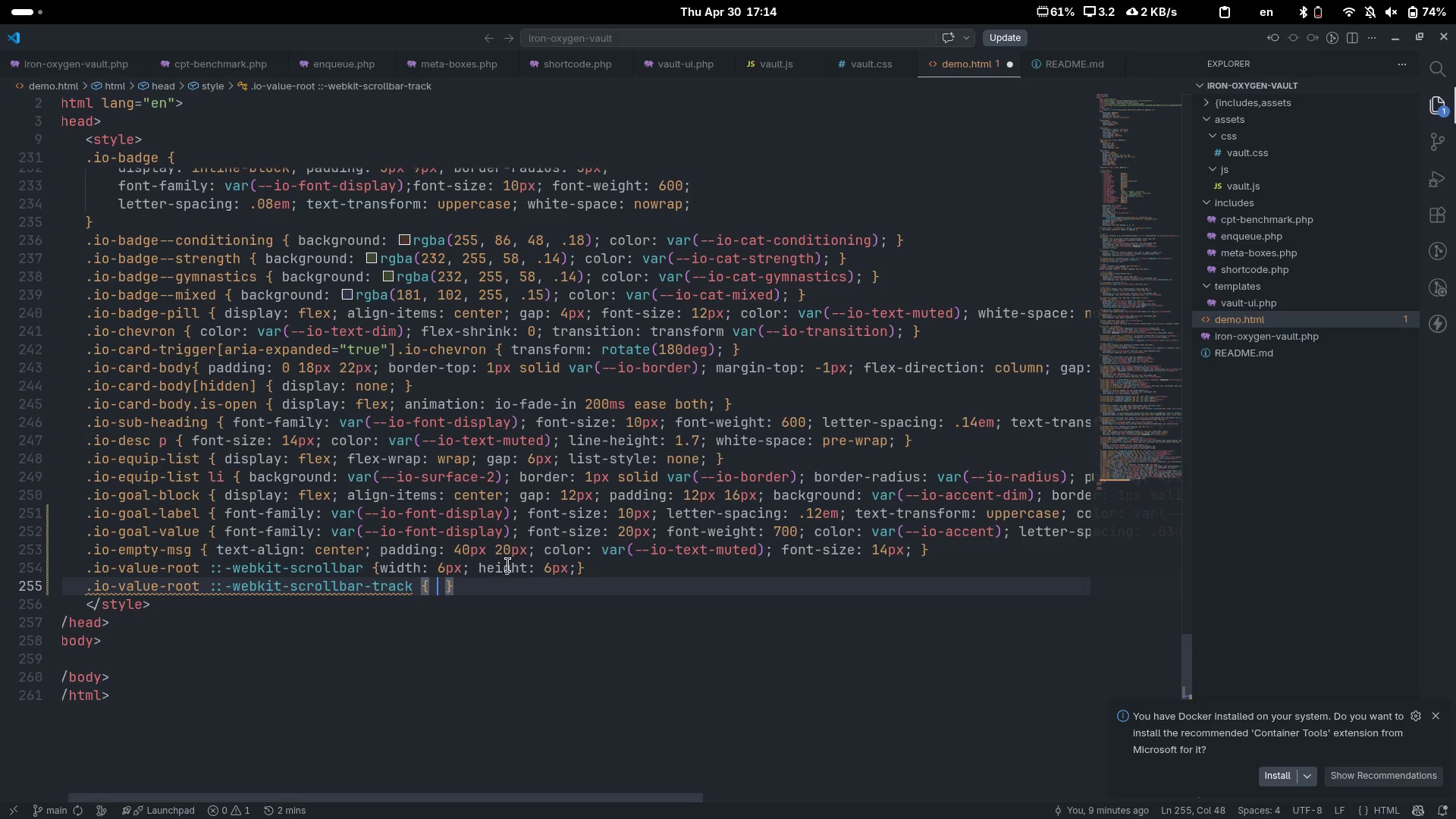 
type( back)
key(Tab)
 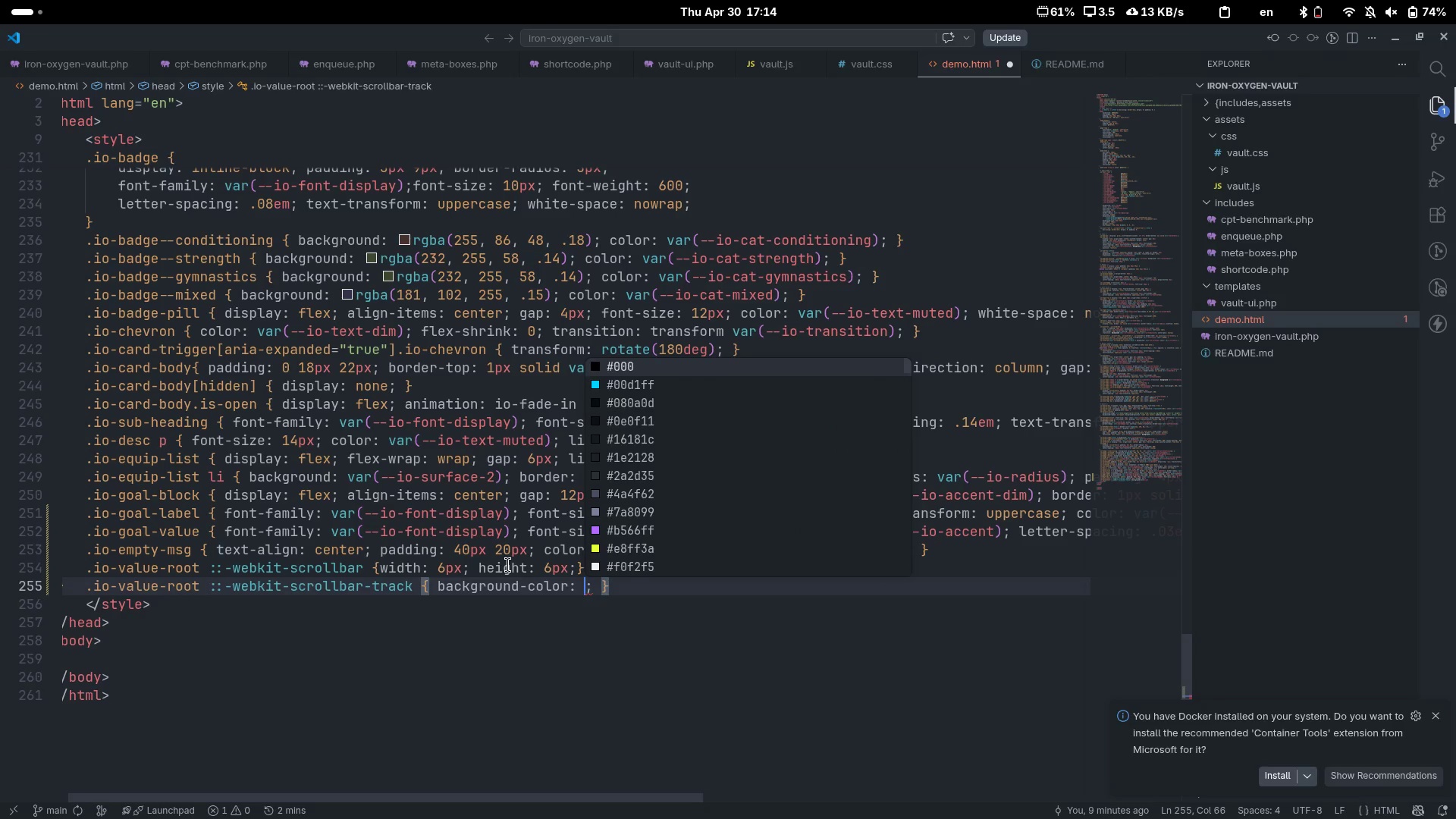 
key(ArrowLeft)
 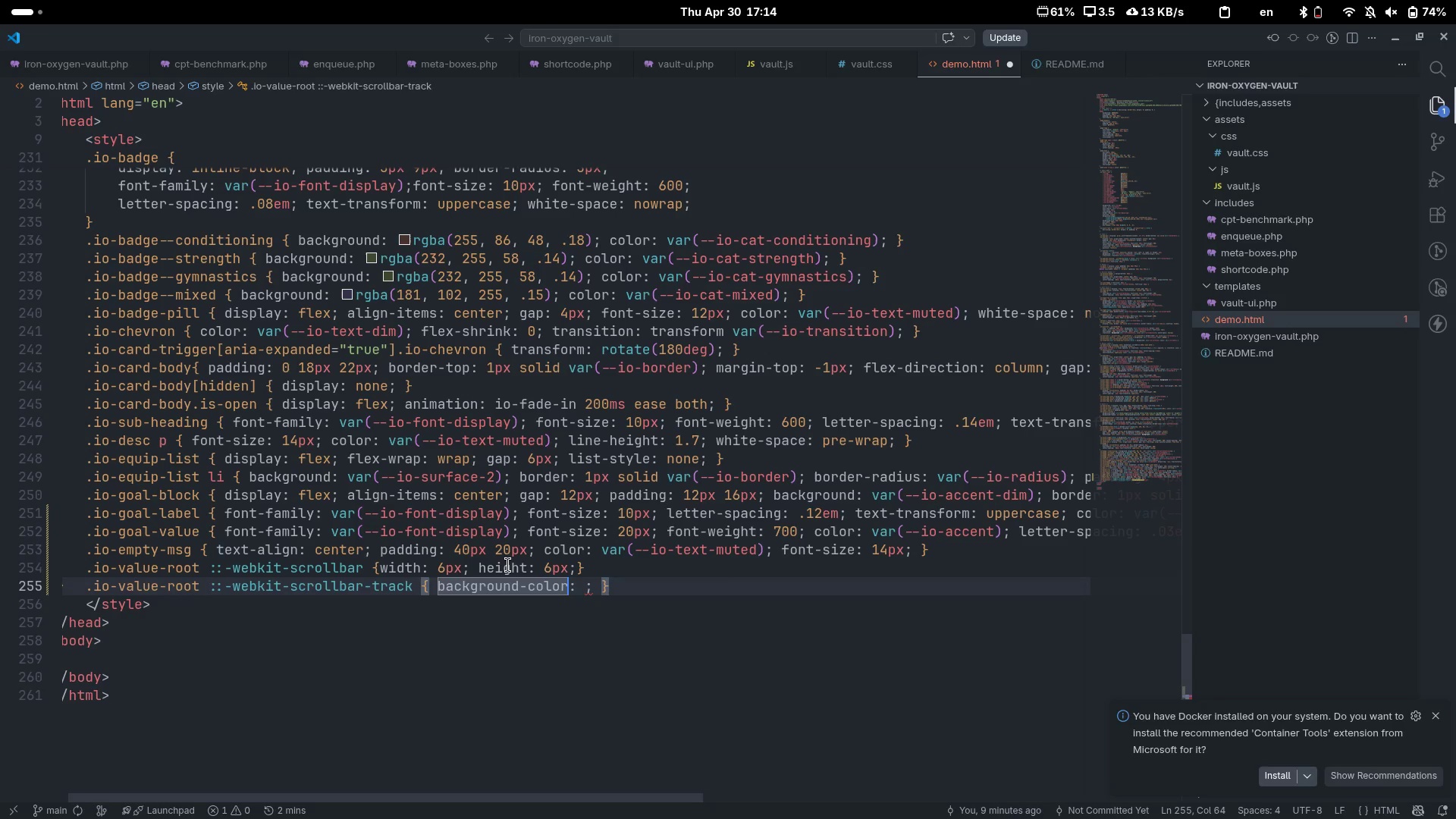 
key(ArrowLeft)
 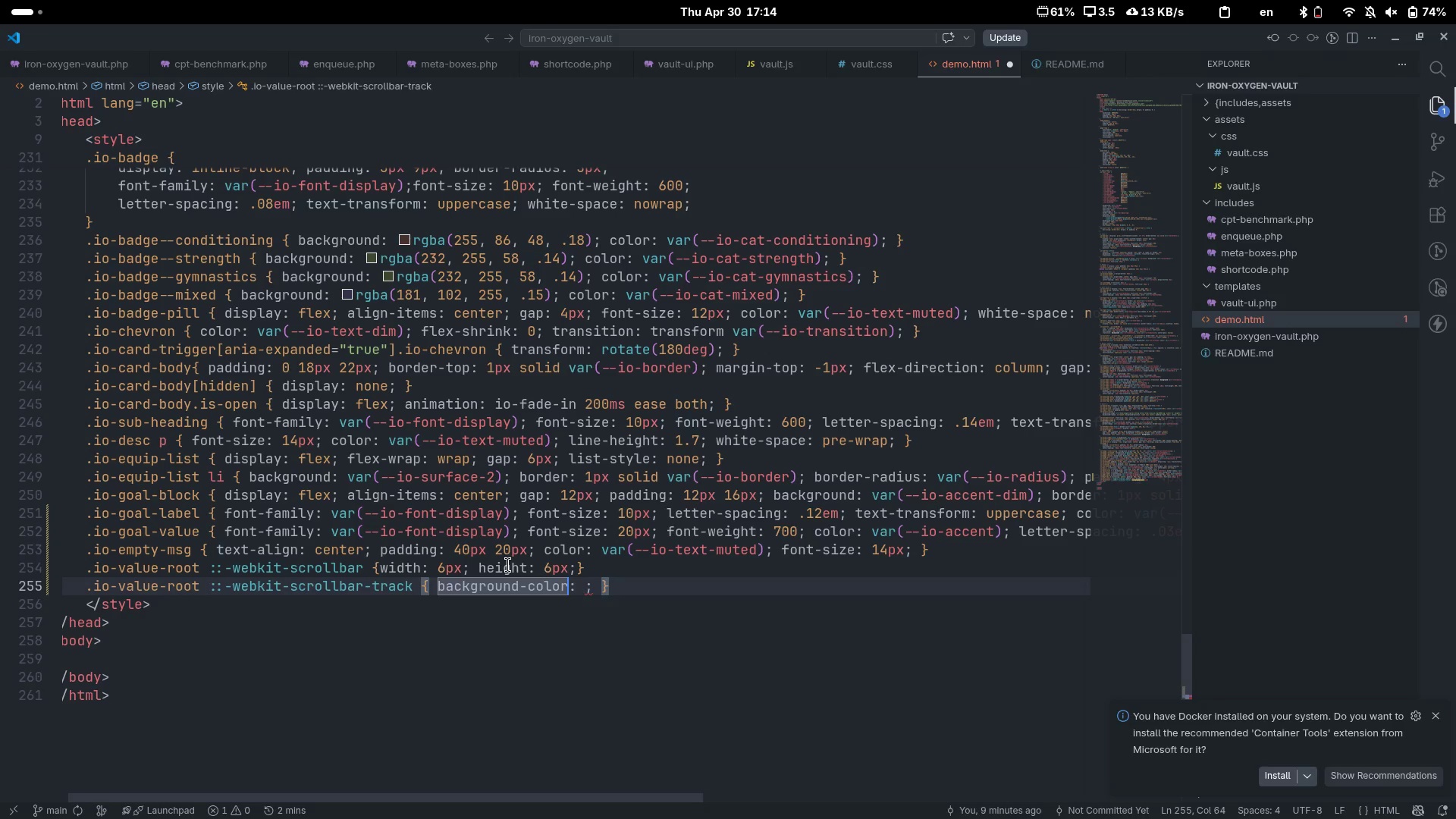 
key(Control+Backspace)
 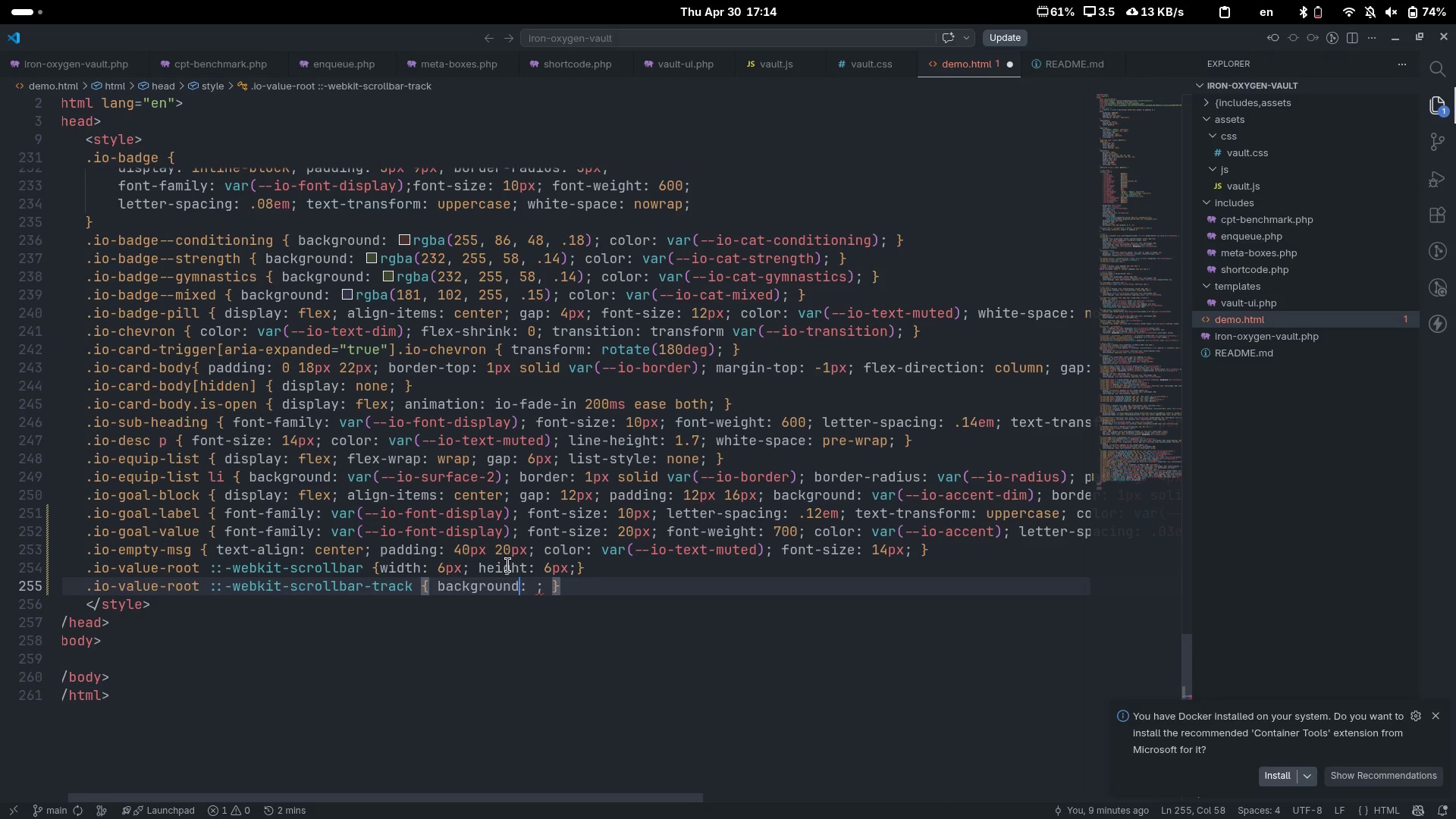 
key(Control+Backspace)
 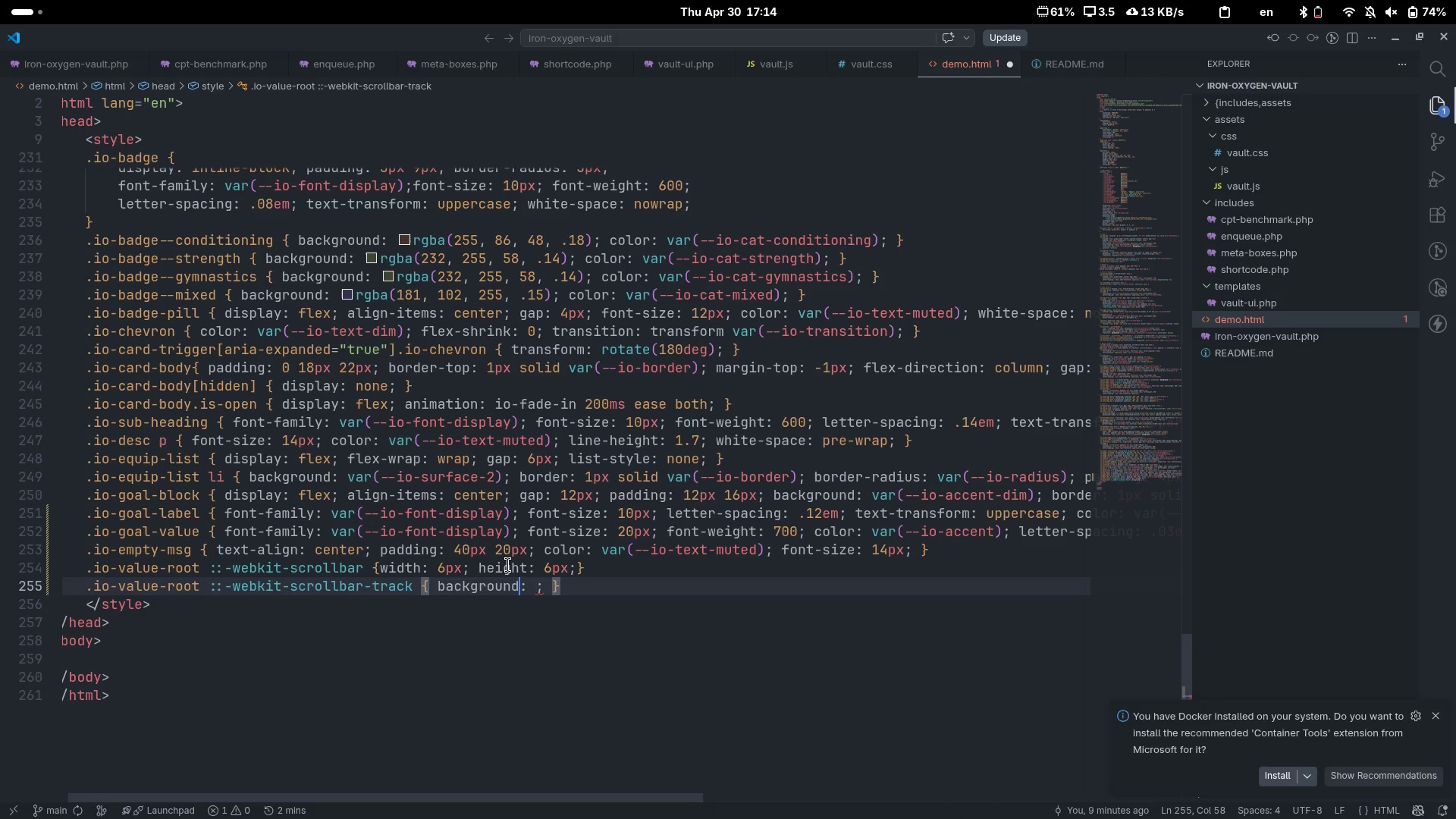 
key(Control+ControlLeft)
 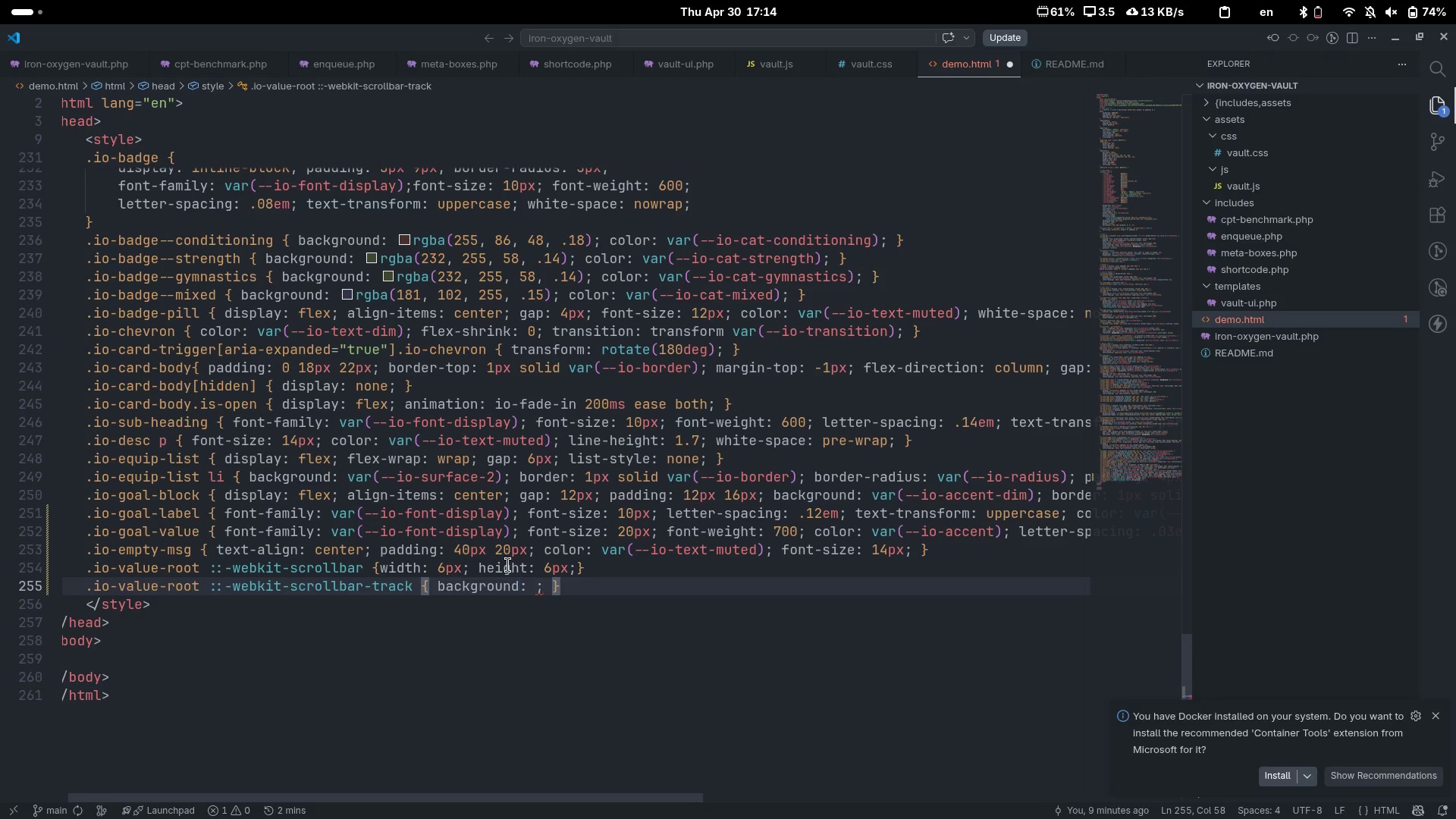 
key(ArrowRight)
 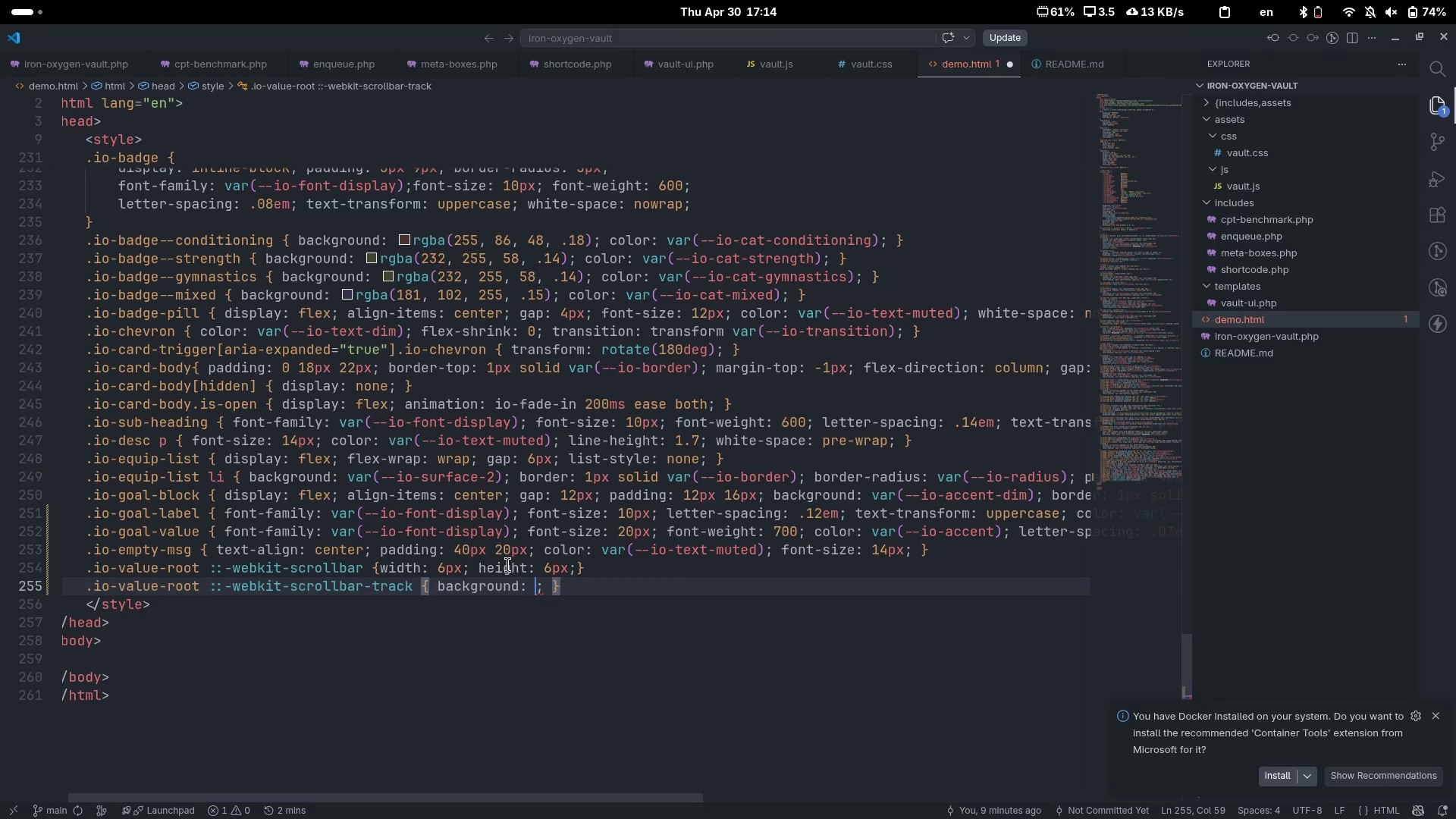 
key(ArrowRight)
 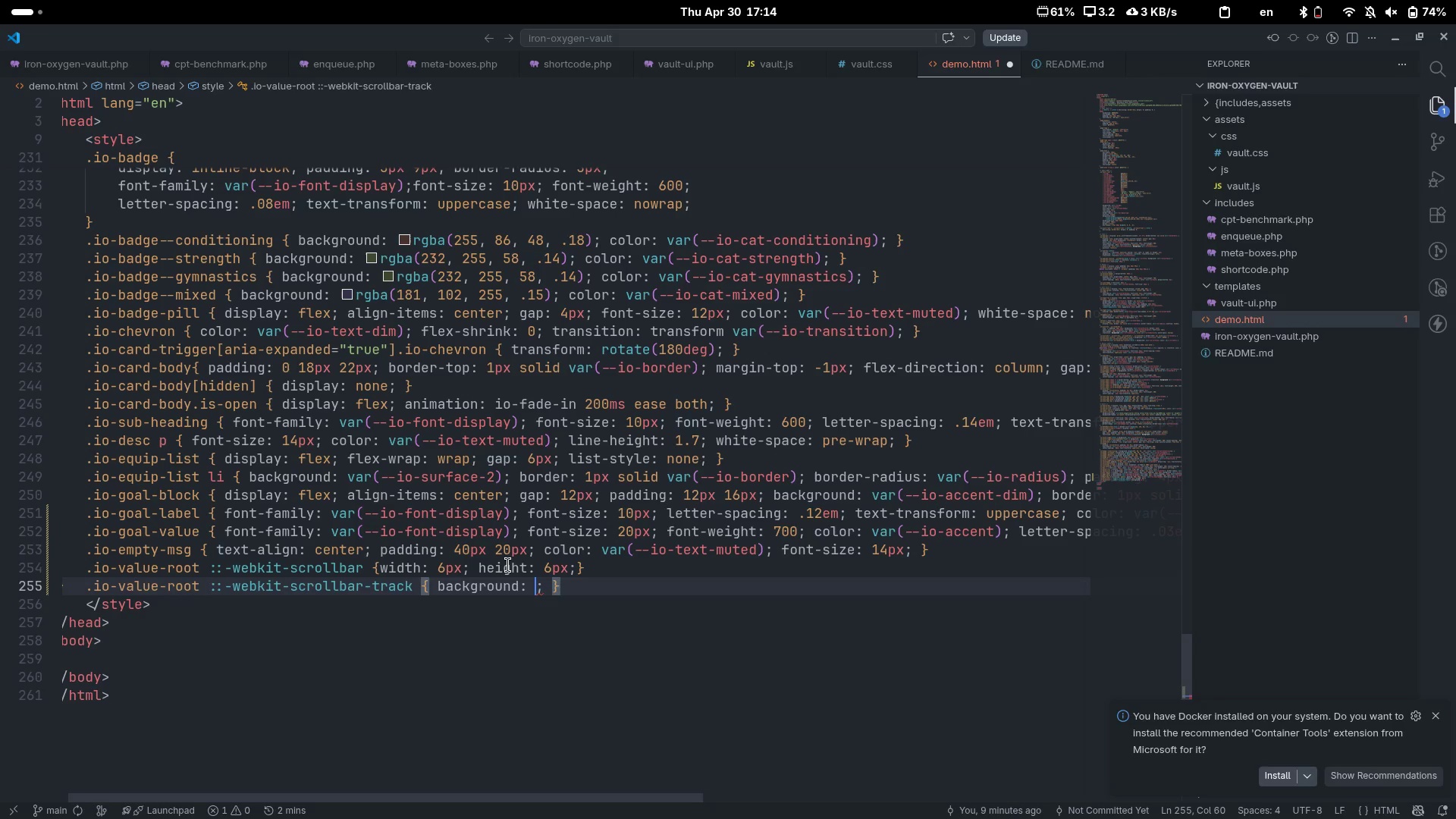 
type(trans)
key(Tab)
 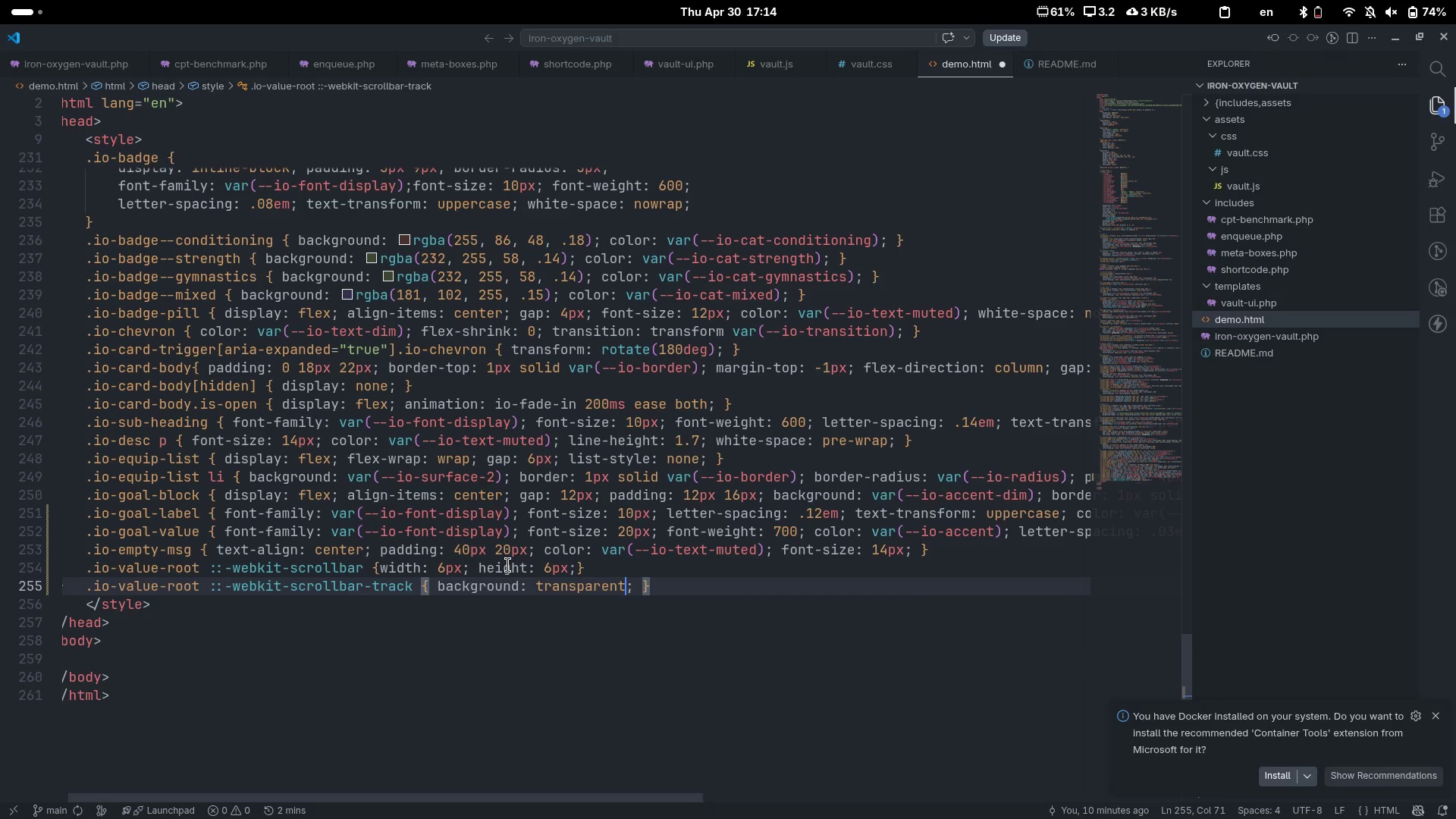 
key(Control+ArrowRight)
 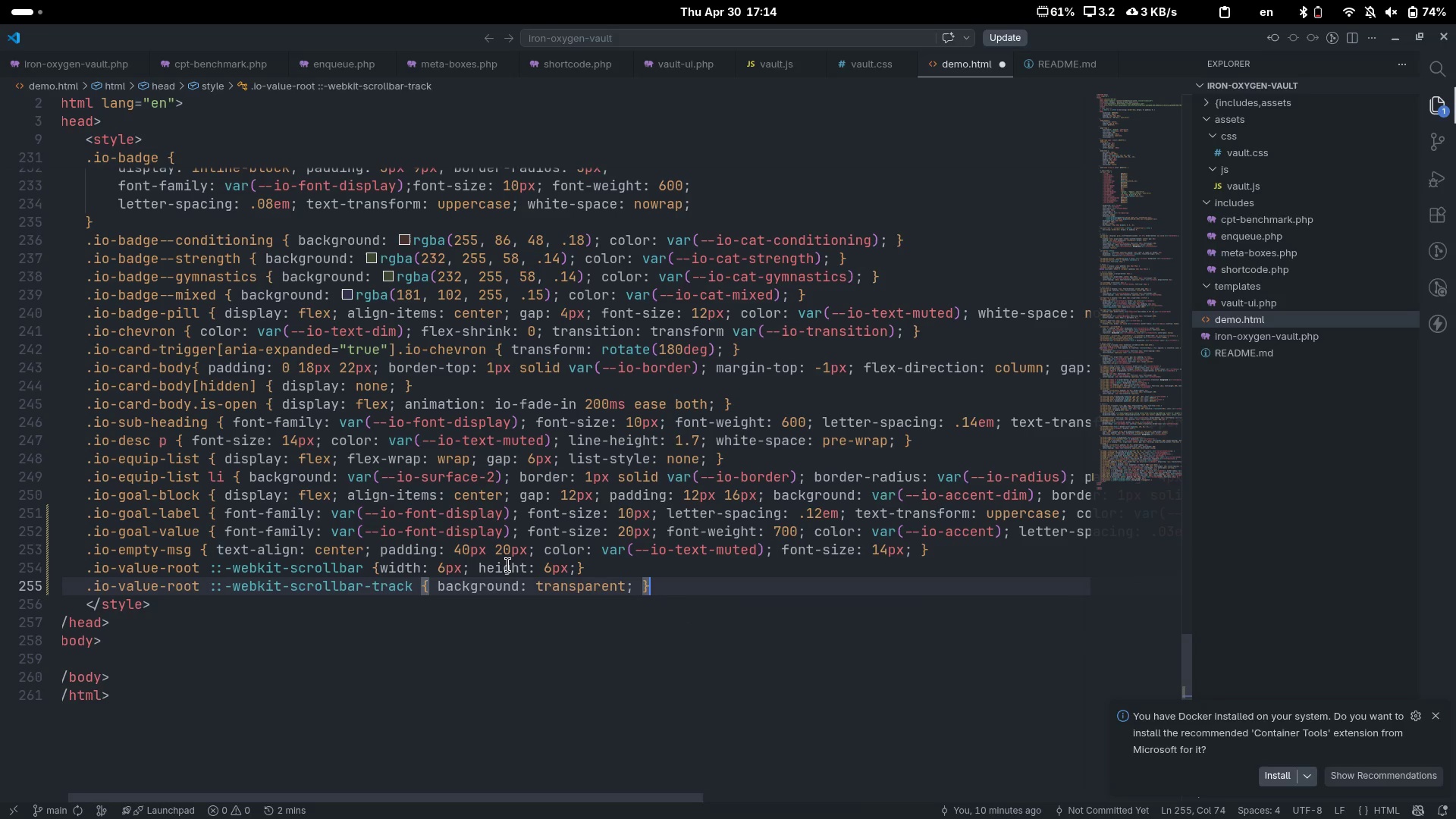 
key(Control+ArrowRight)
 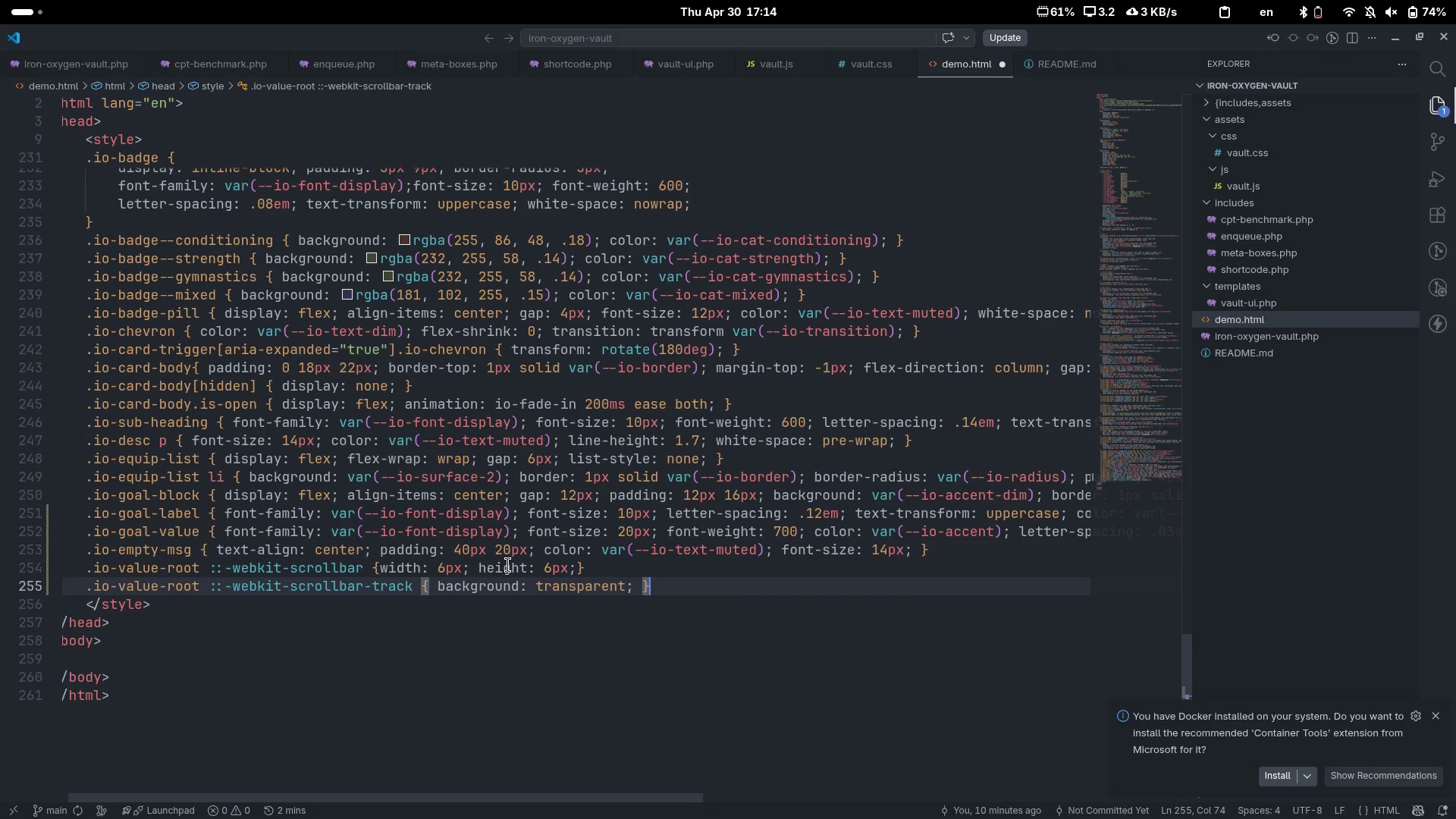 
key(Enter)
 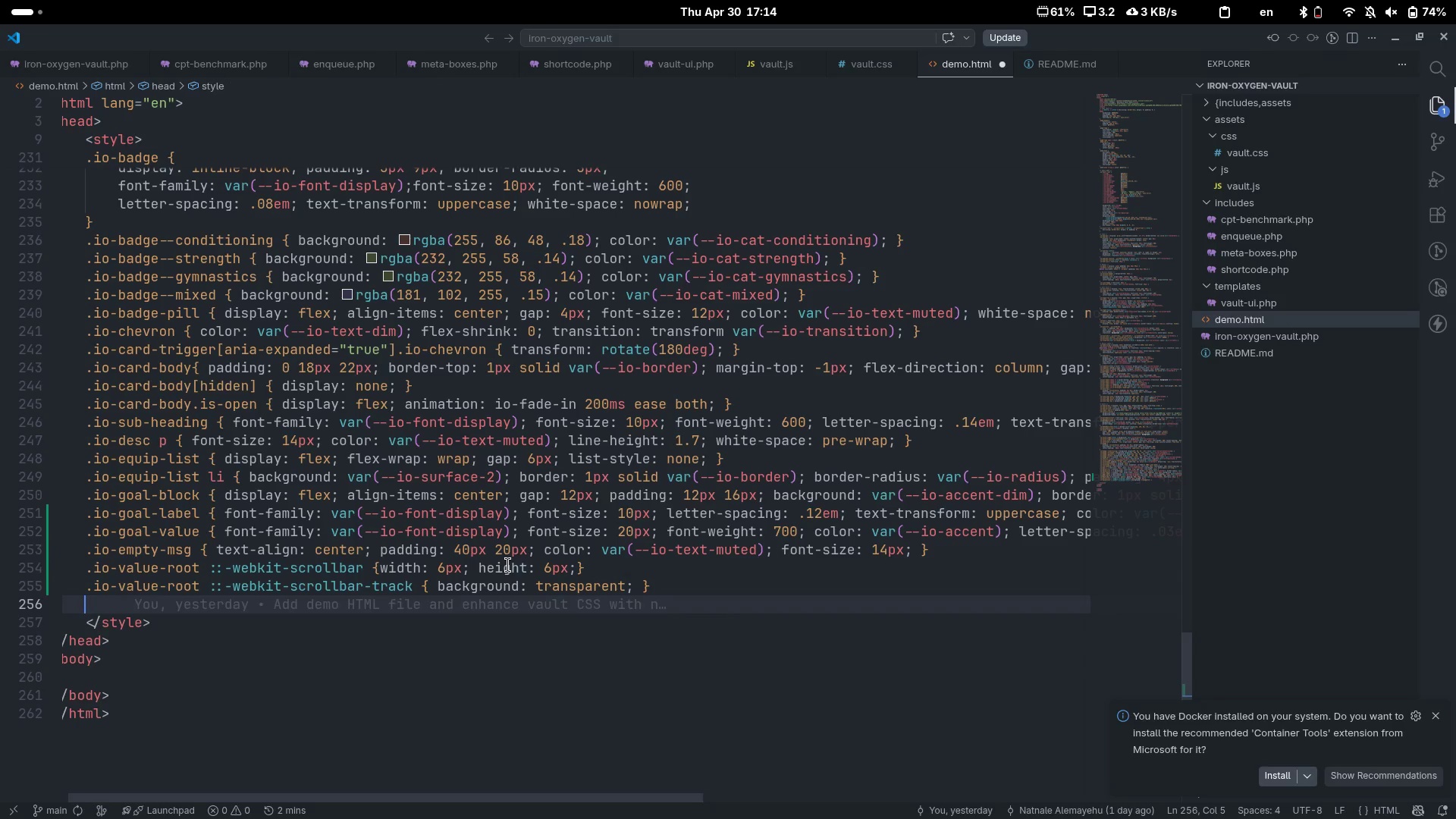 
type(.io-va)
 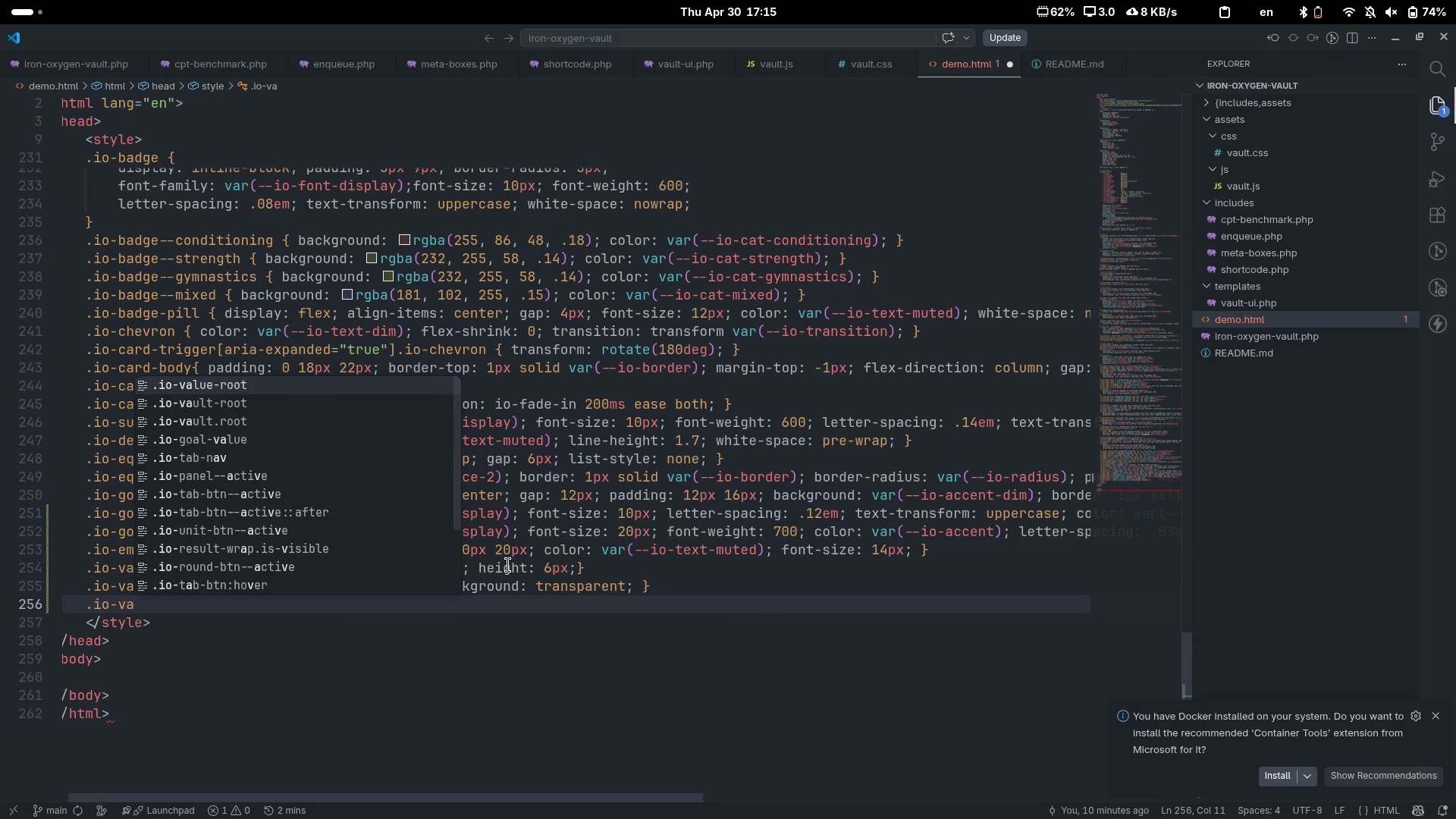 
type(ul)
key(Tab)
 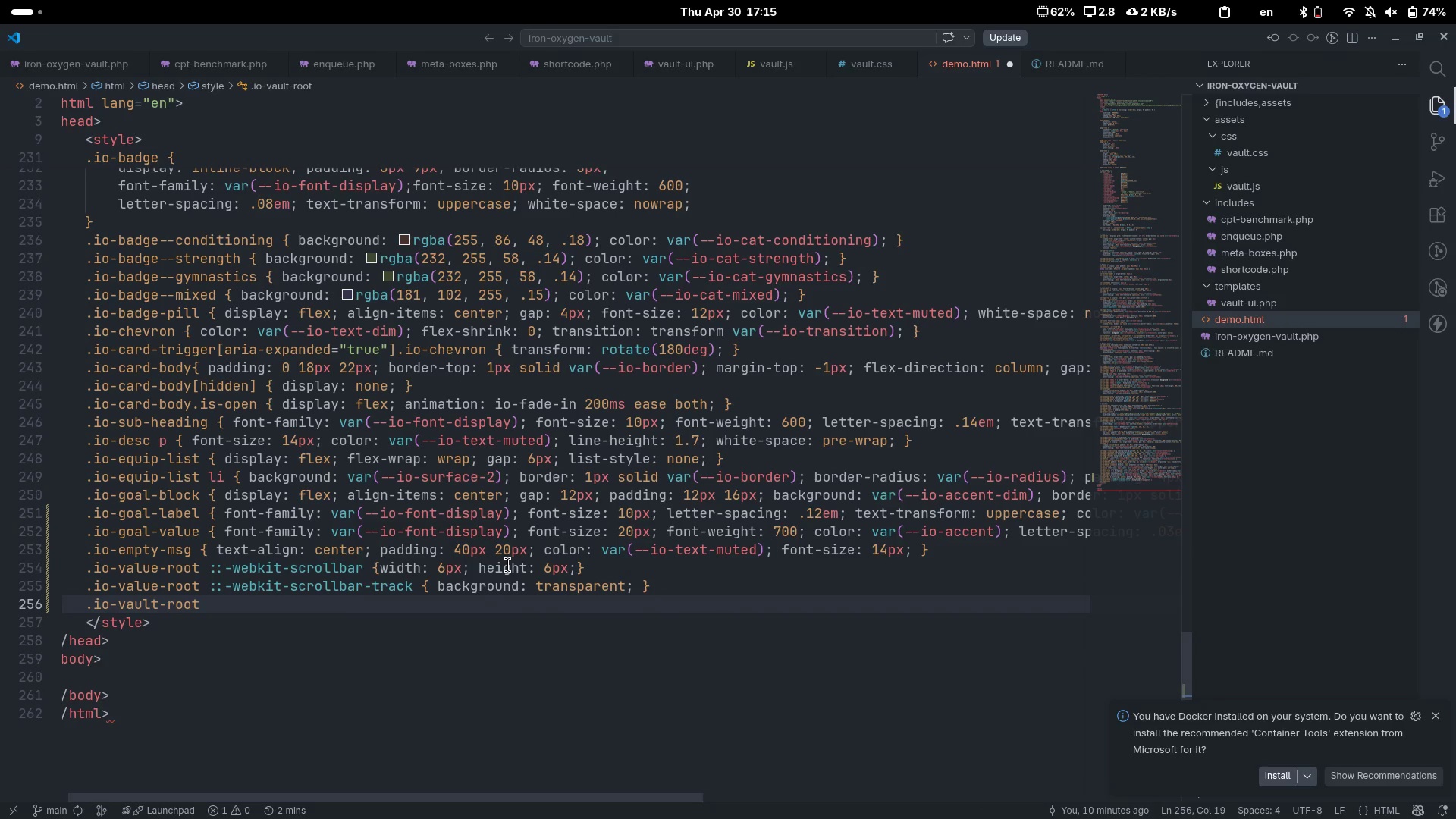 
key(ArrowRight)
 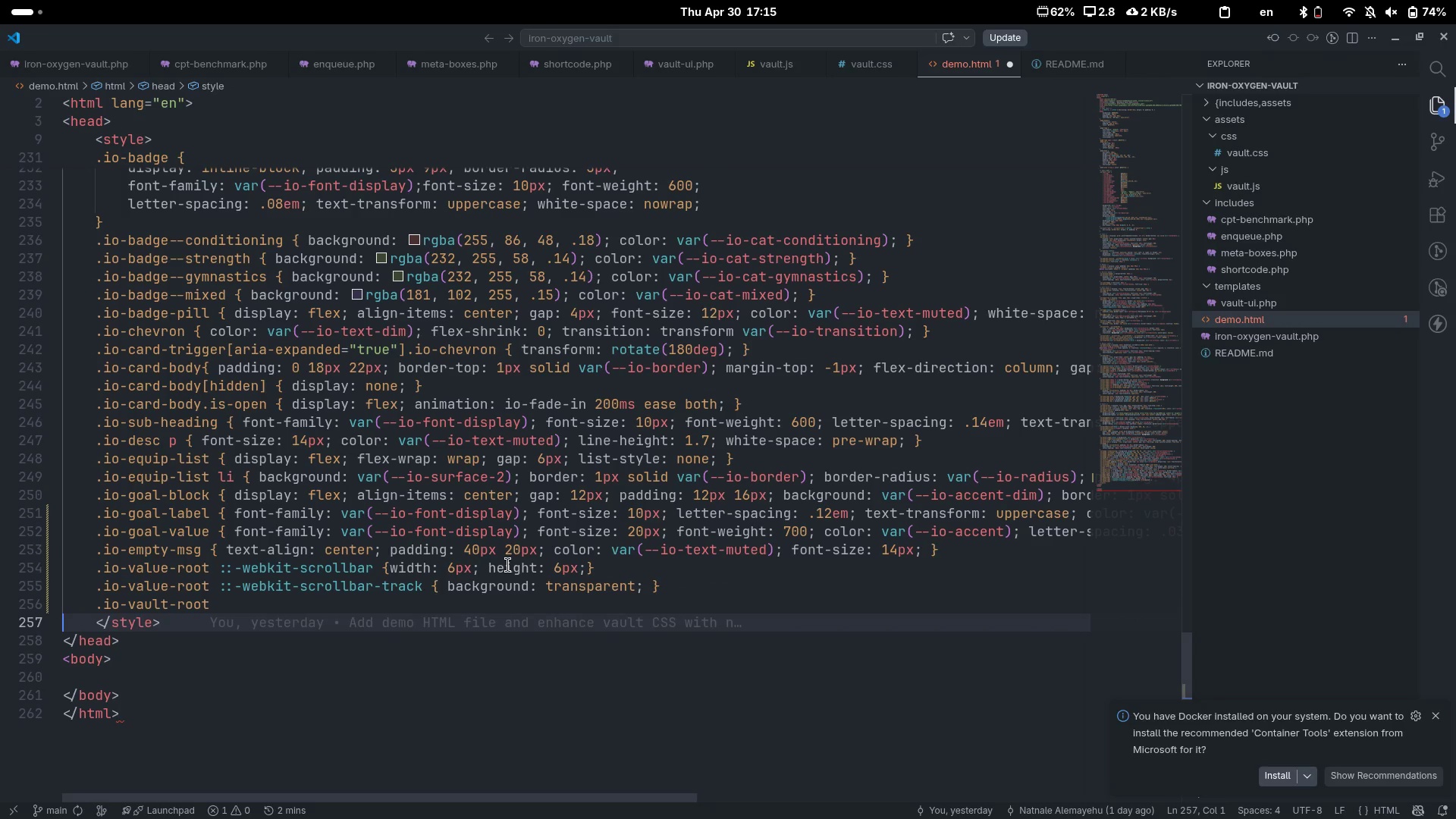 
key(ArrowLeft)
 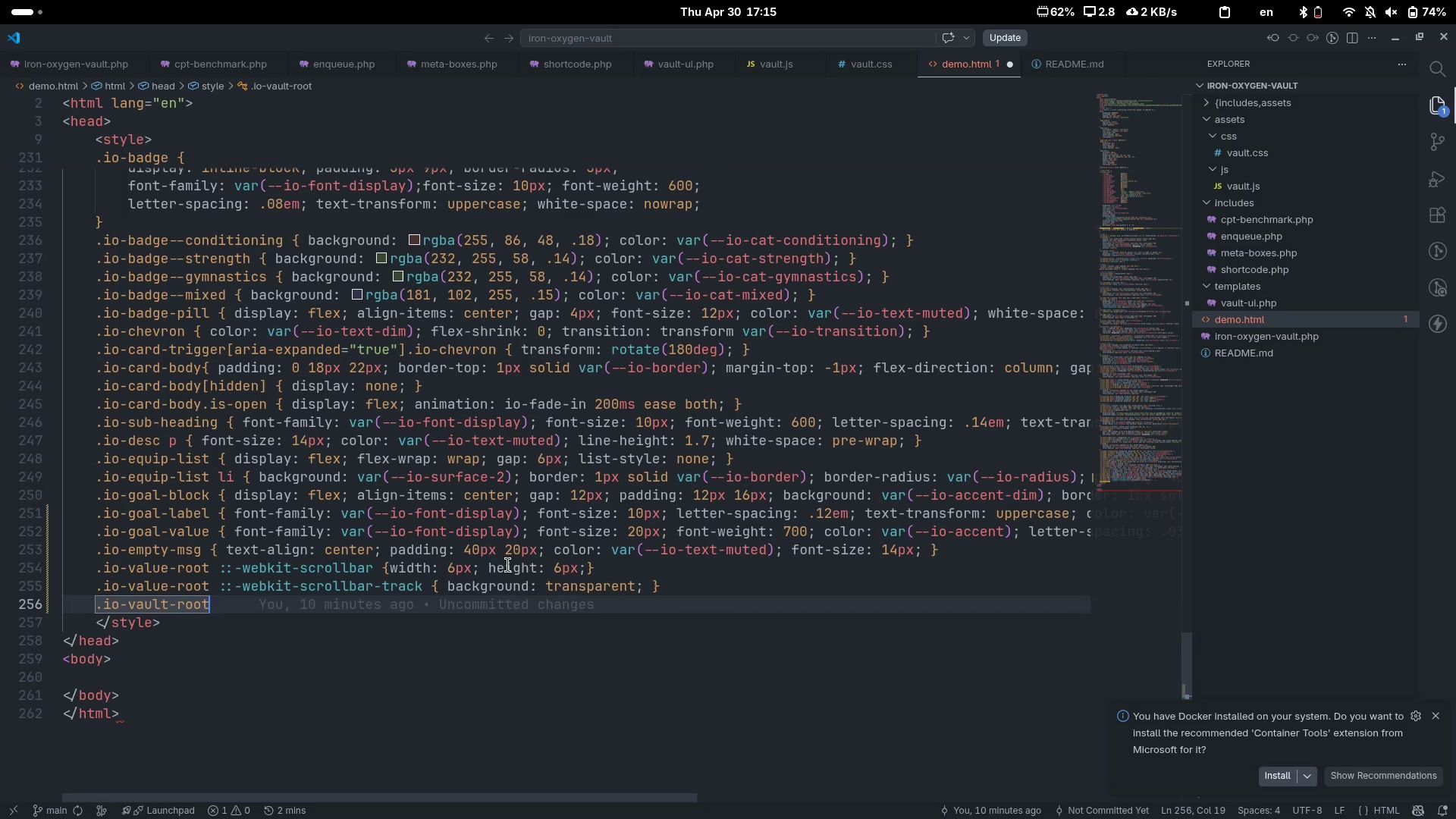 
type( ::-web)
key(Escape)
type(kit-scr)
 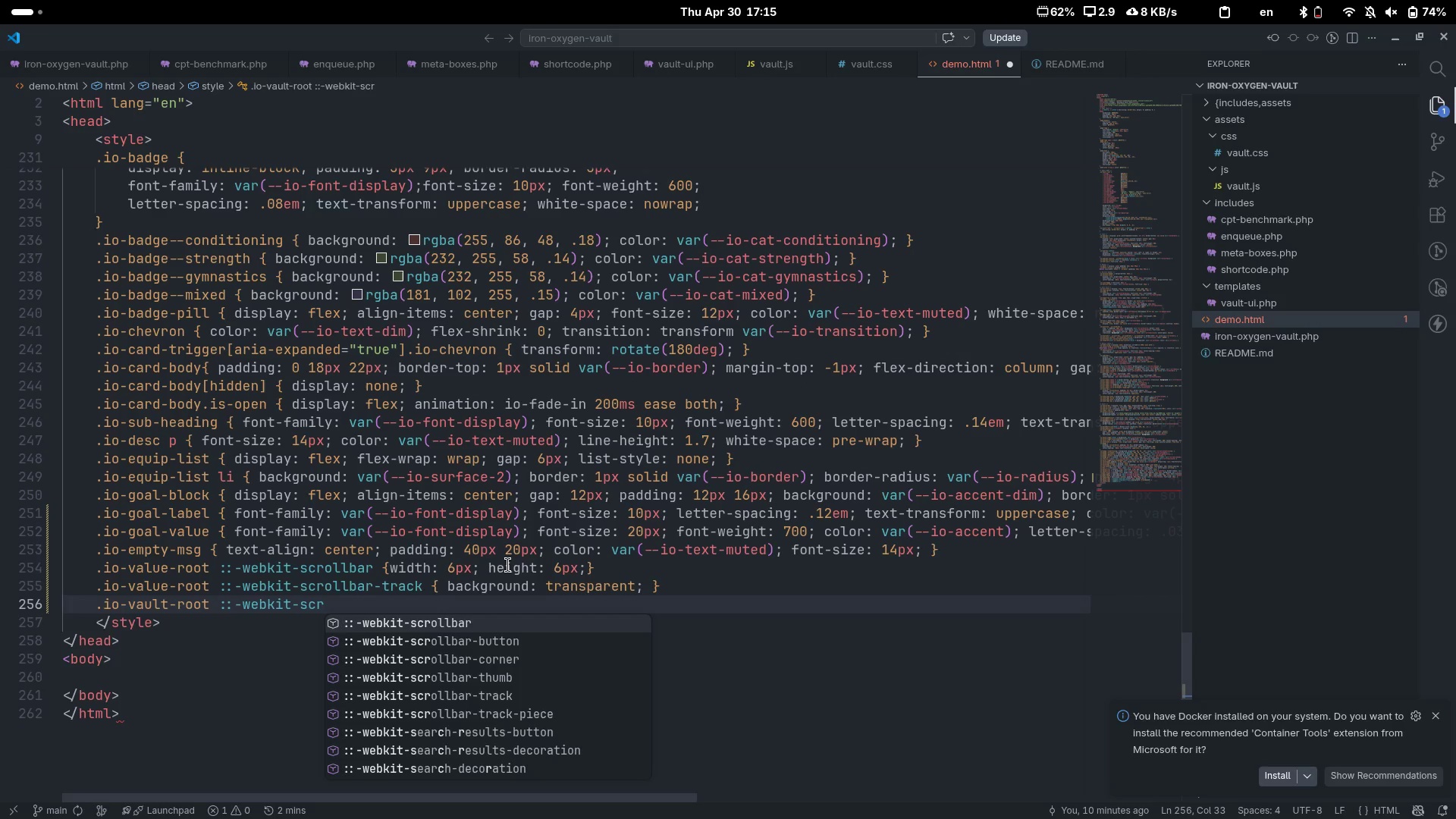 
key(ArrowDown)
 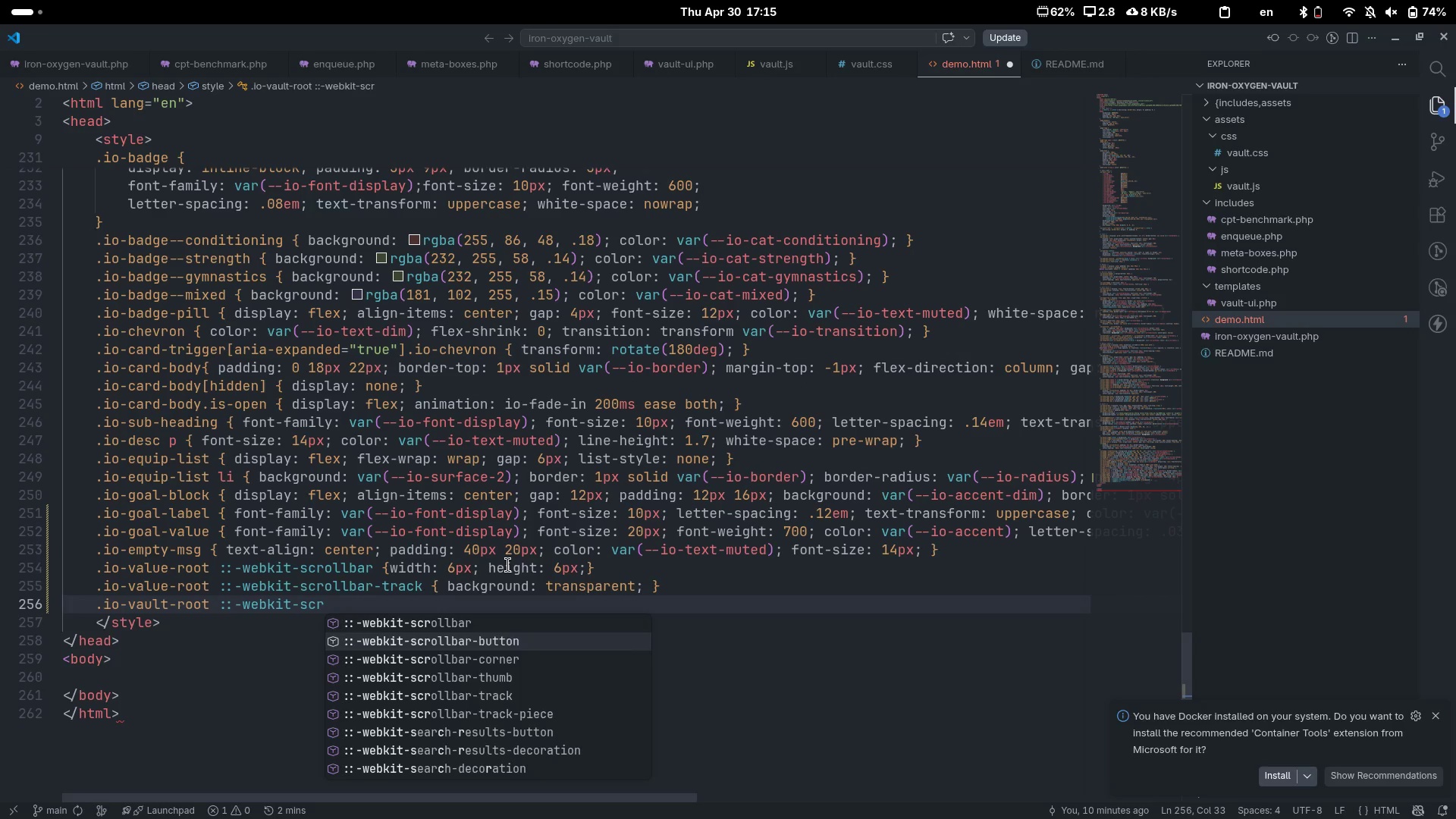 
key(ArrowDown)
 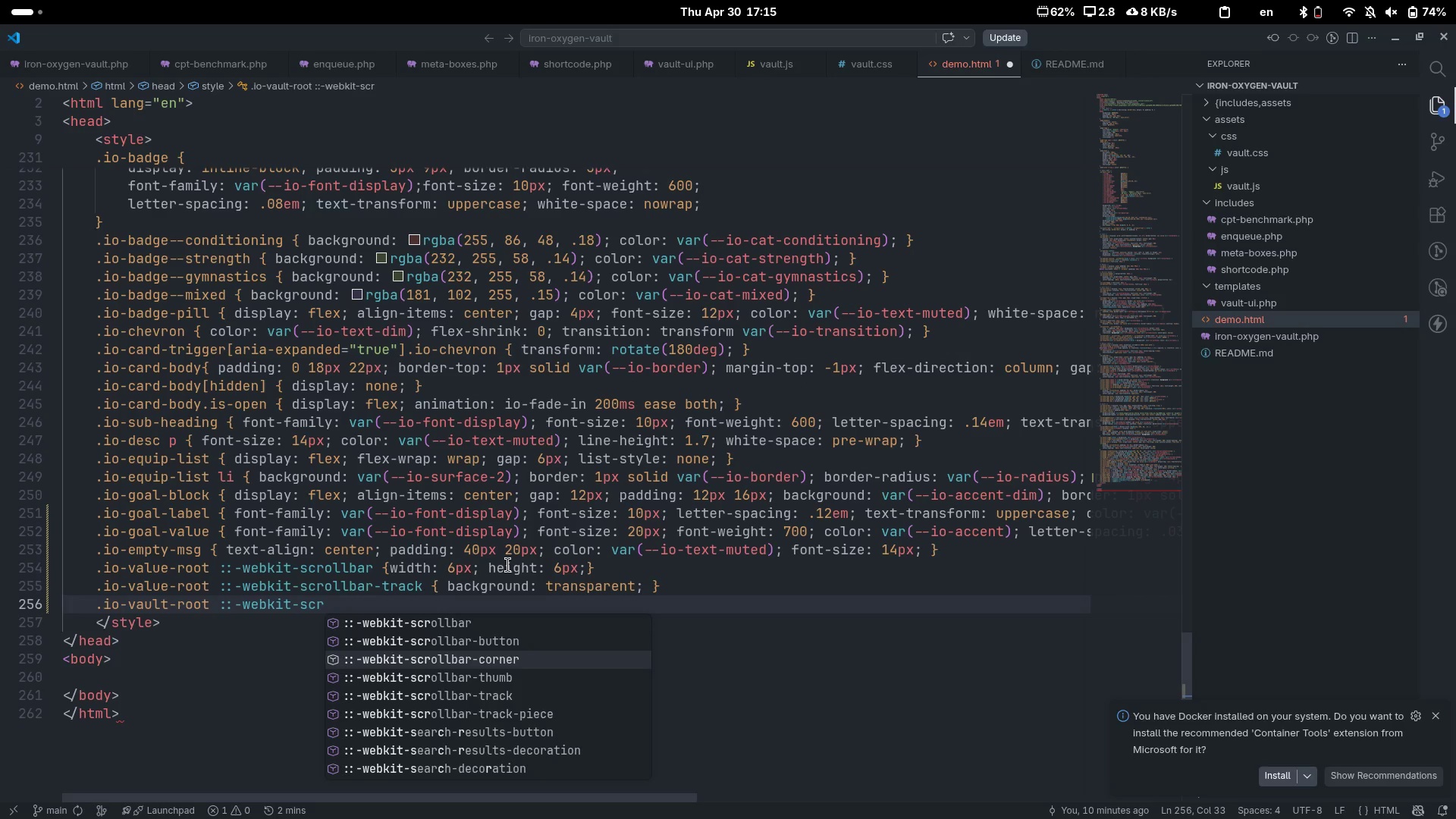 
key(ArrowDown)
 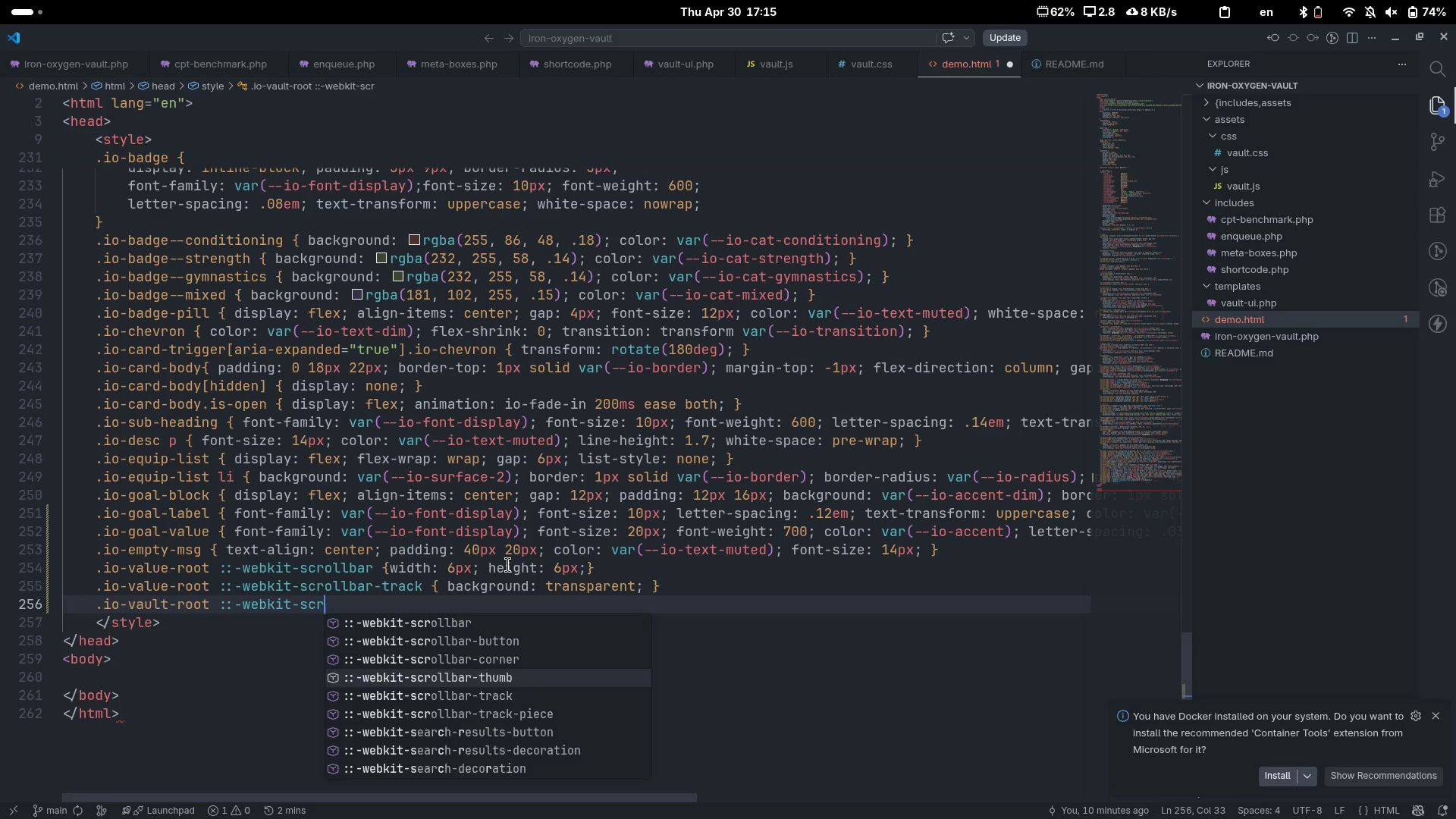 
key(Enter)
 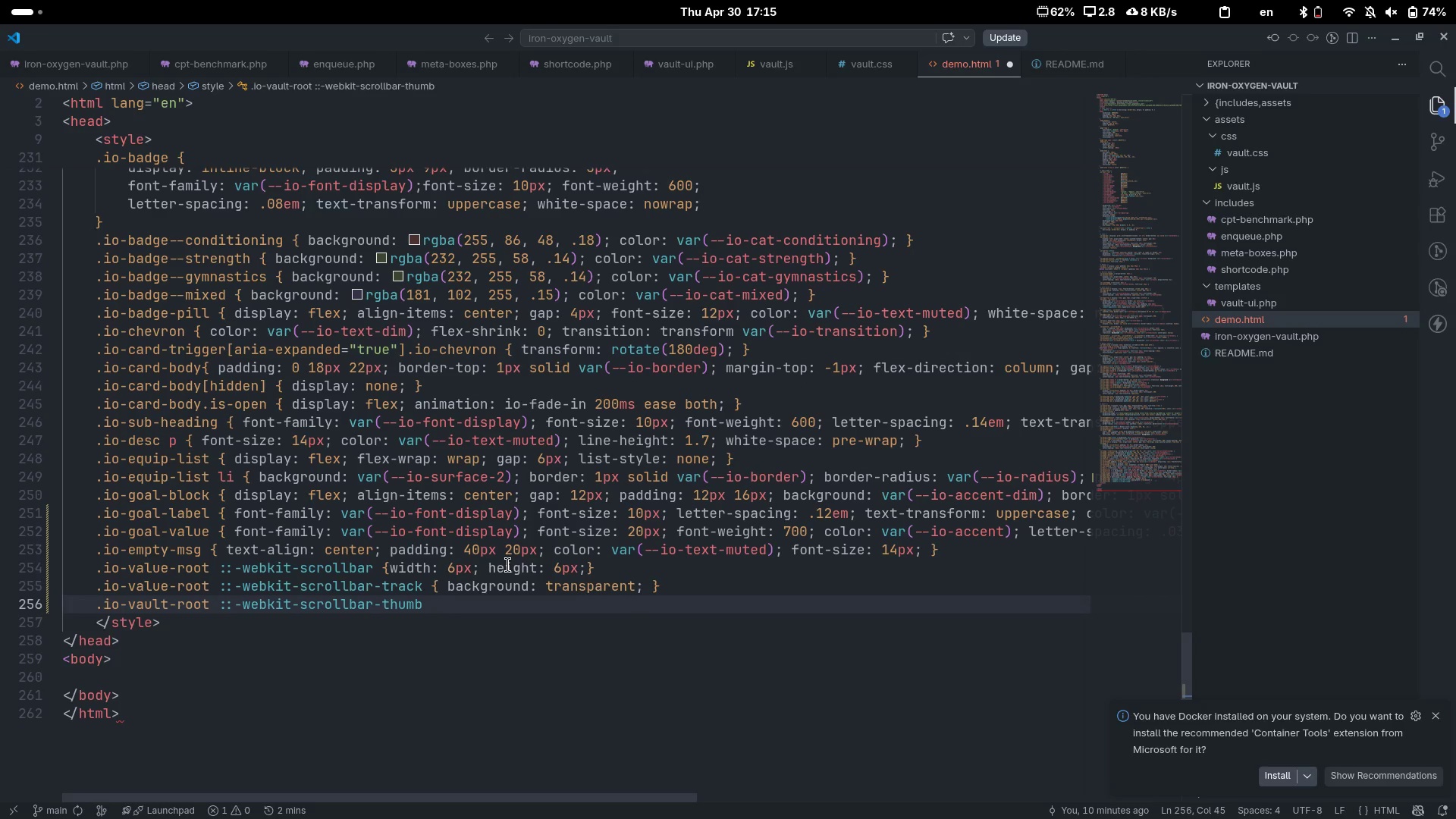 
key(Space)
 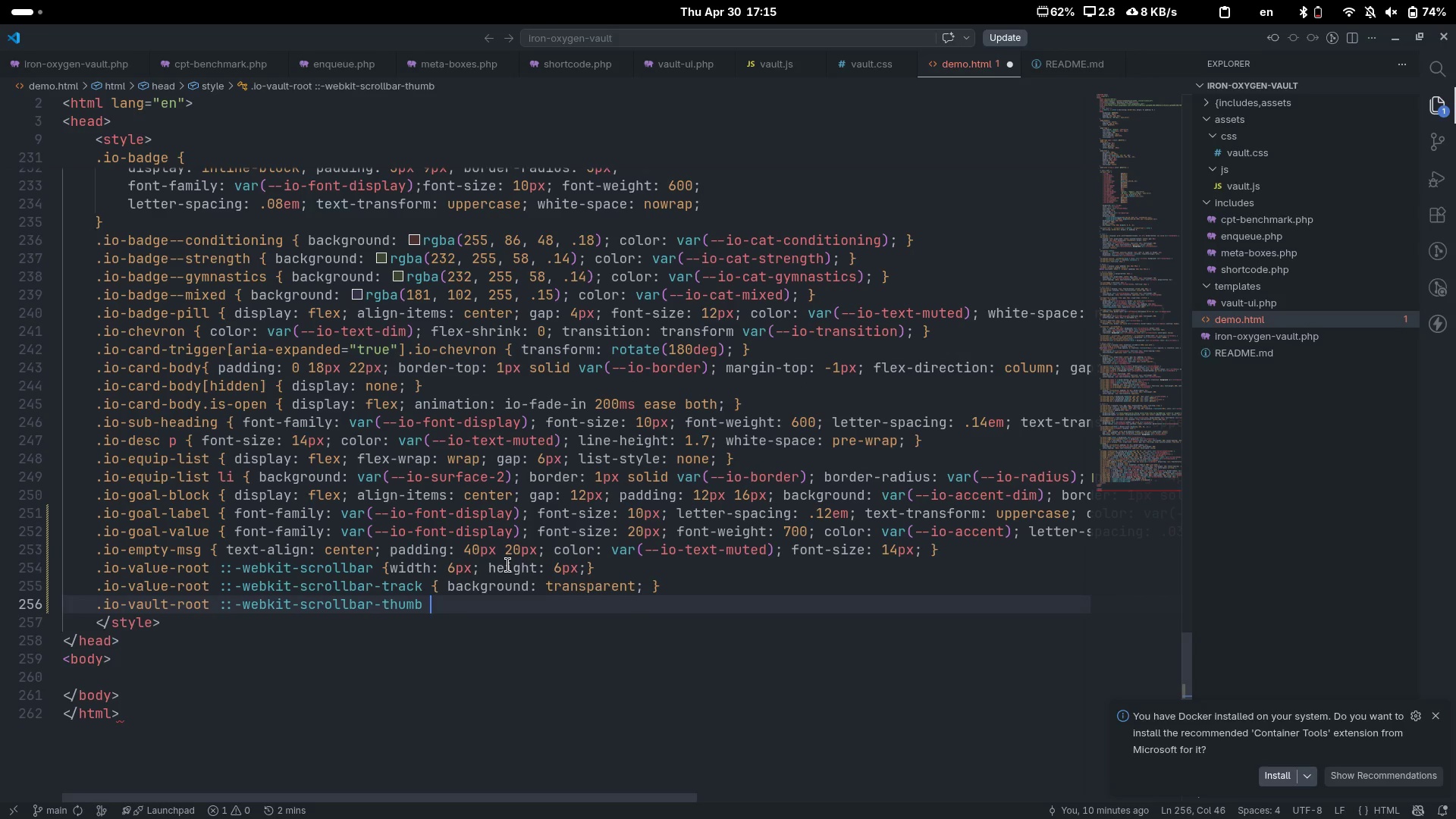 
key(Shift+ShiftLeft)
 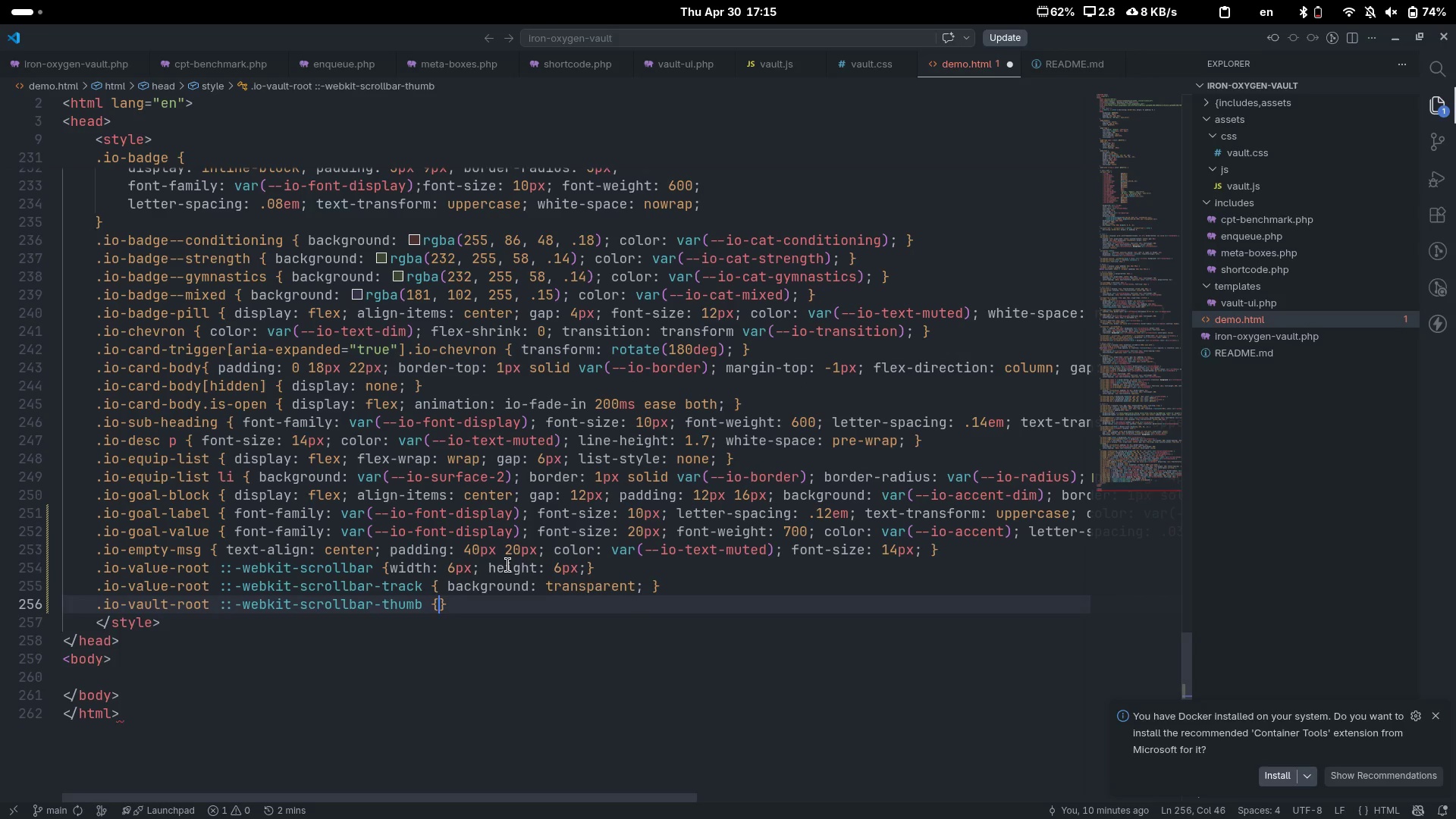 
key(Shift+BracketLeft)
 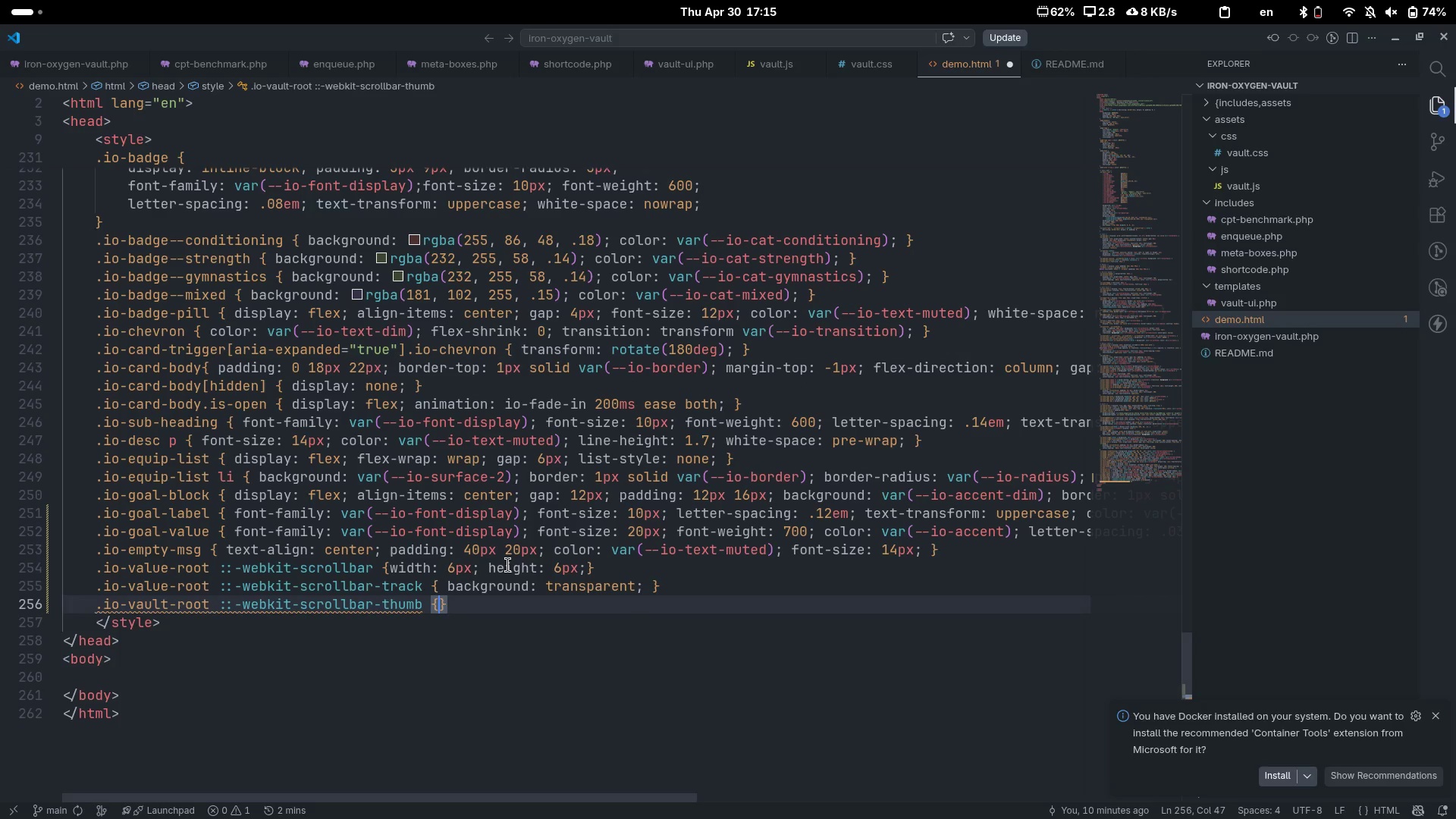 
key(Space)
 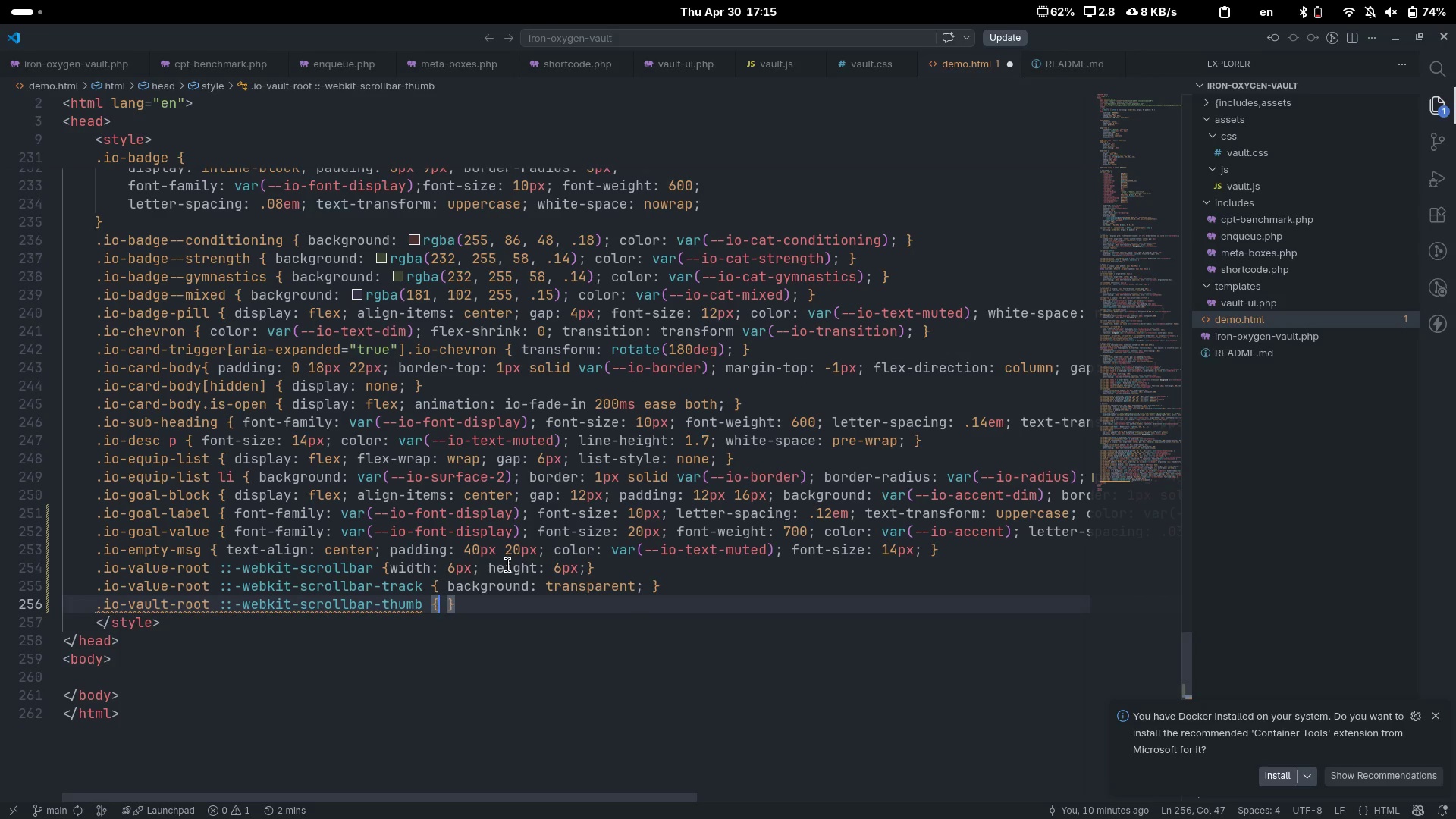 
key(ArrowLeft)
 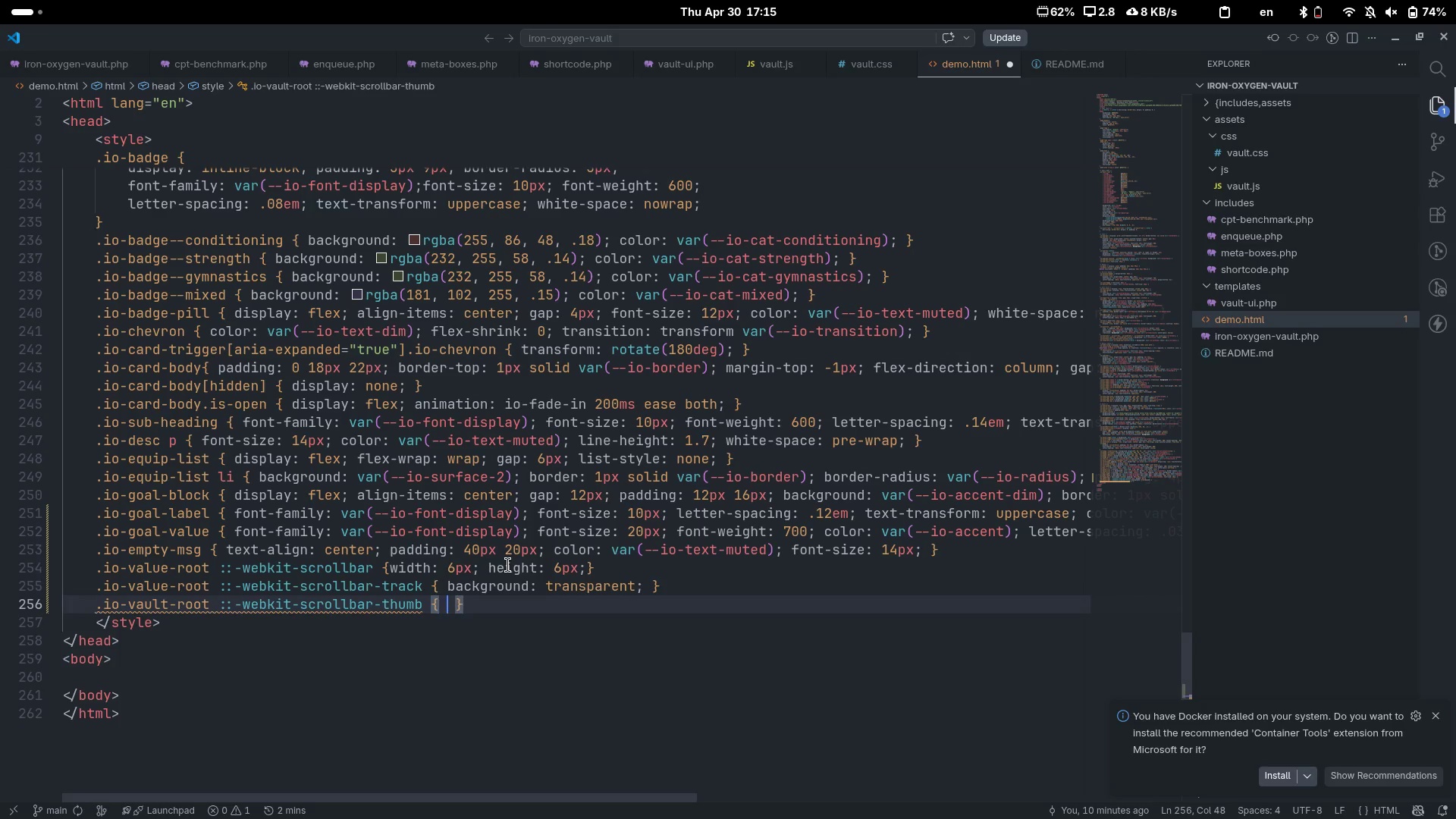 
type( backgo)
 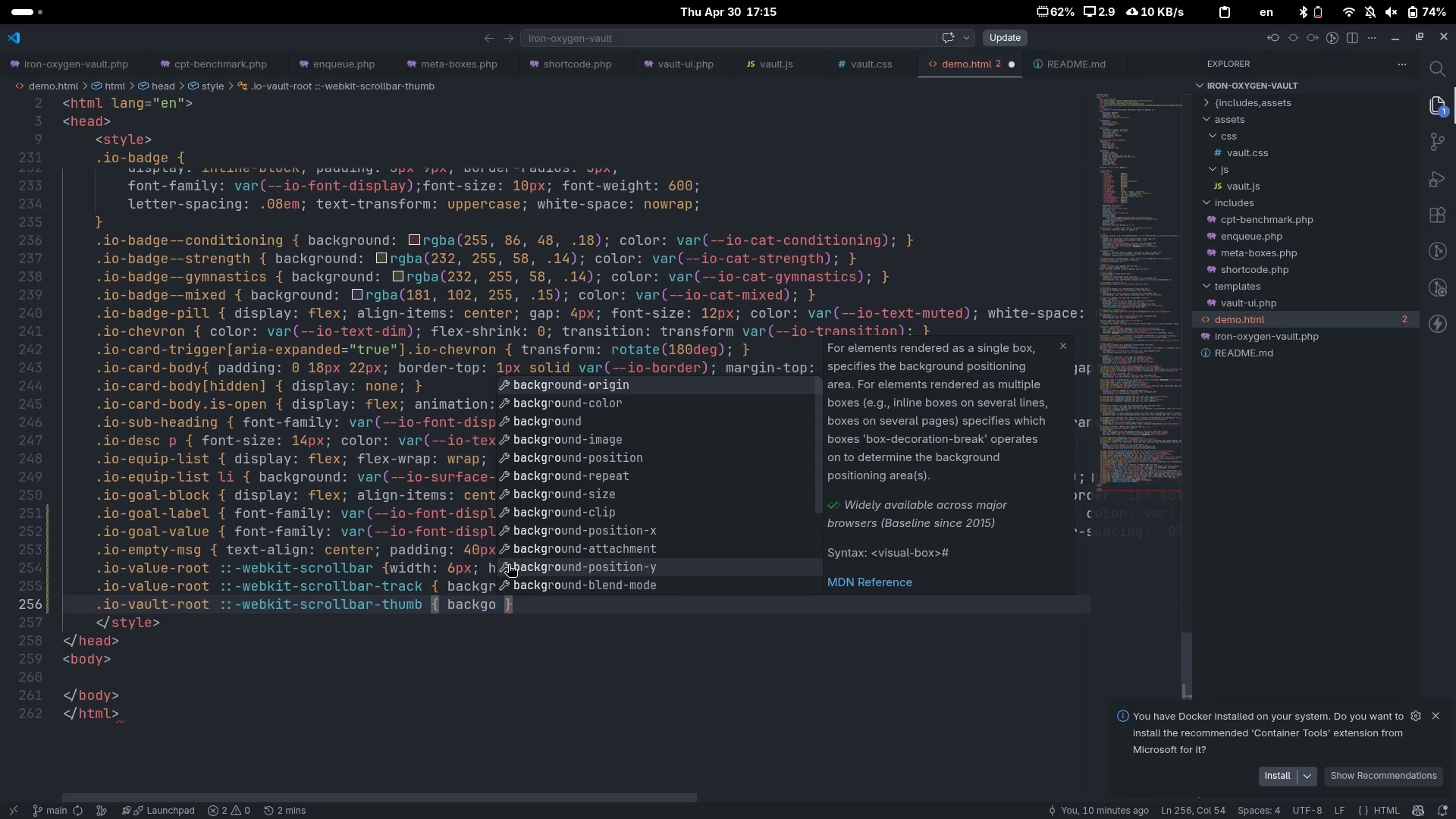 
key(ArrowDown)
 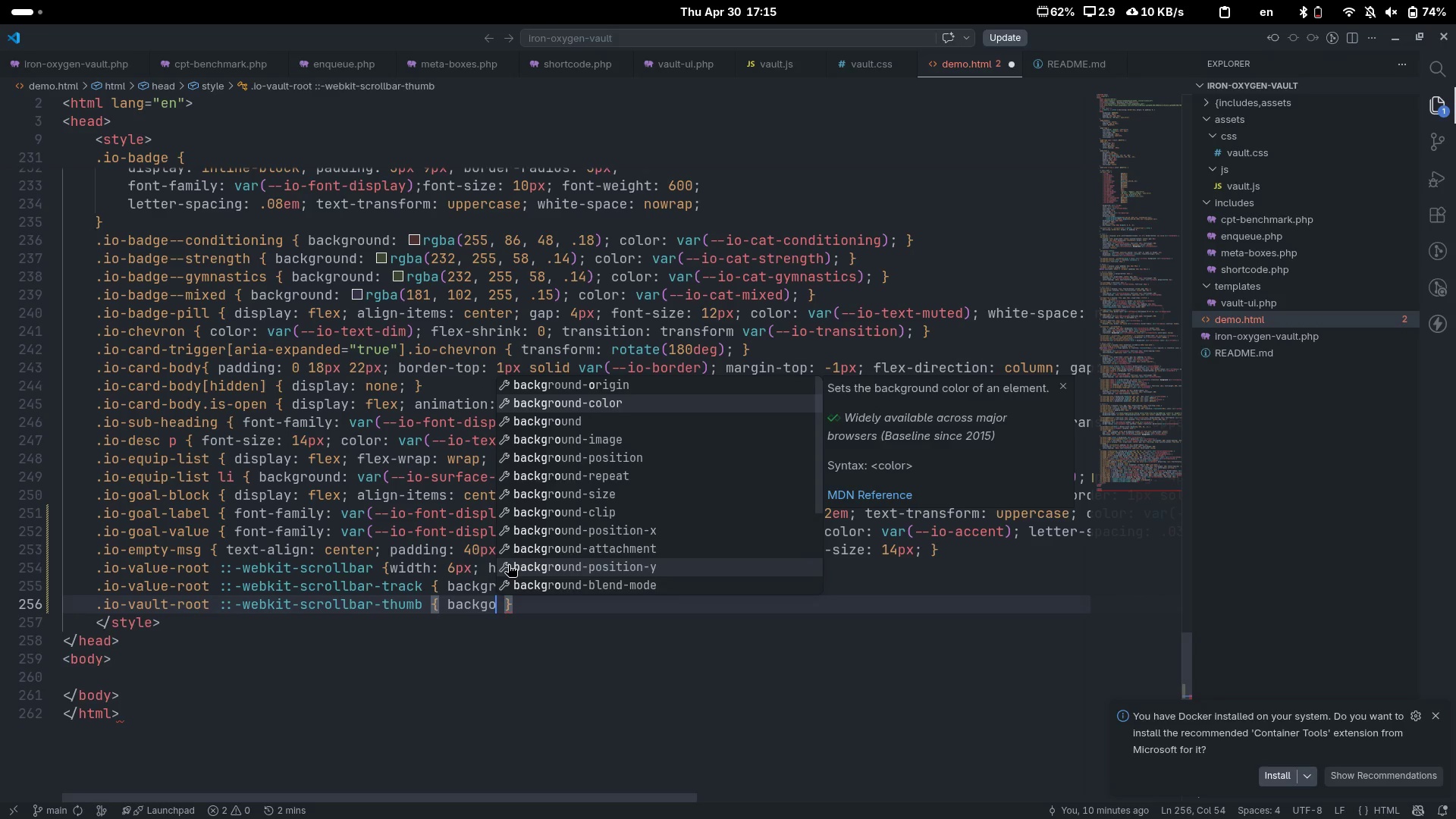 
key(ArrowDown)
 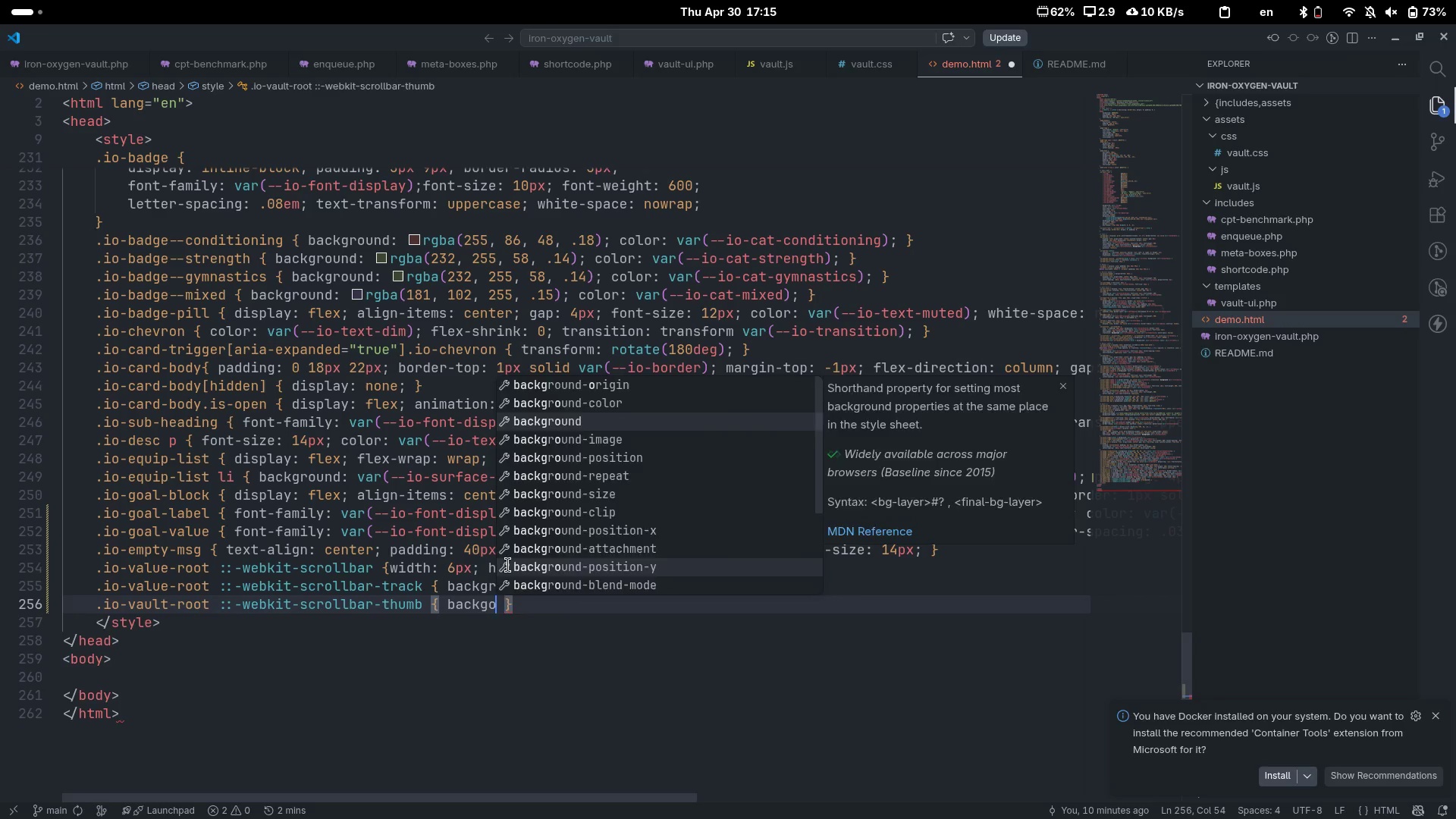 
key(Enter)
 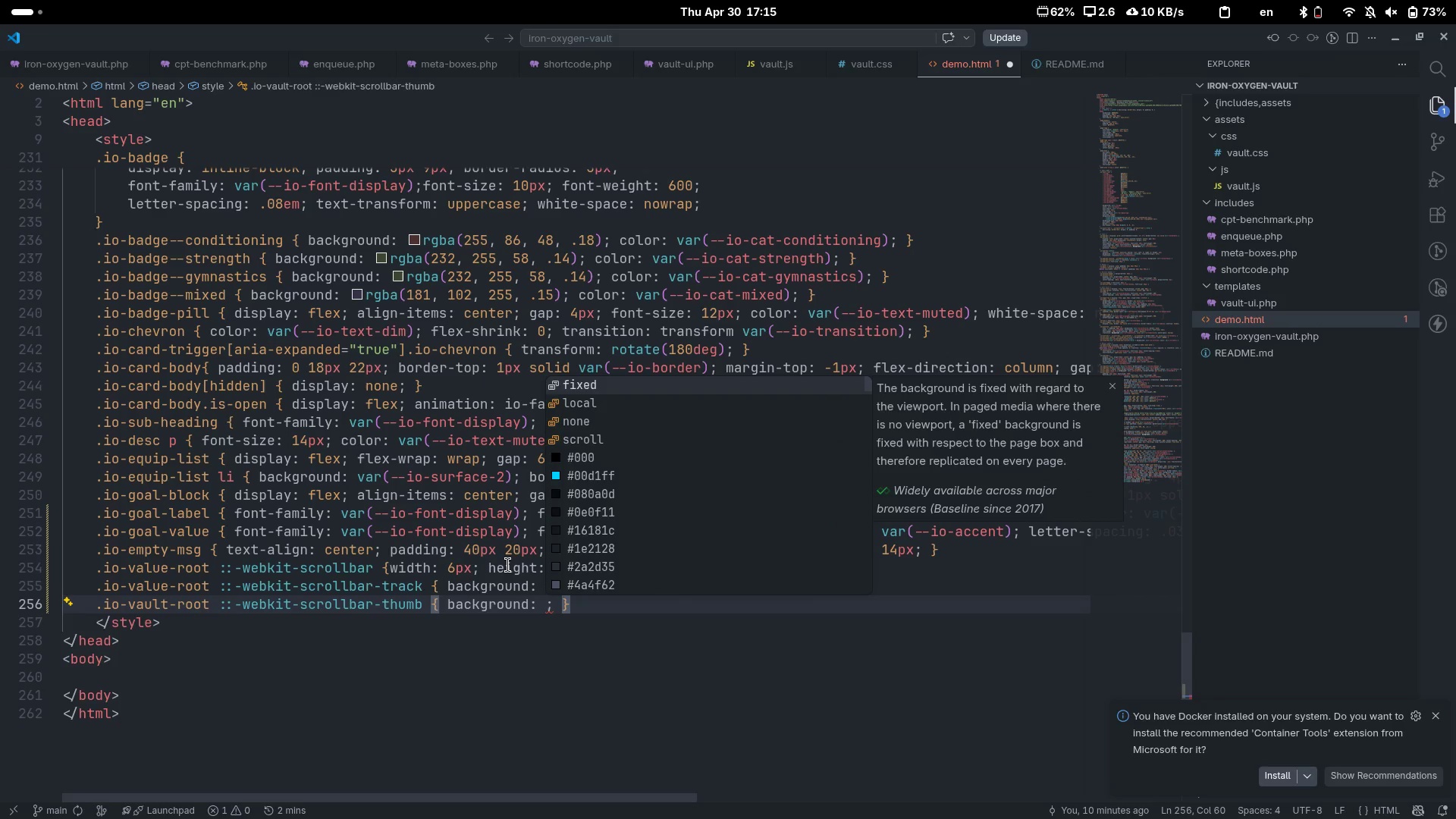 
type(var)
key(Tab)
type(--io-bord)
key(Tab)
 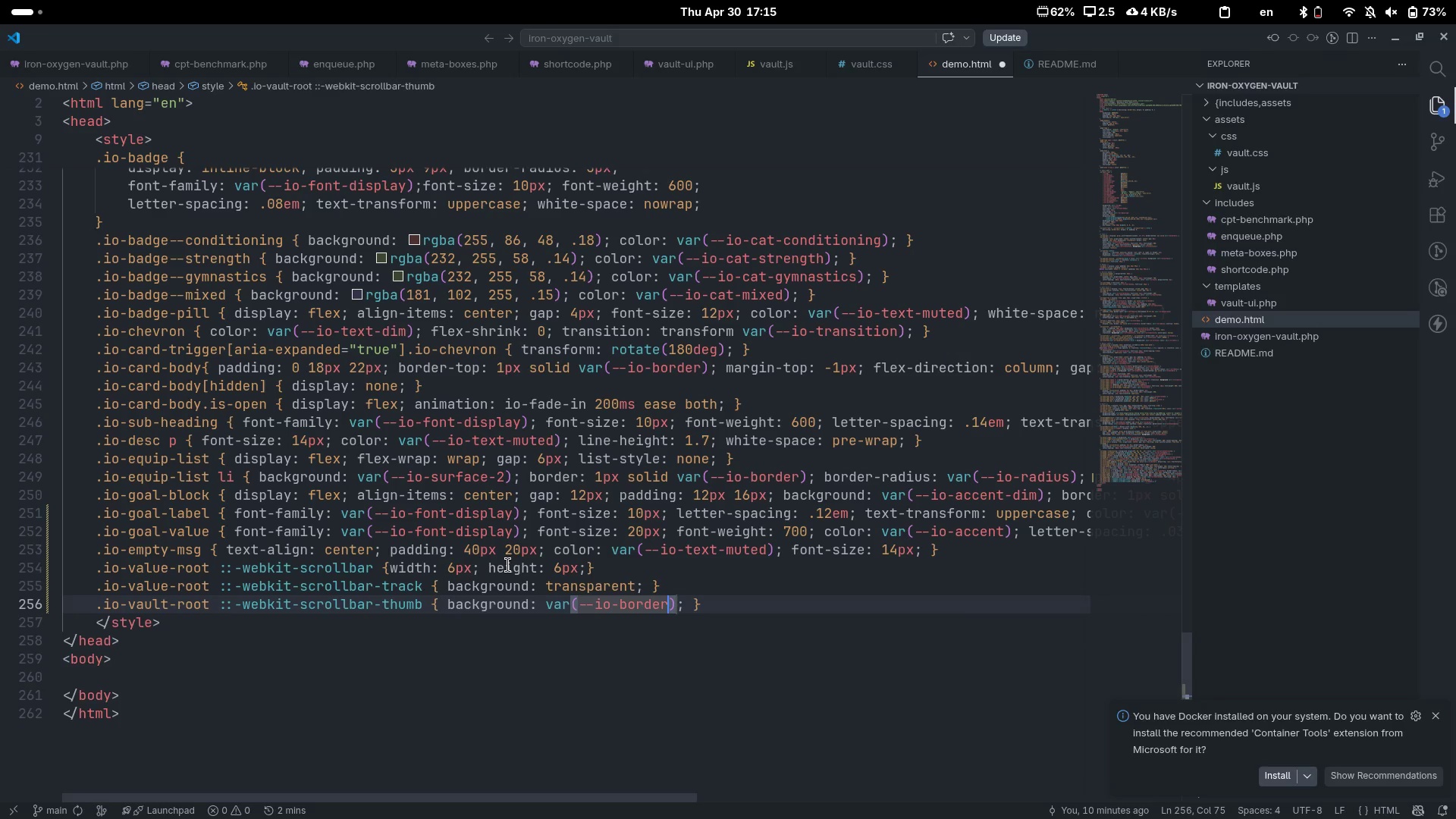 
key(ArrowRight)
 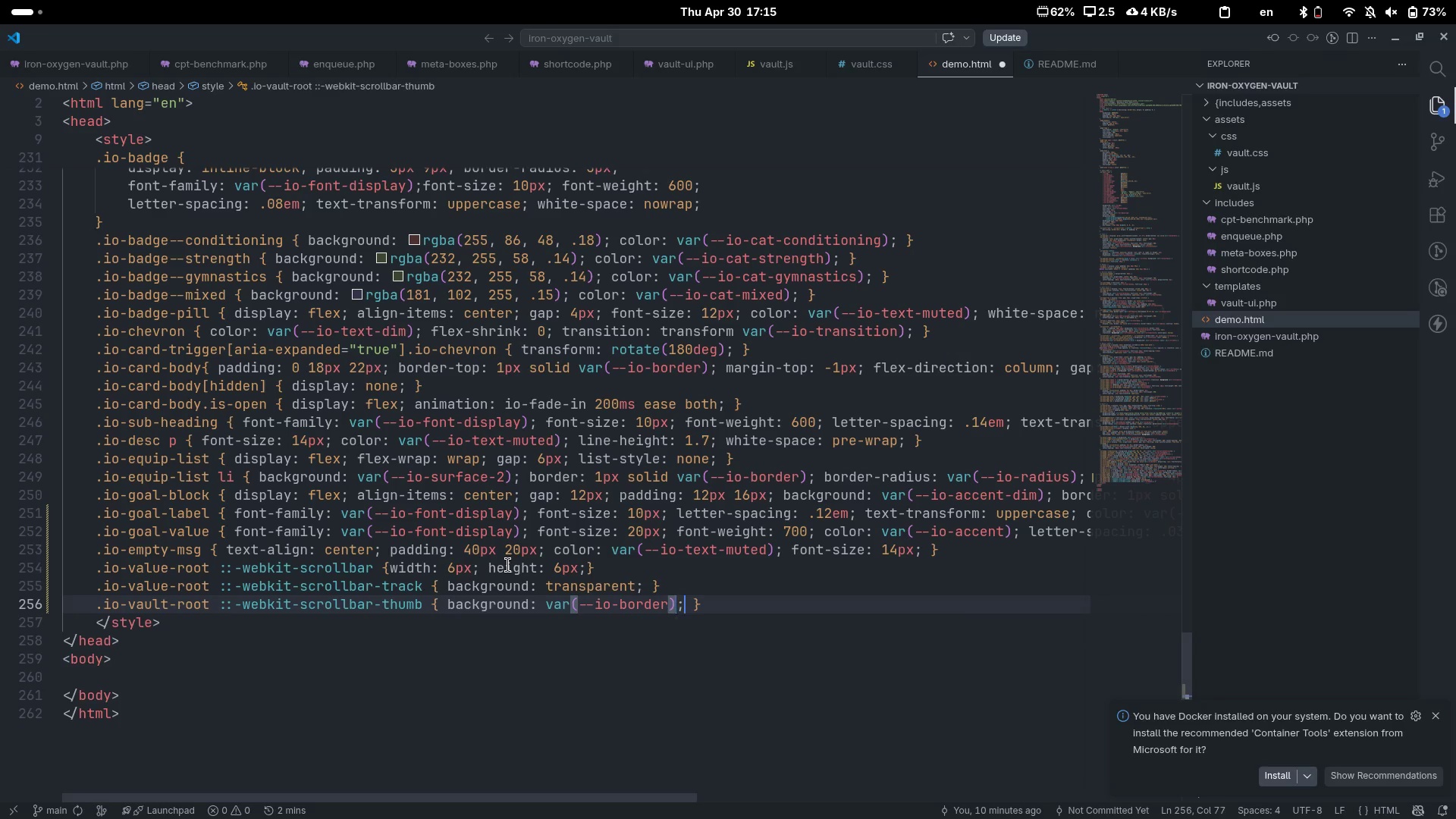 
key(ArrowRight)
 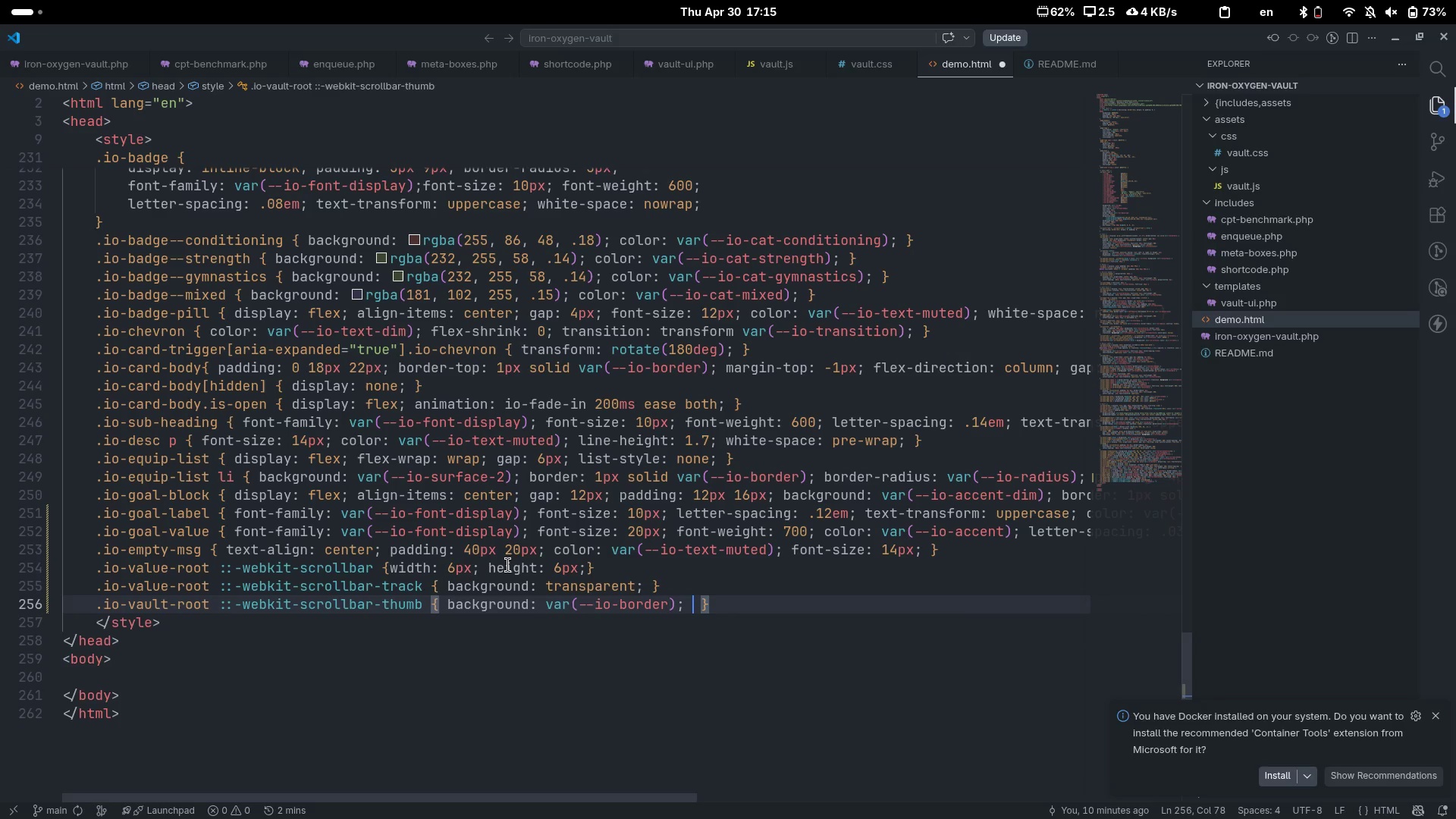 
type( border0ra)
key(Backspace)
key(Backspace)
key(Backspace)
key(Backspace)
type(r-rad)
key(Tab)
type(2px)
 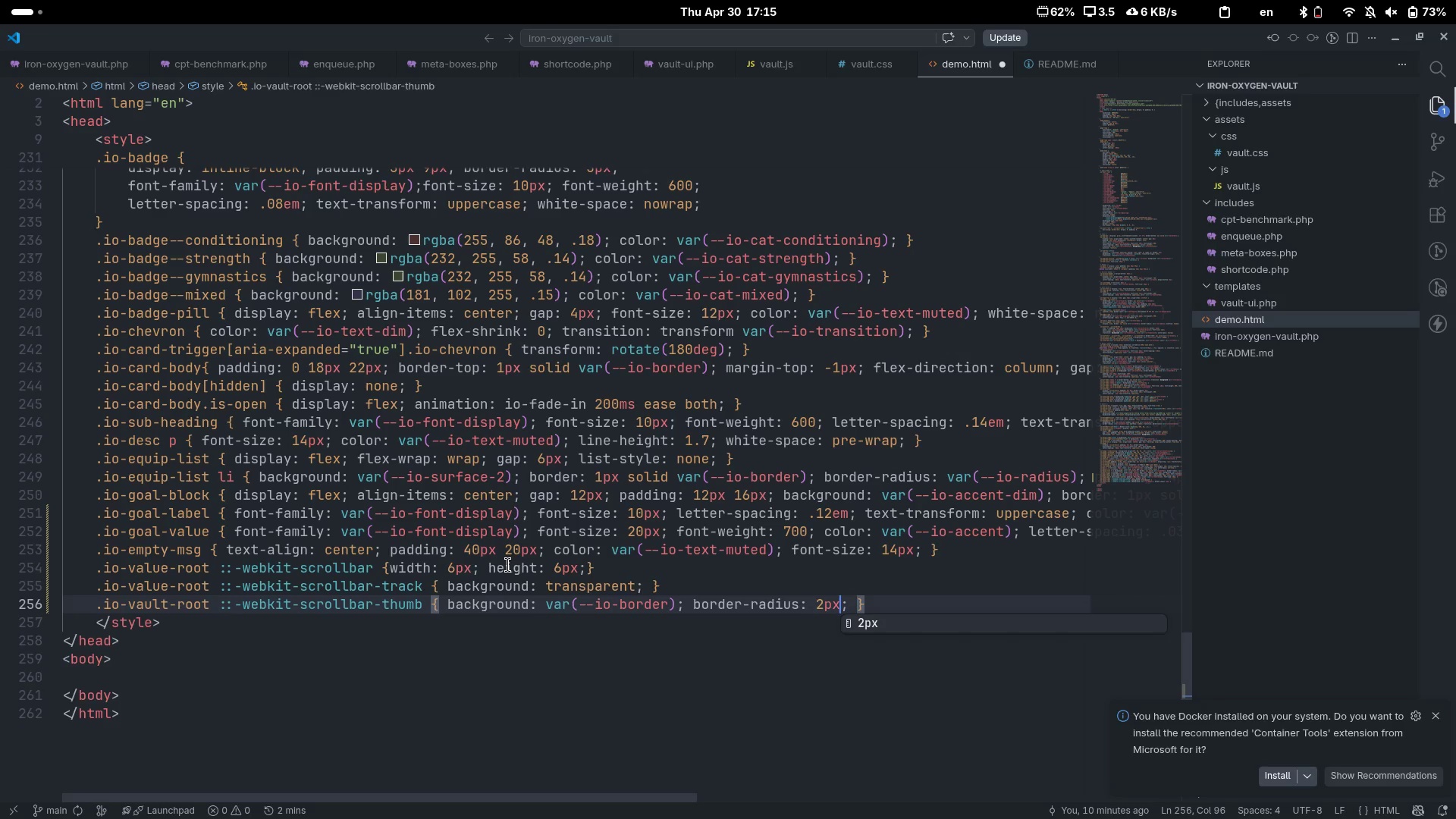 
key(Control+ArrowRight)
 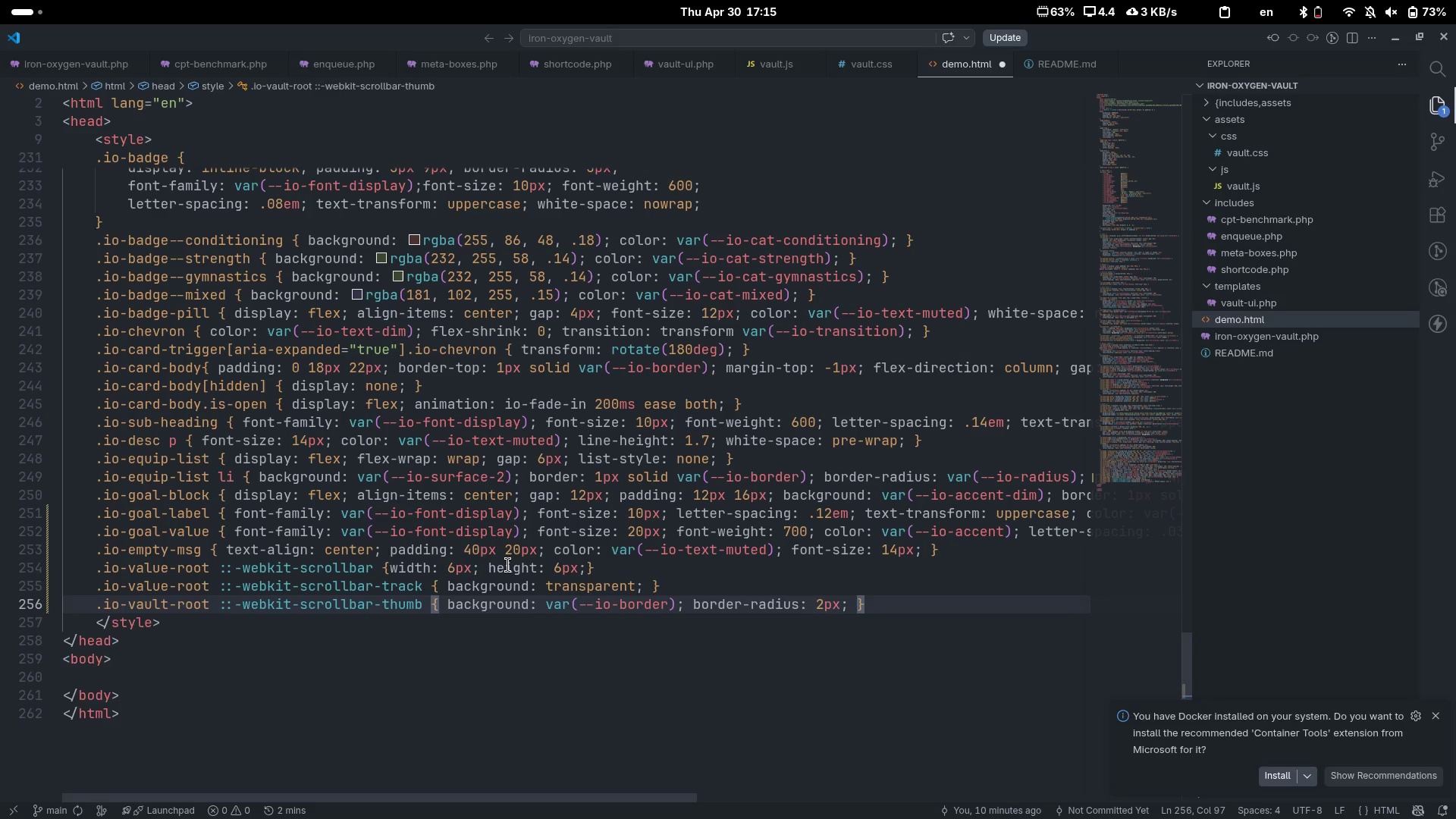 
key(ArrowUp)
 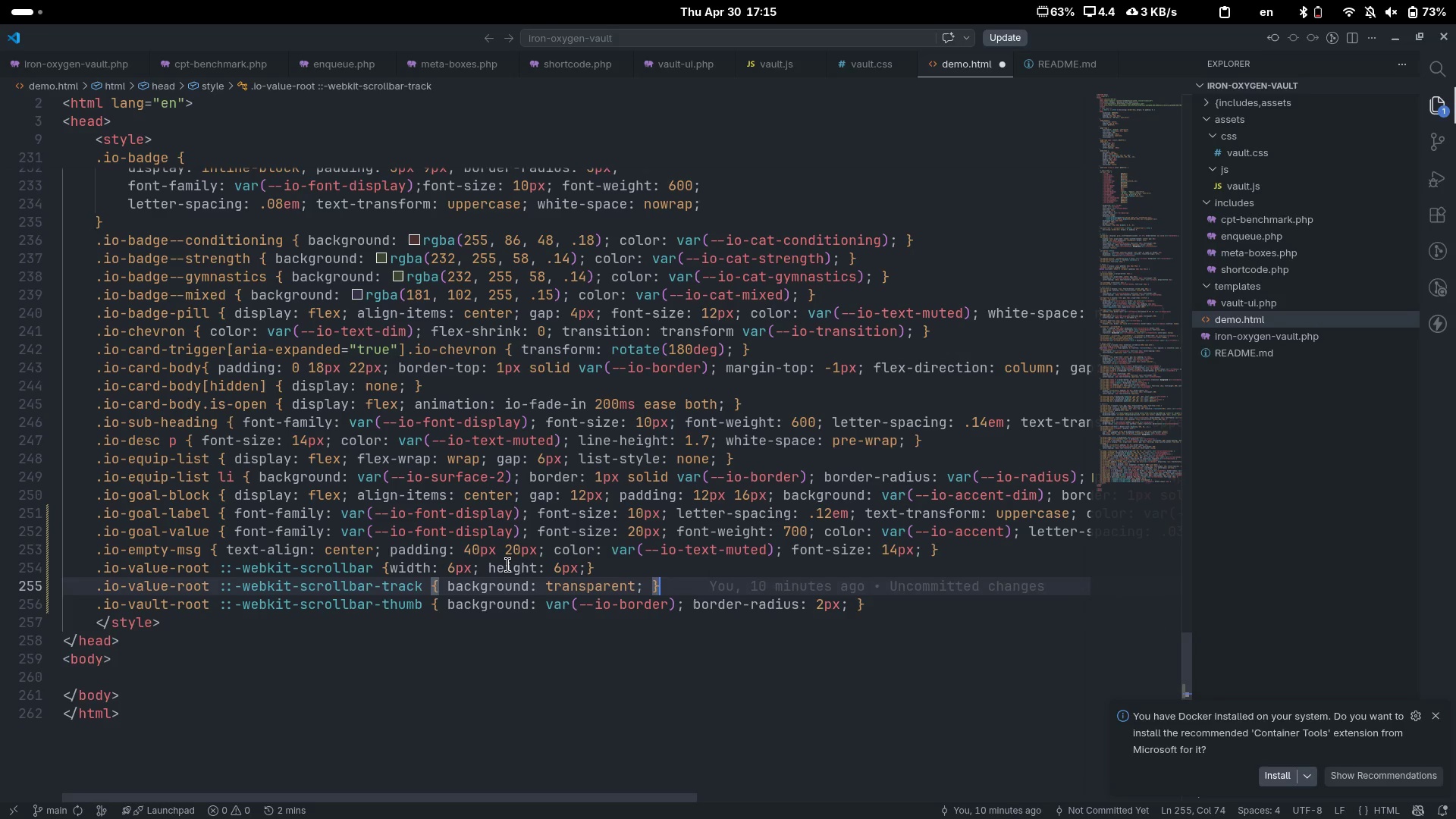 
key(Control+ControlLeft)
 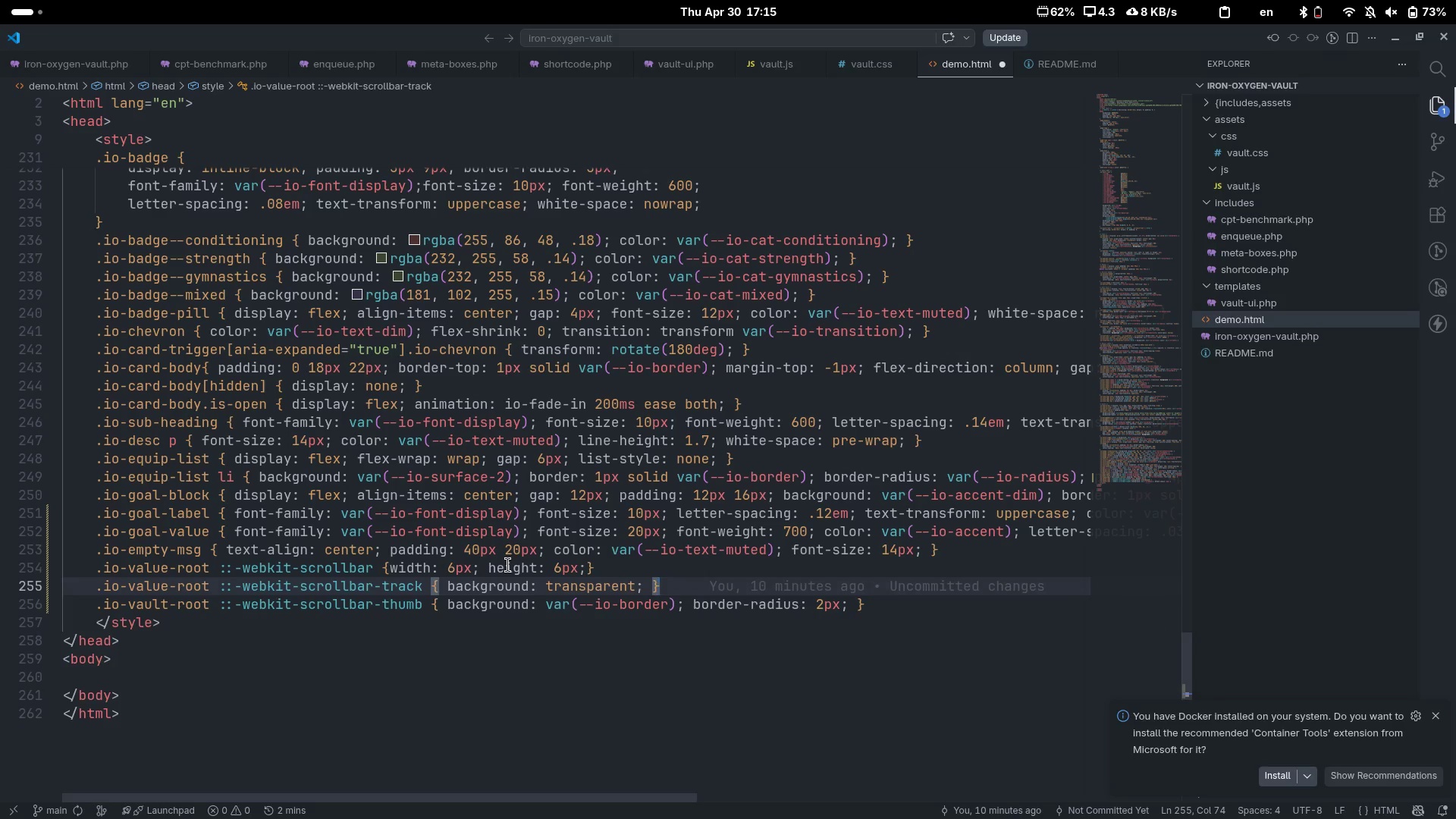 
wait(6.96)
 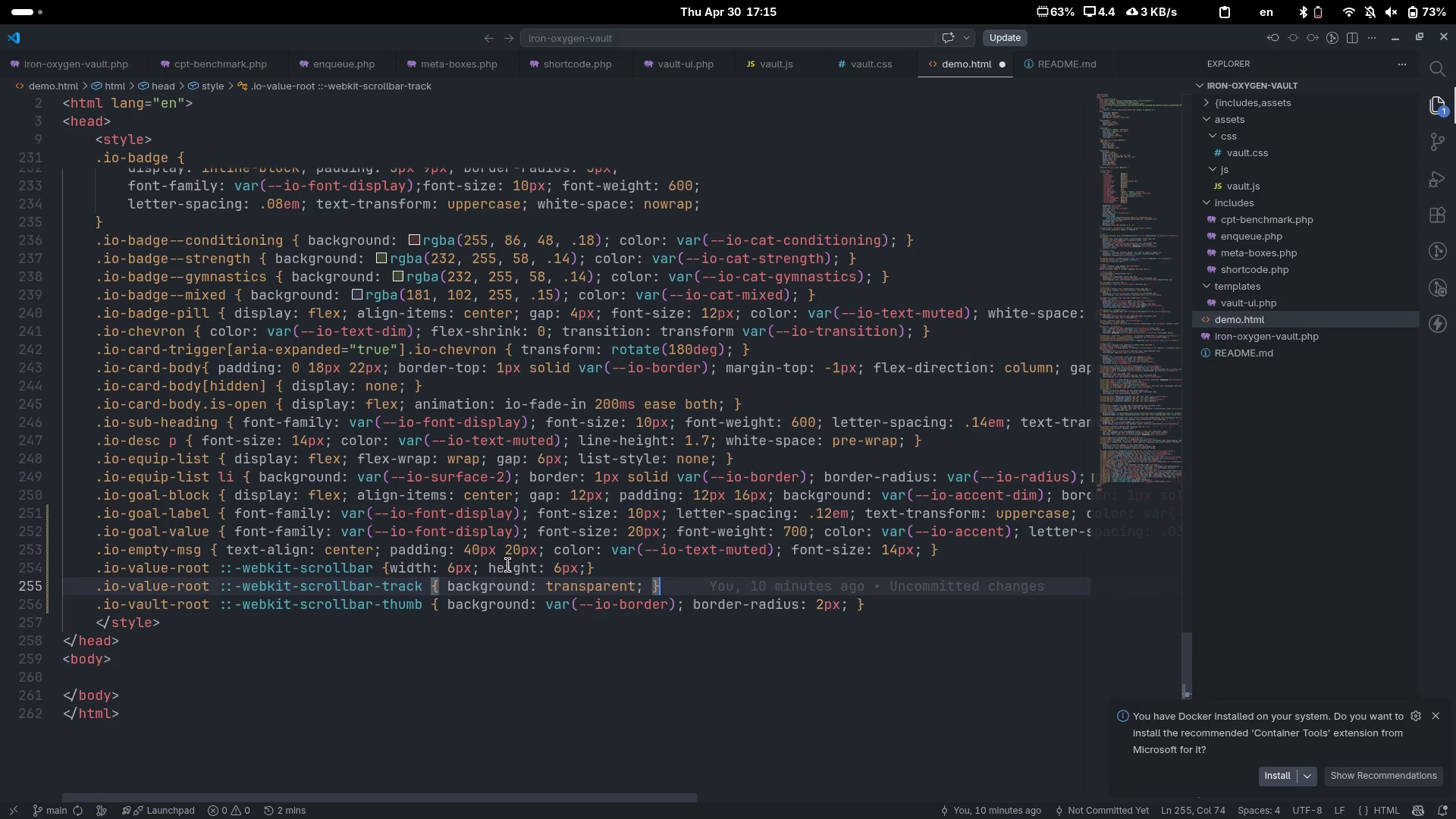 
key(ArrowDown)
 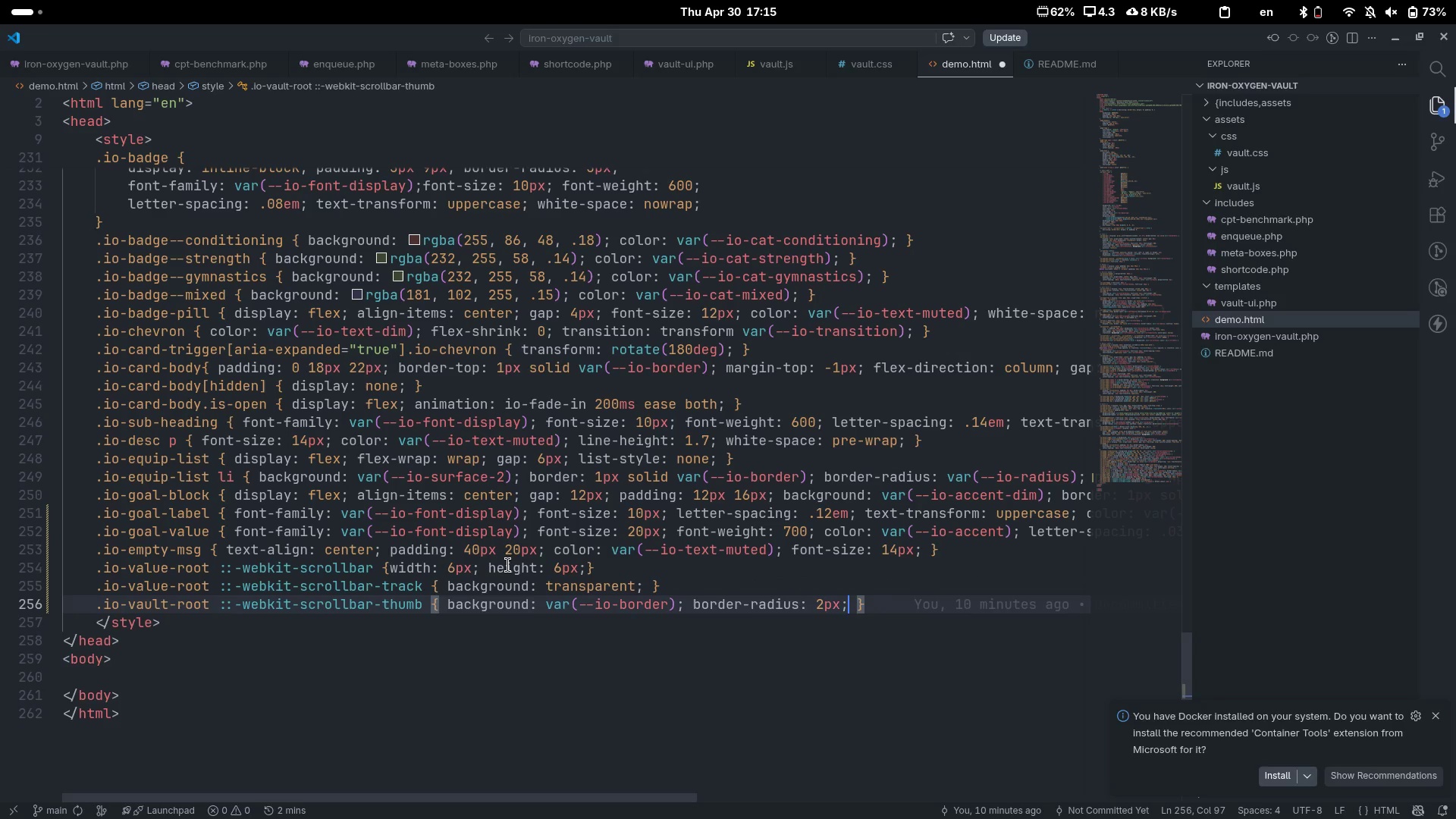 
key(End)
 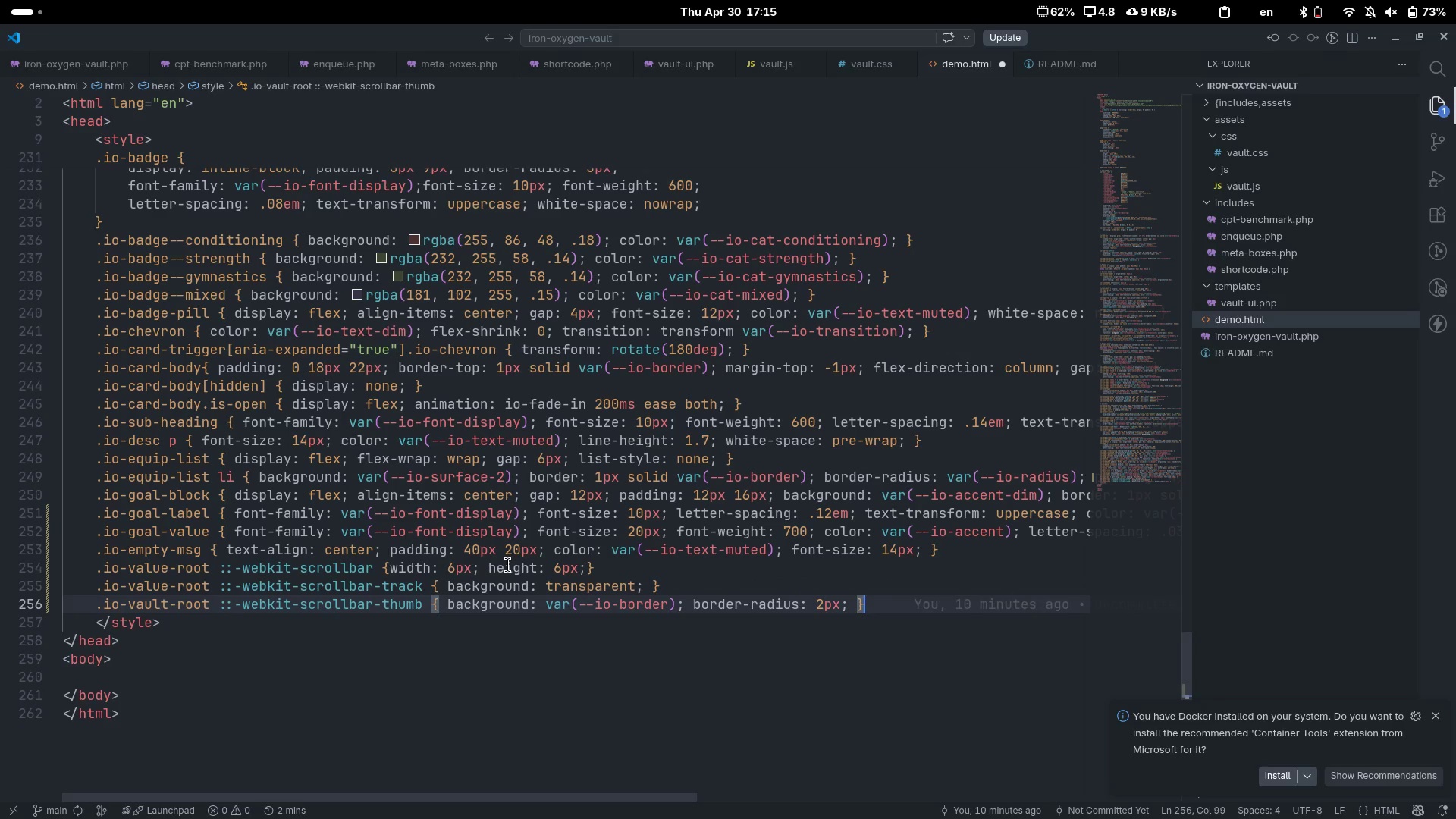 
key(Control+ArrowLeft)
 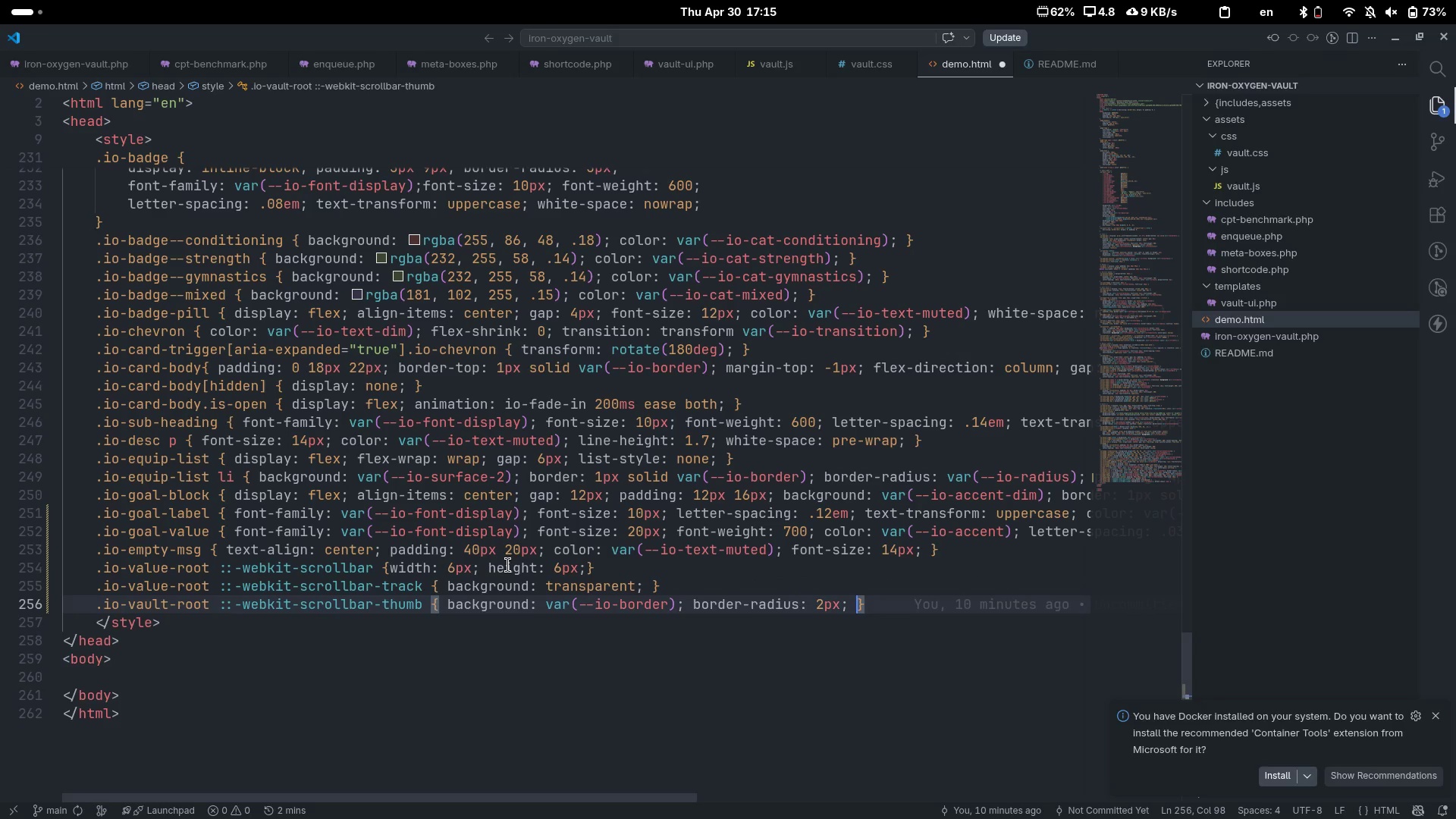 
key(Control+ArrowLeft)
 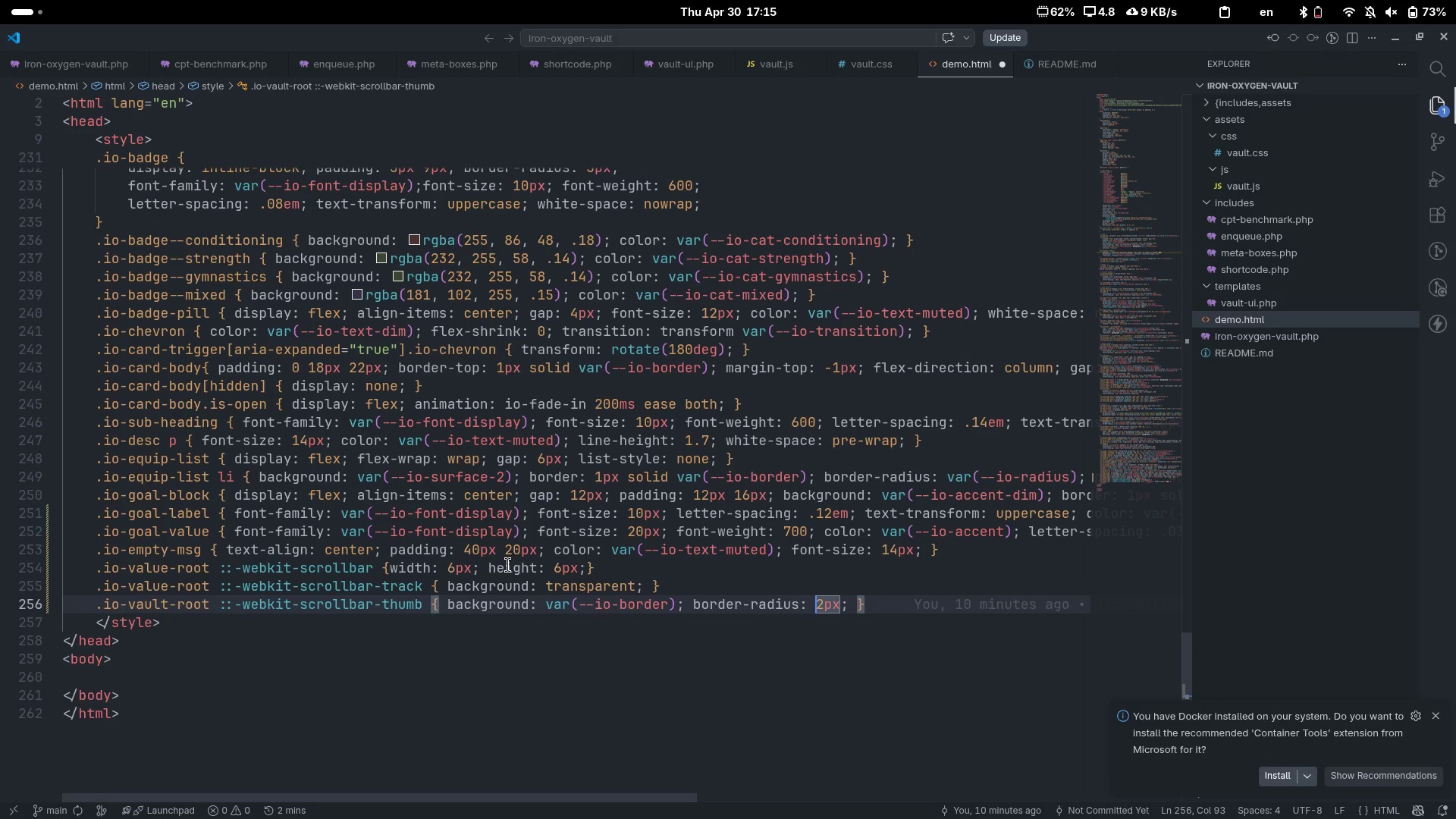 
key(ArrowRight)
 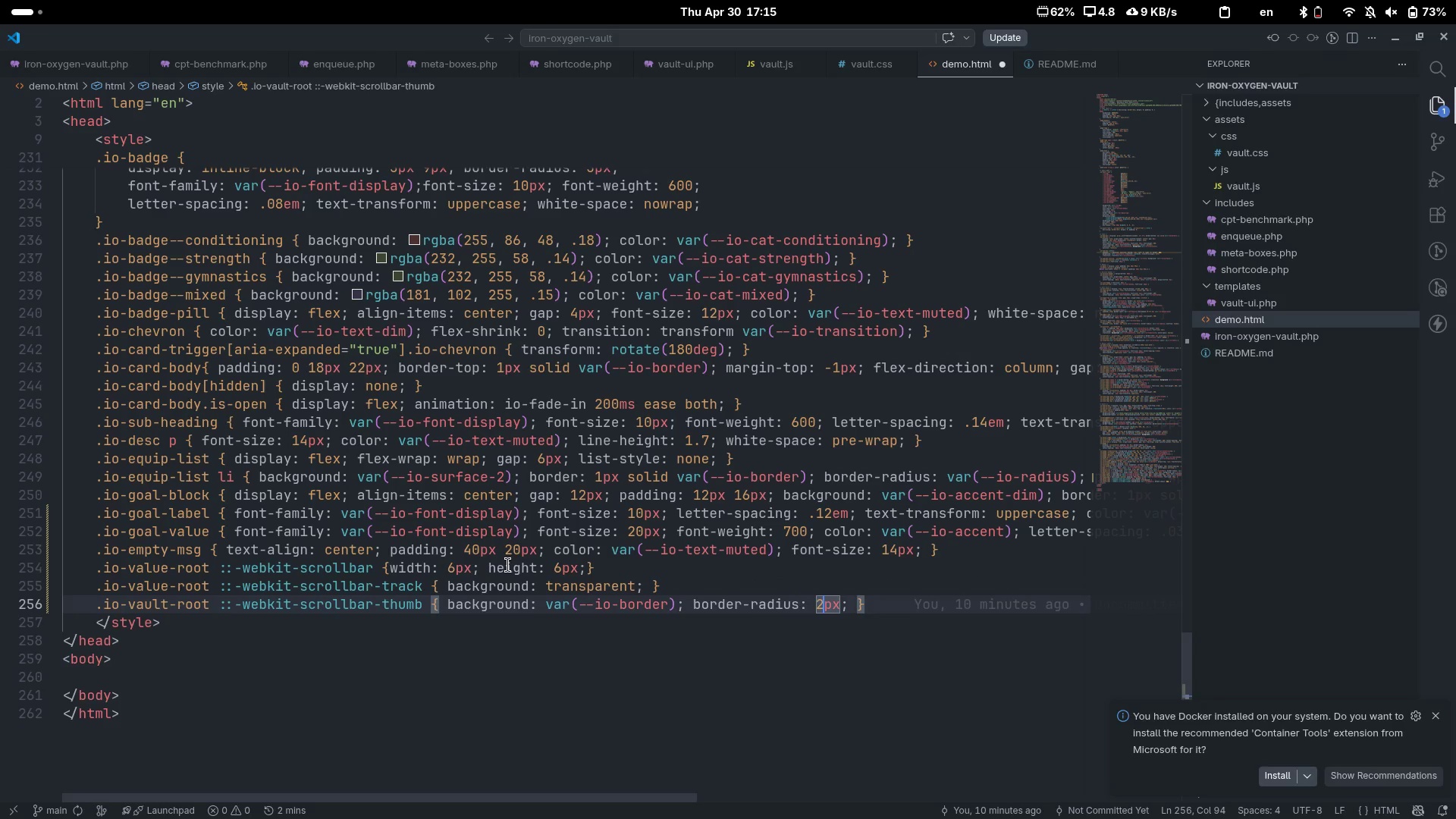 
key(3)
 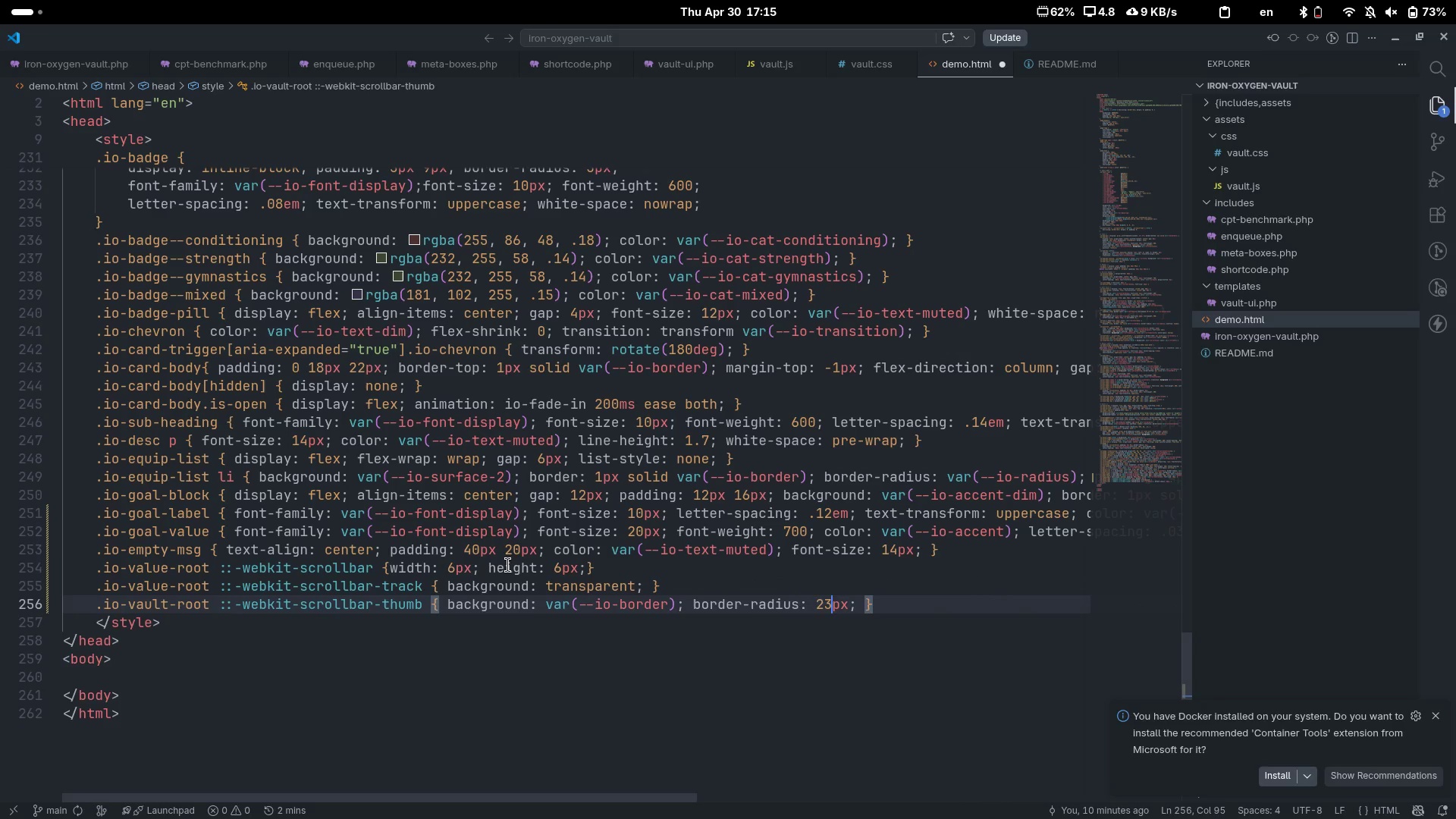 
key(Backspace)
 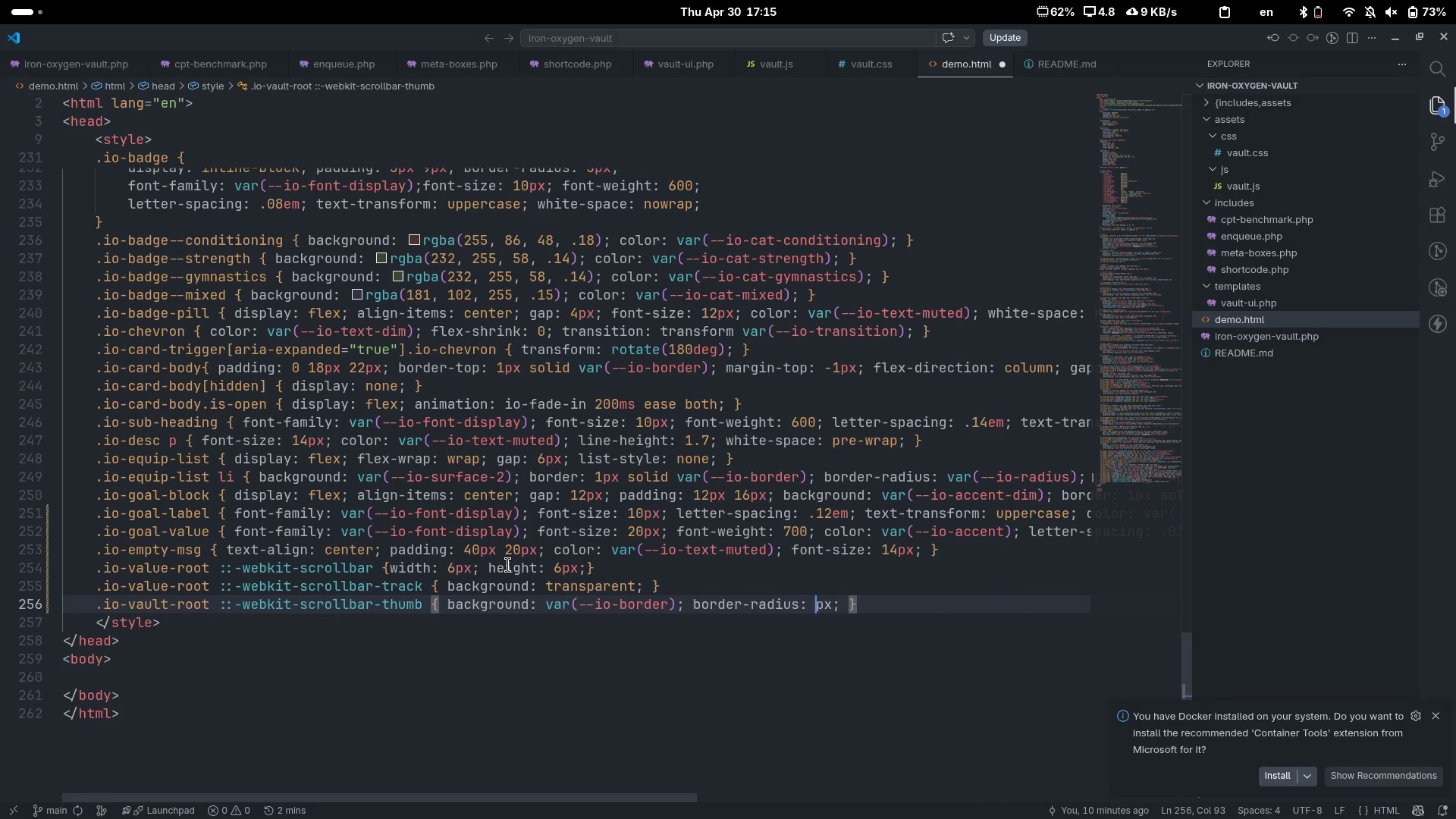 
key(Backspace)
 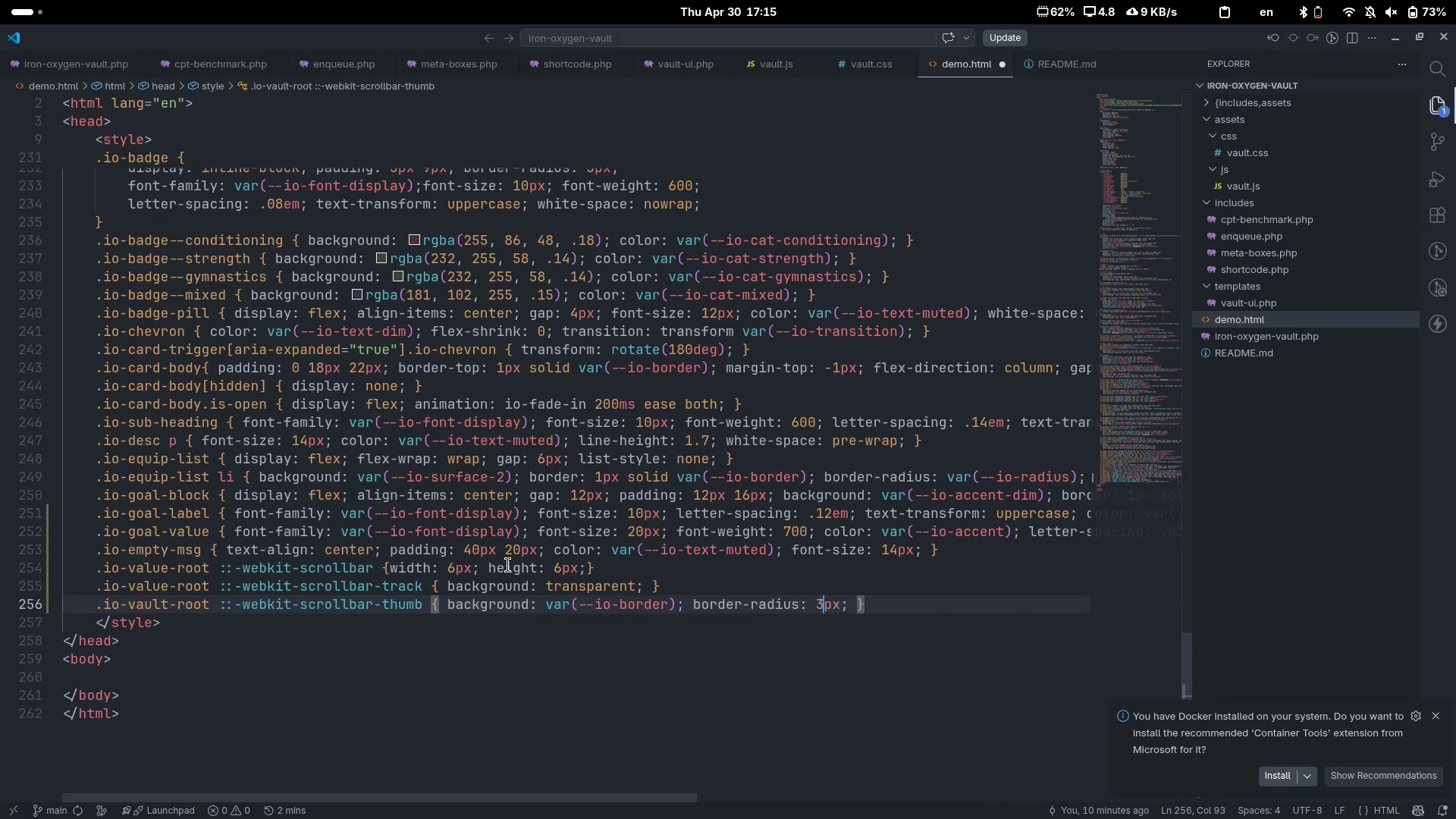 
key(3)
 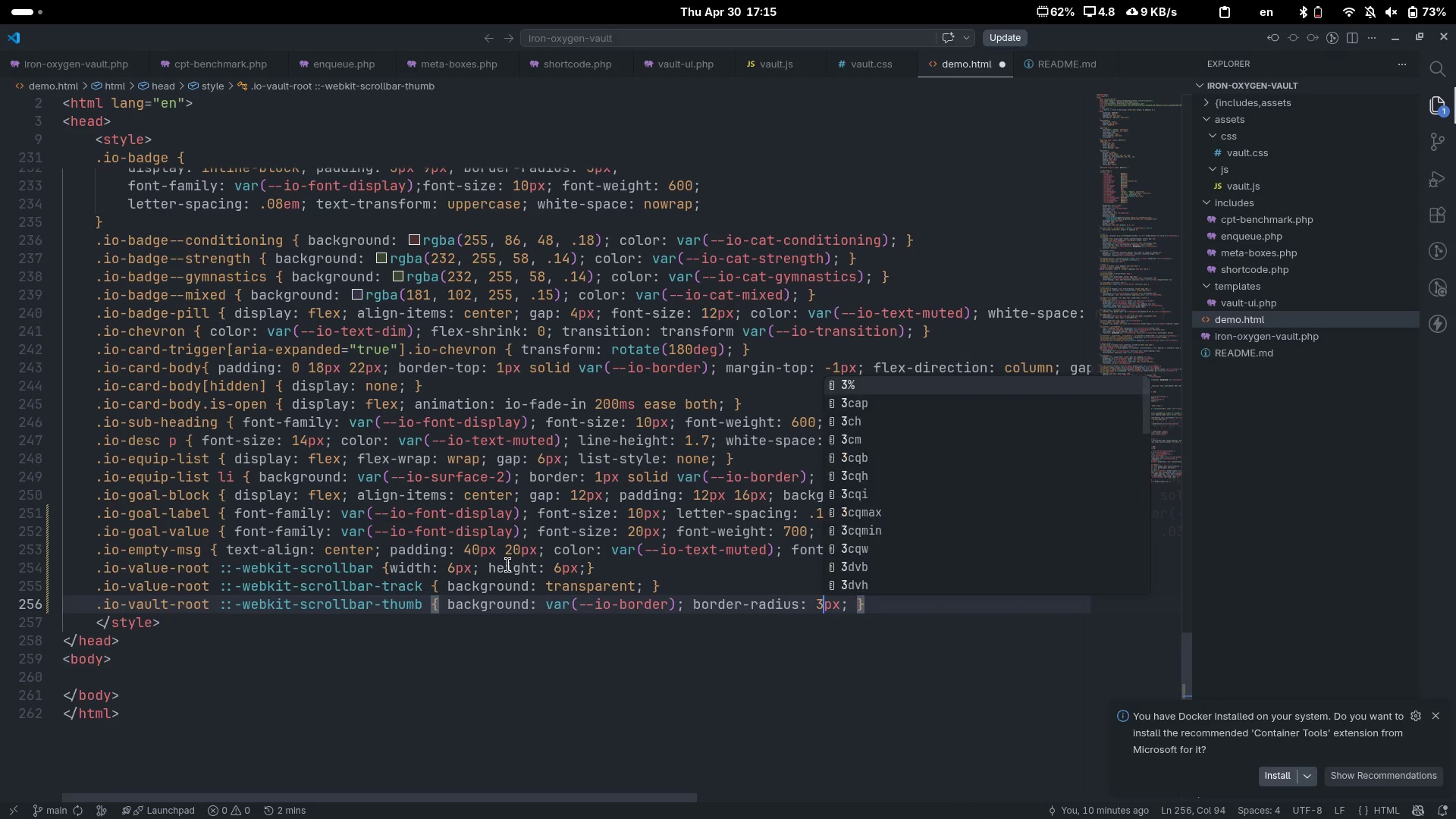 
key(Control+ArrowRight)
 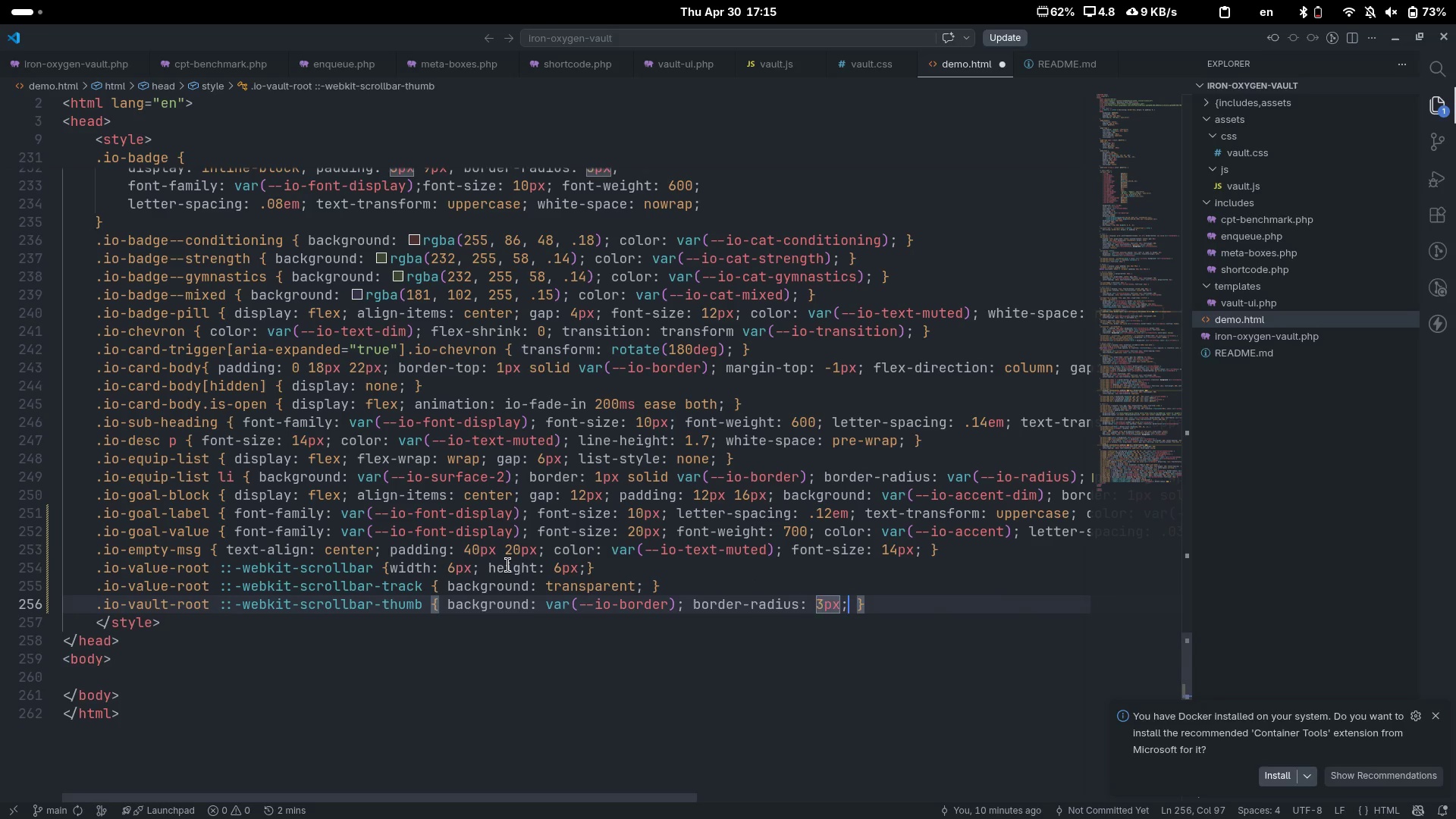 
key(Control+ArrowRight)
 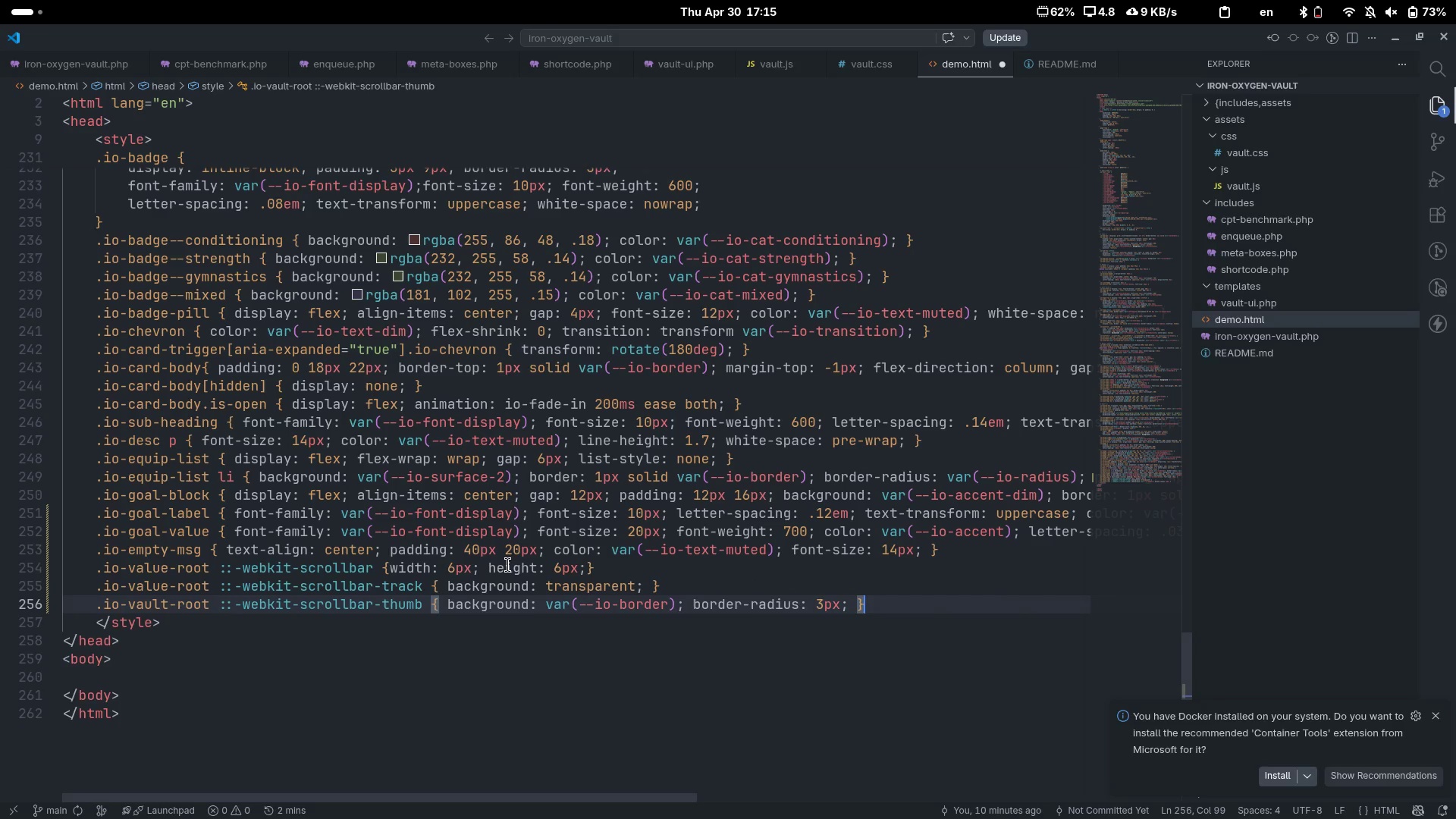 
key(Control+ArrowRight)
 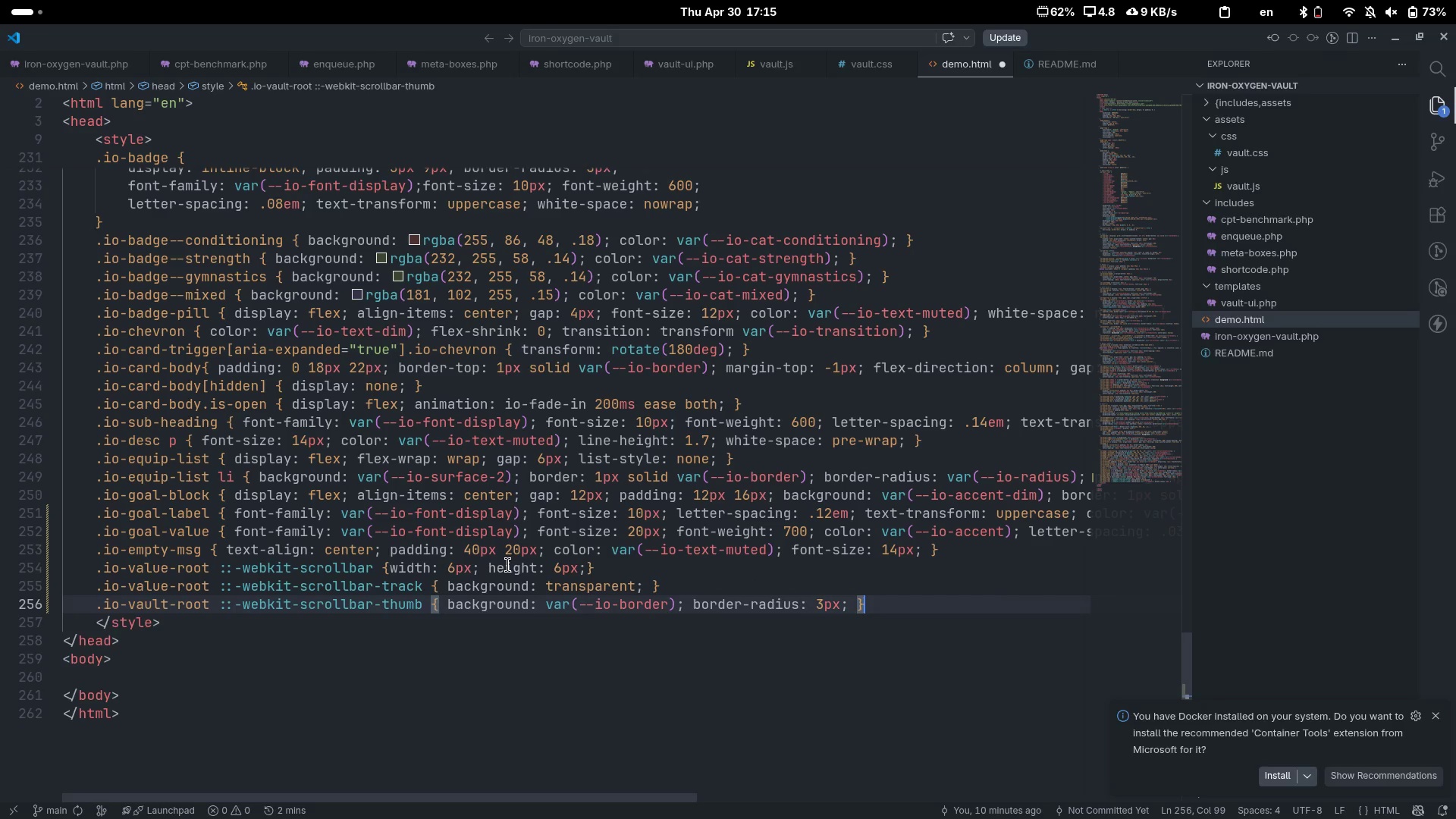 
key(Enter)
 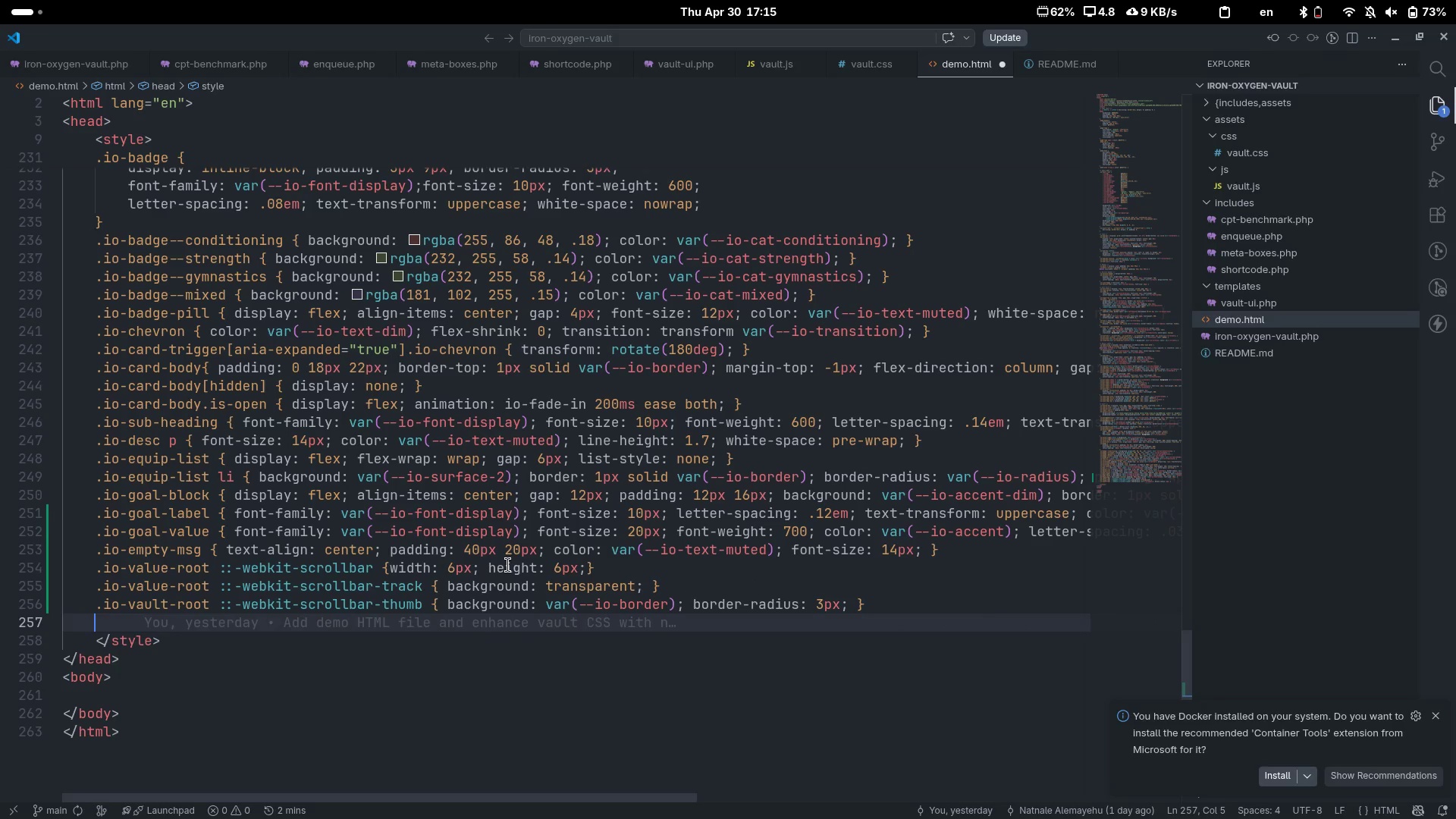 
type(.io-val)
key(Tab)
type( ::=)
key(Backspace)
type(-webkit)
key(Escape)
 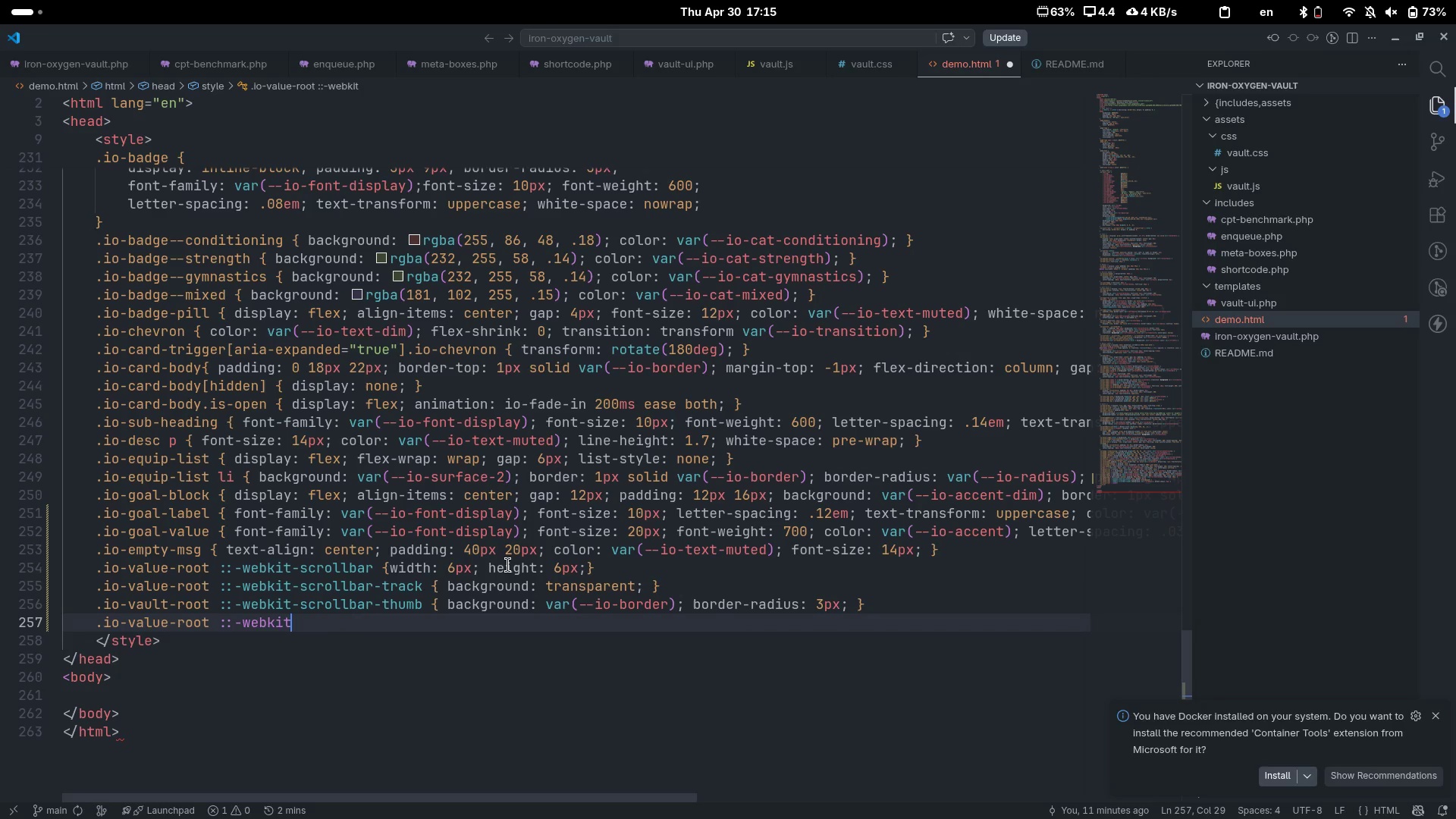 
wait(9.98)
 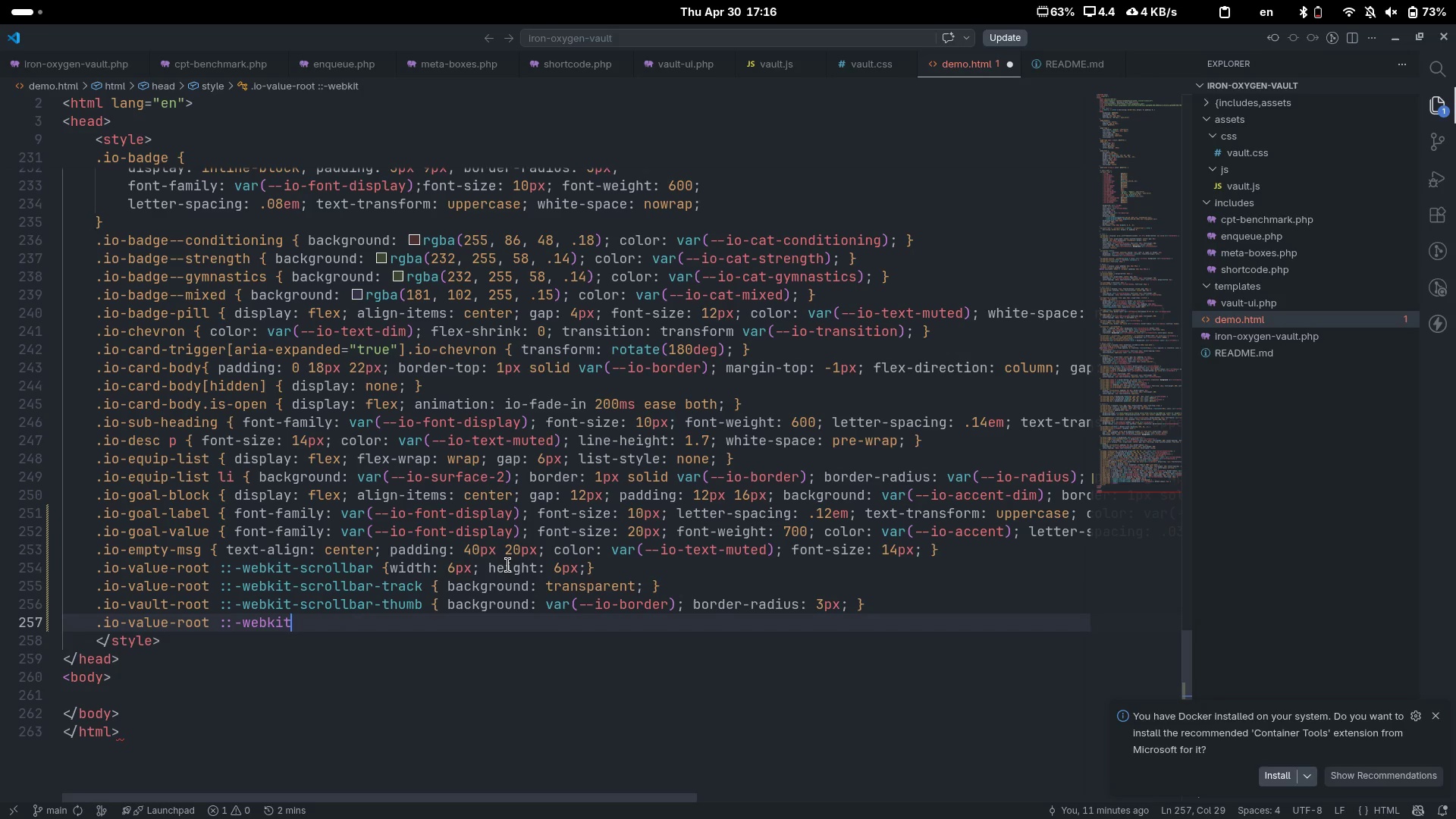 
key(Control+ControlLeft)
 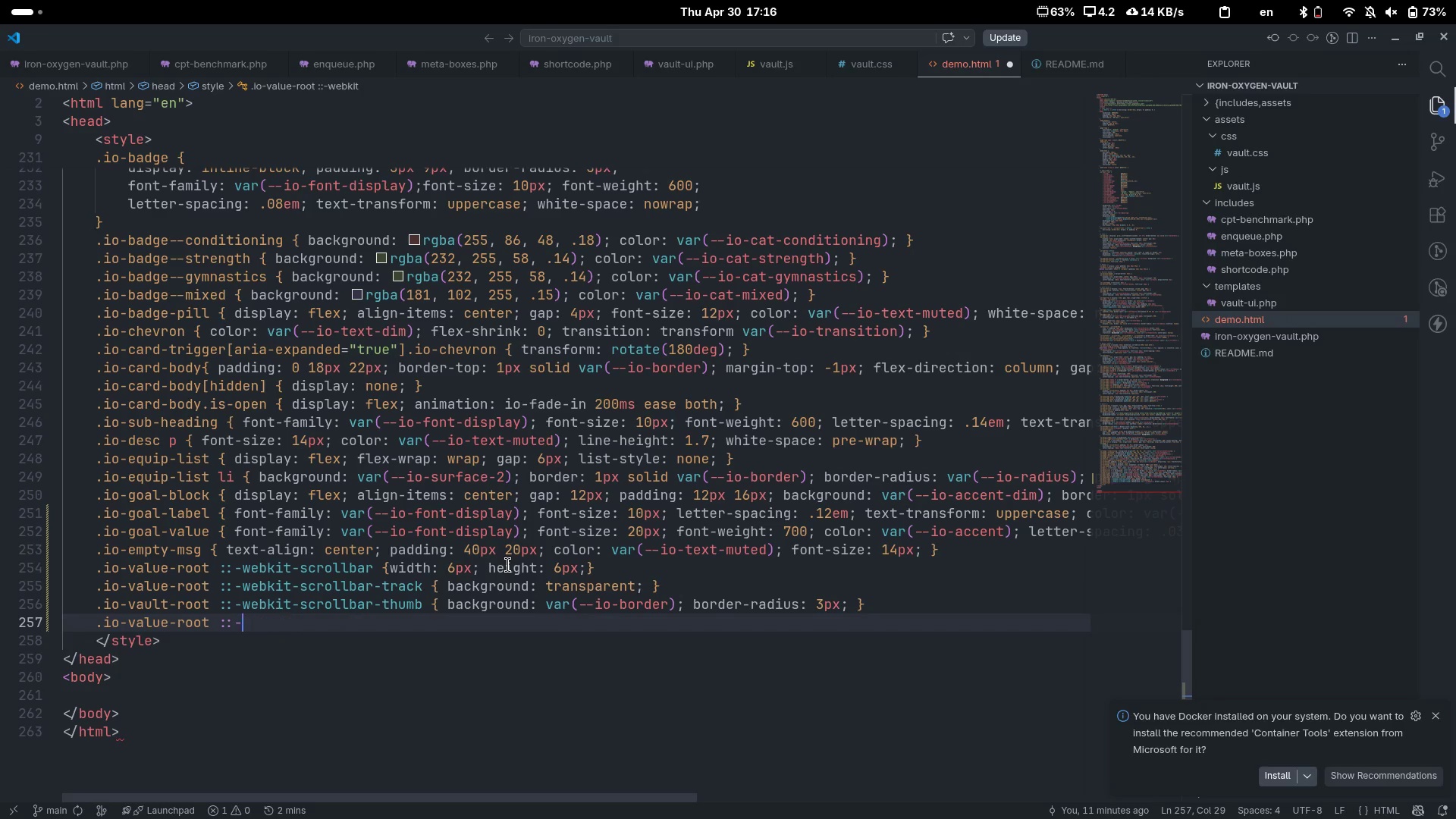 
key(Control+Backspace)
 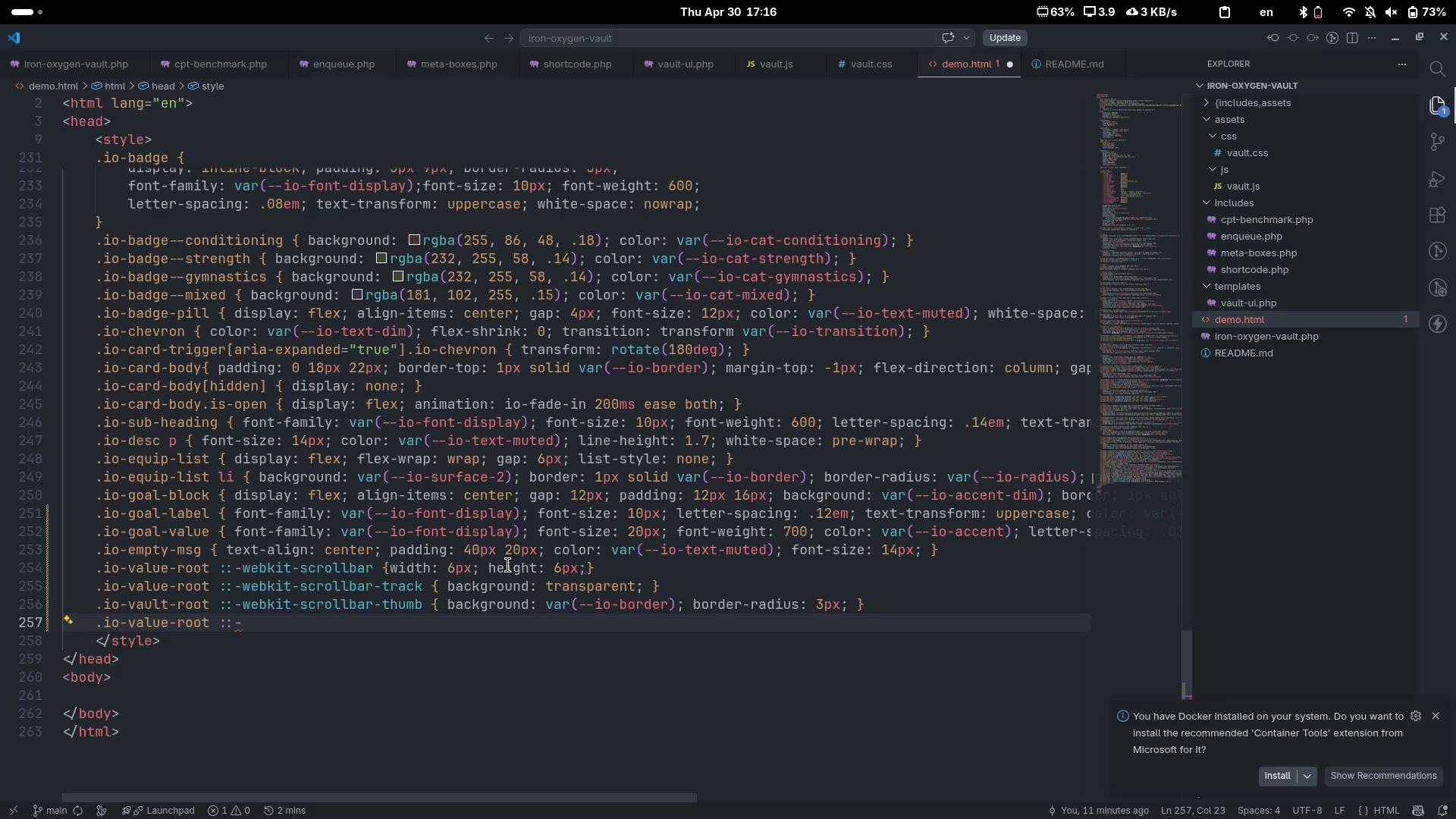 
key(Backspace)
key(Backspace)
type(focus-visi)
key(Tab)
type( { )
 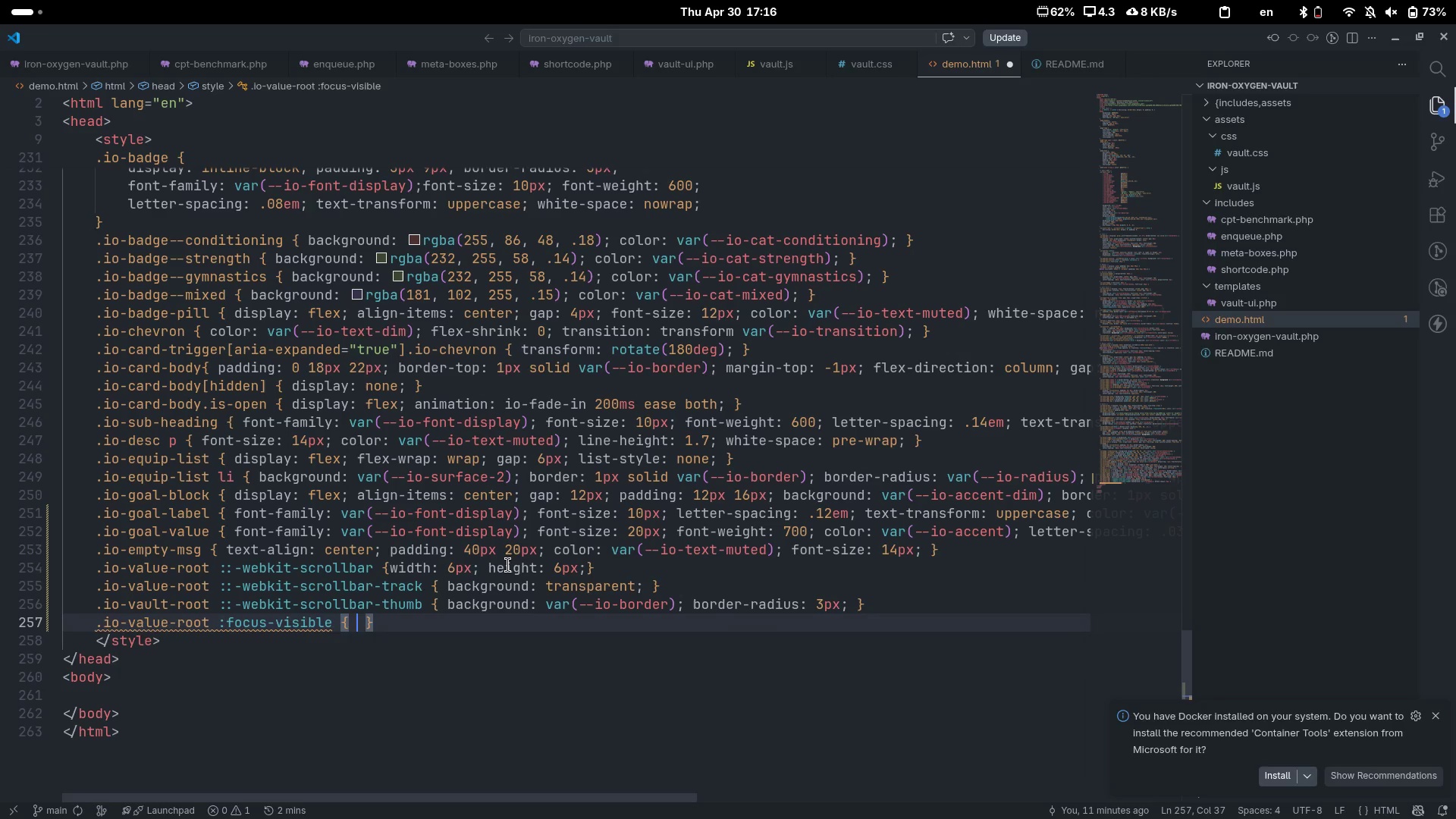 
 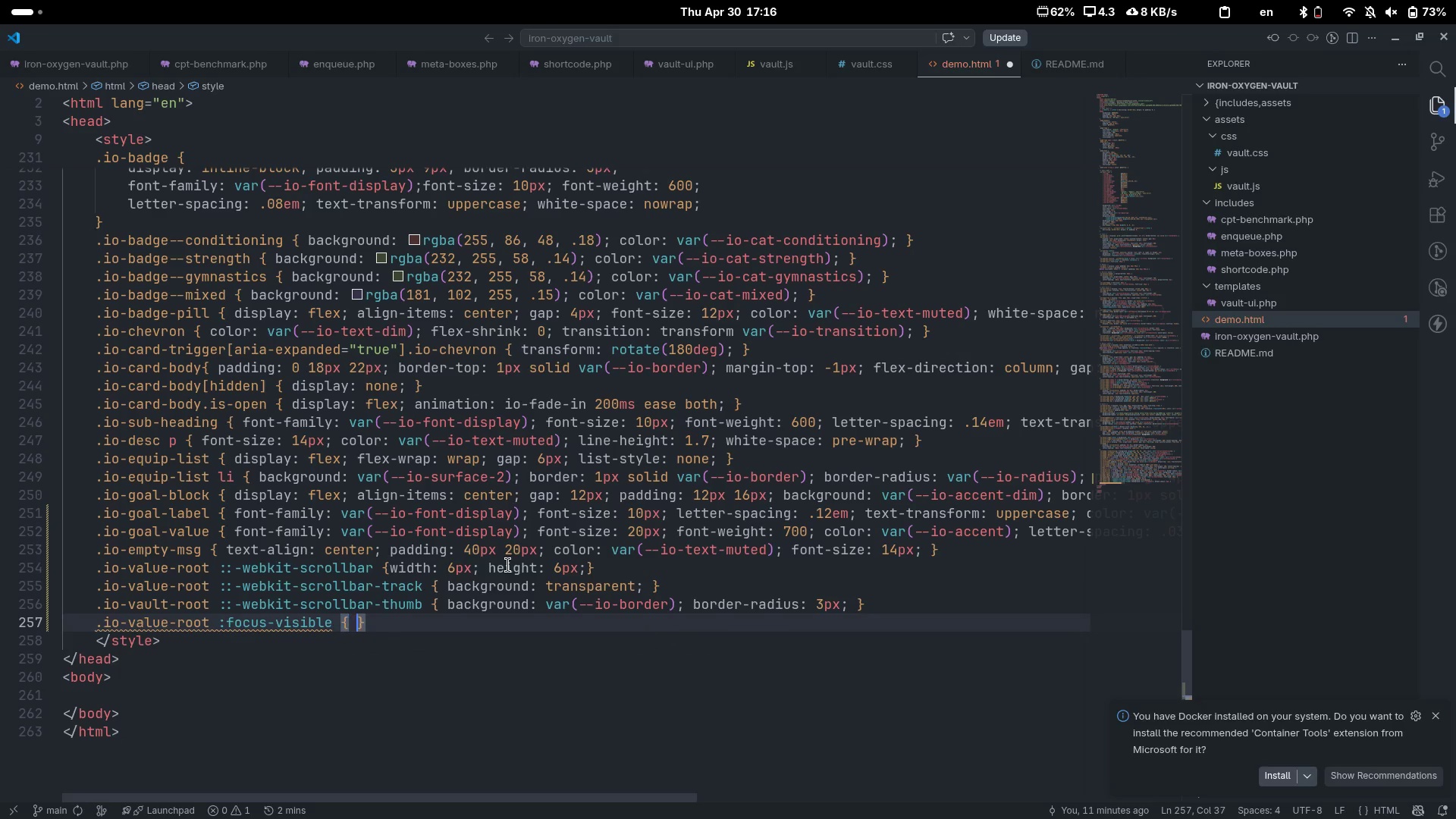 
key(ArrowLeft)
 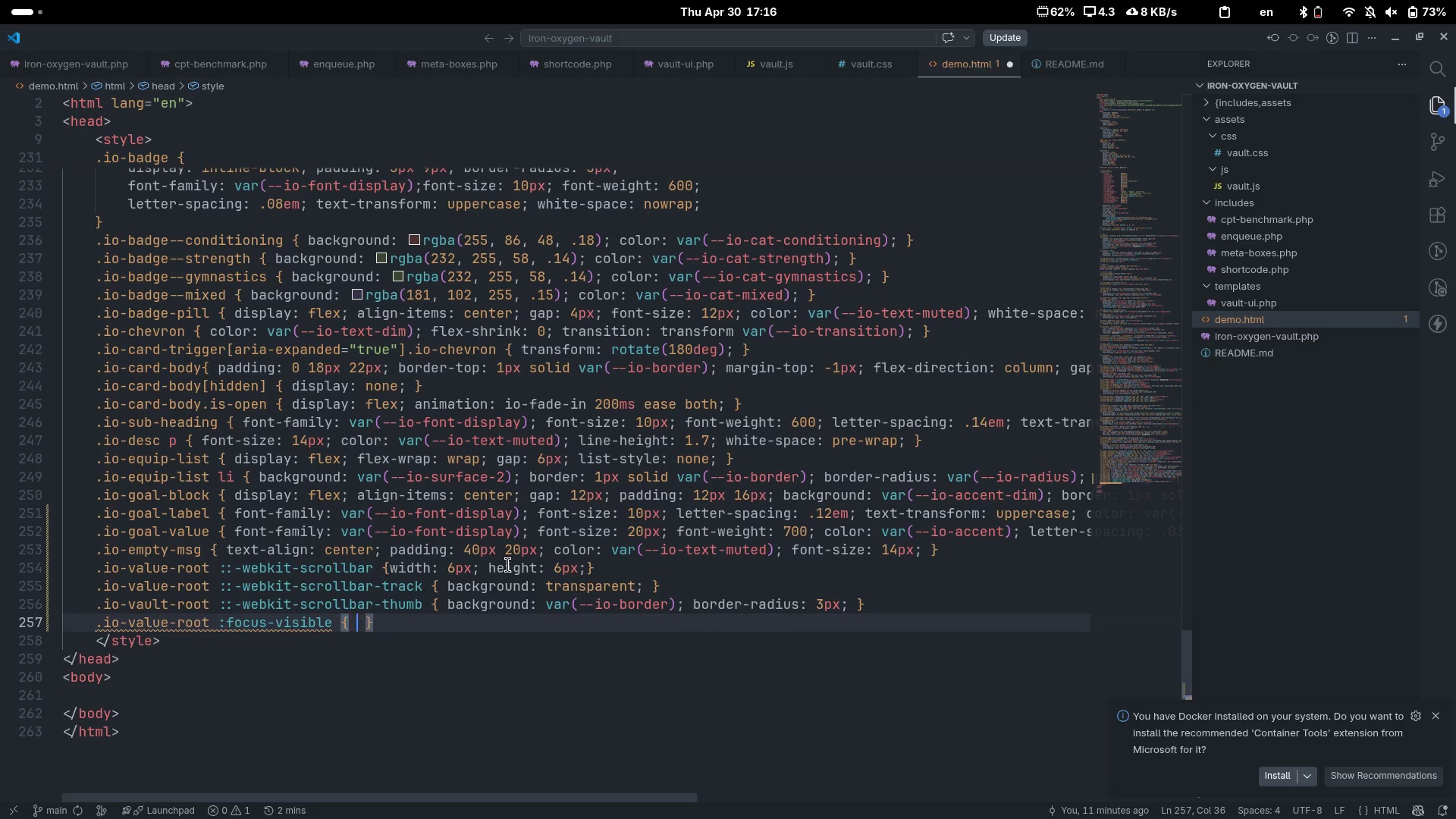 
type( outlin)
key(Tab)
type(2px)
 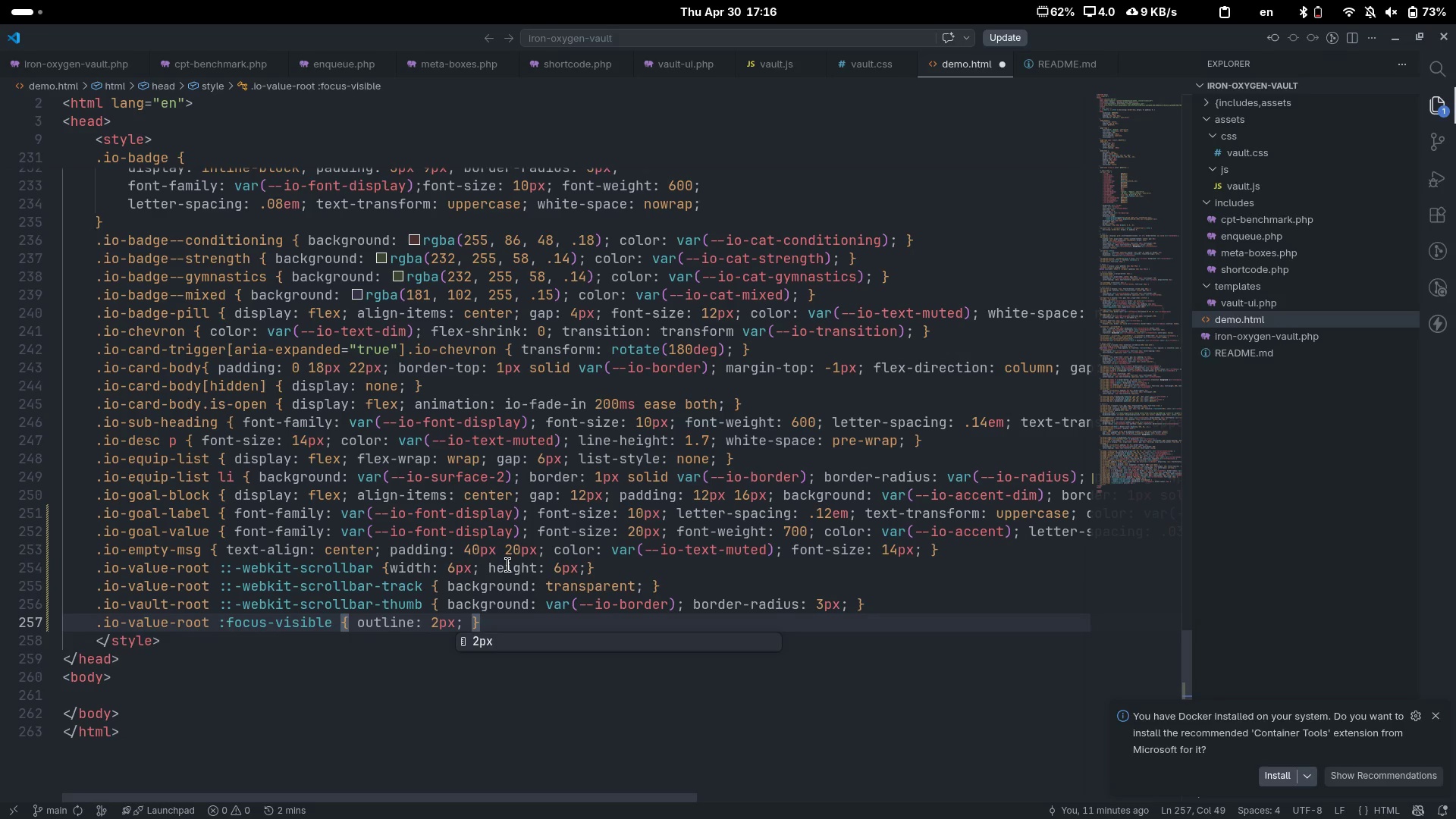 
key(ArrowRight)
 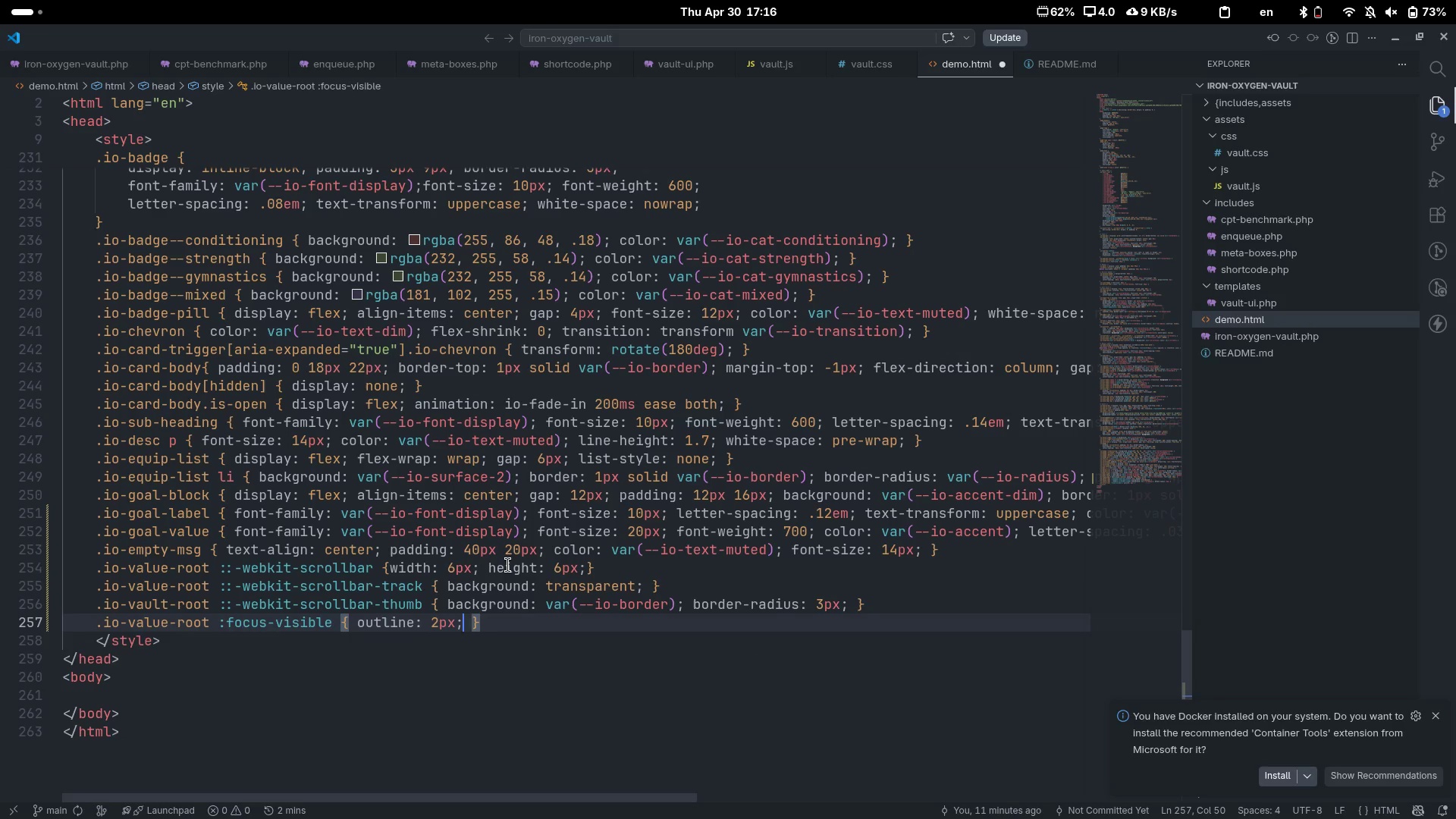 
key(ArrowLeft)
 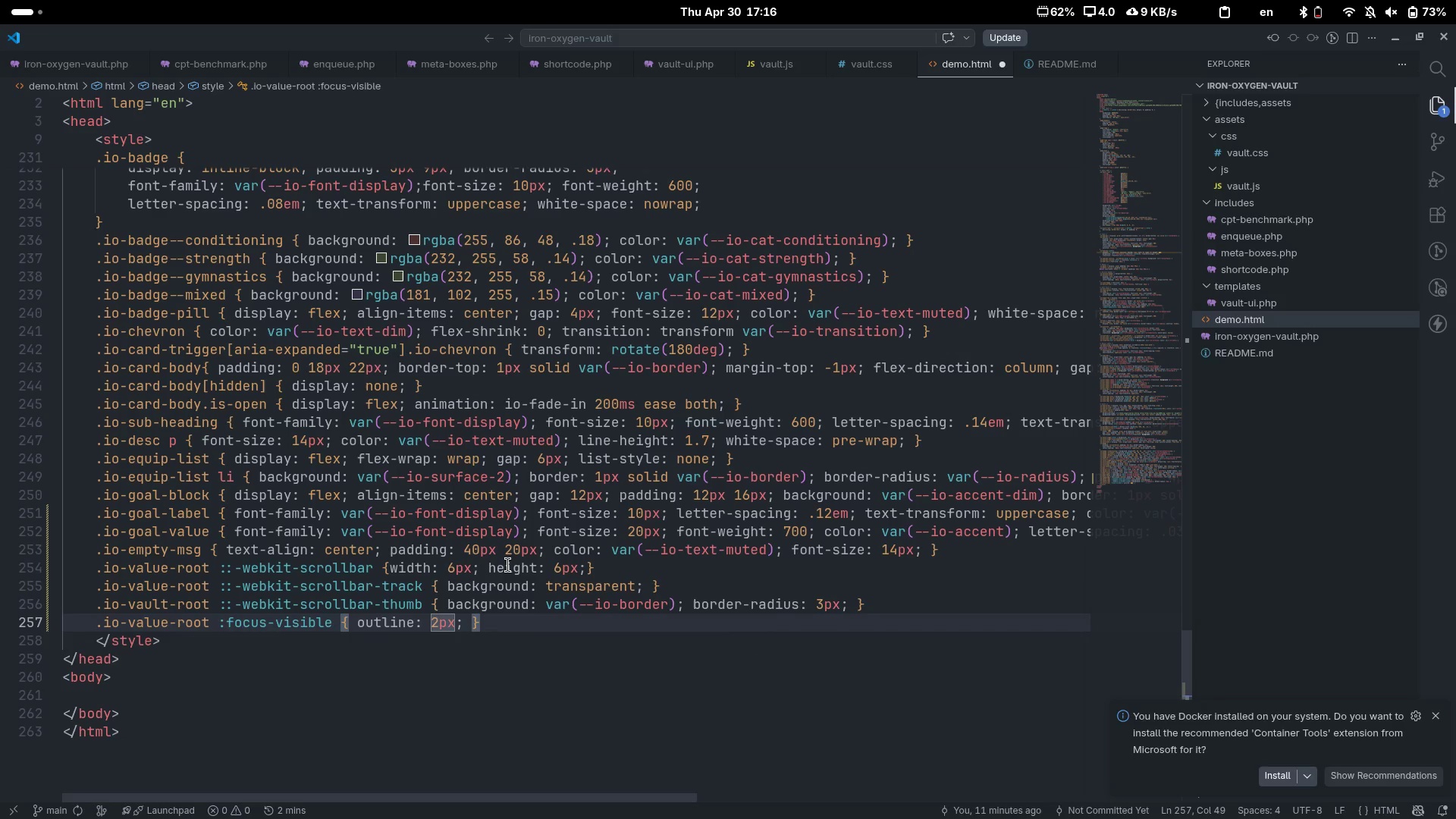 
type( soli)
key(Tab)
type( var(--io0acc)
 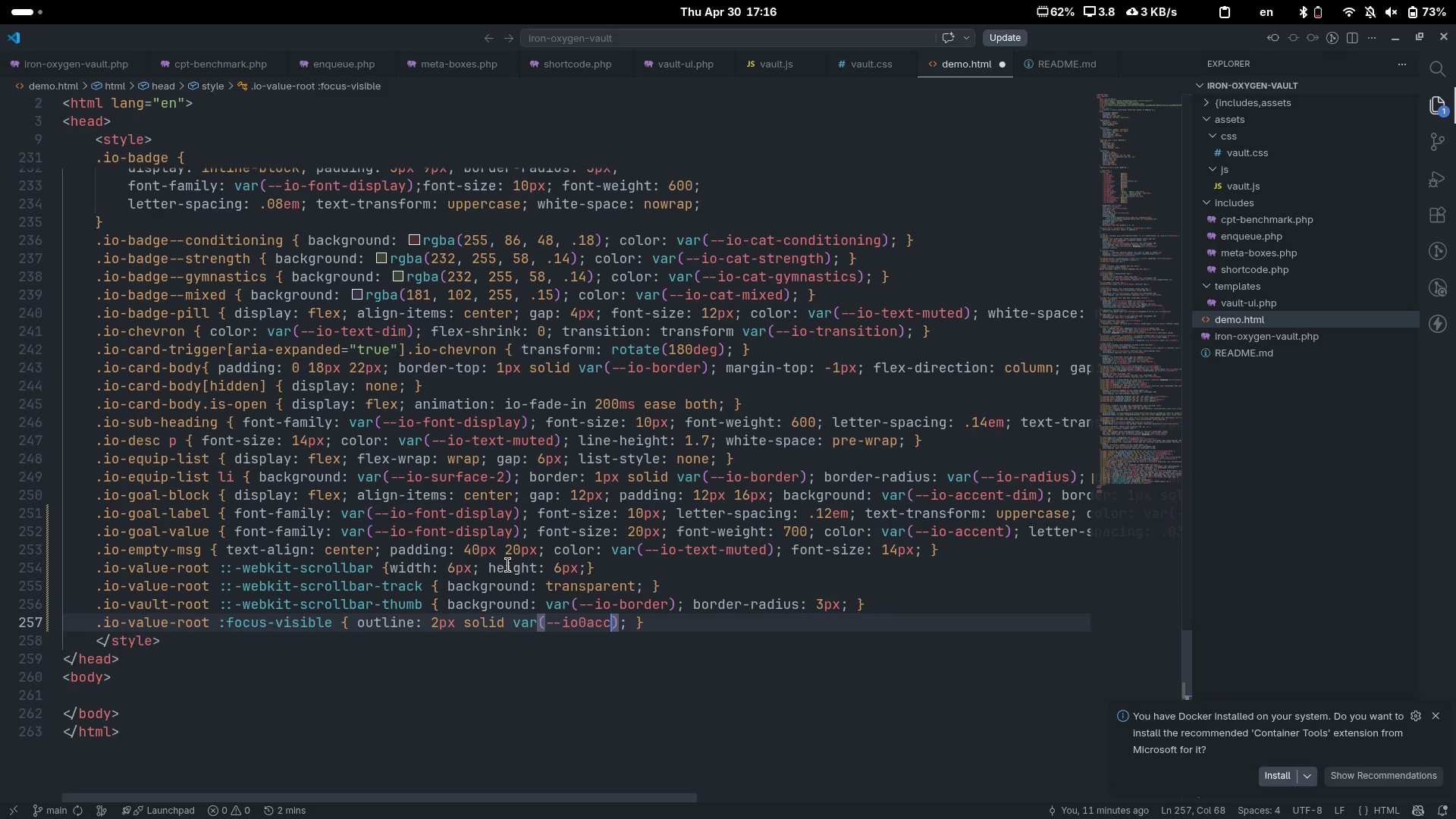 
key(Control+ControlLeft)
 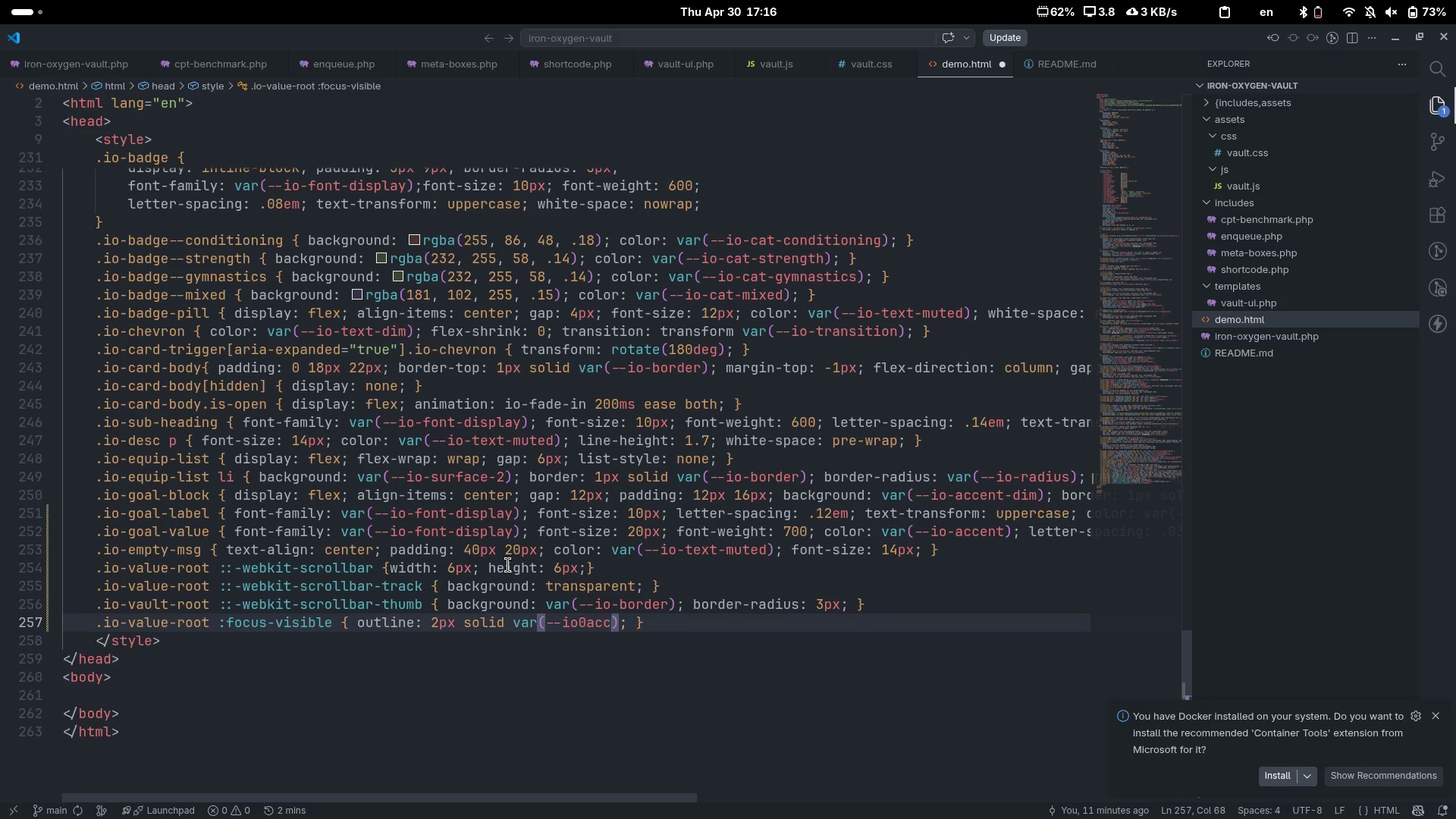 
key(Control+Backspace)
 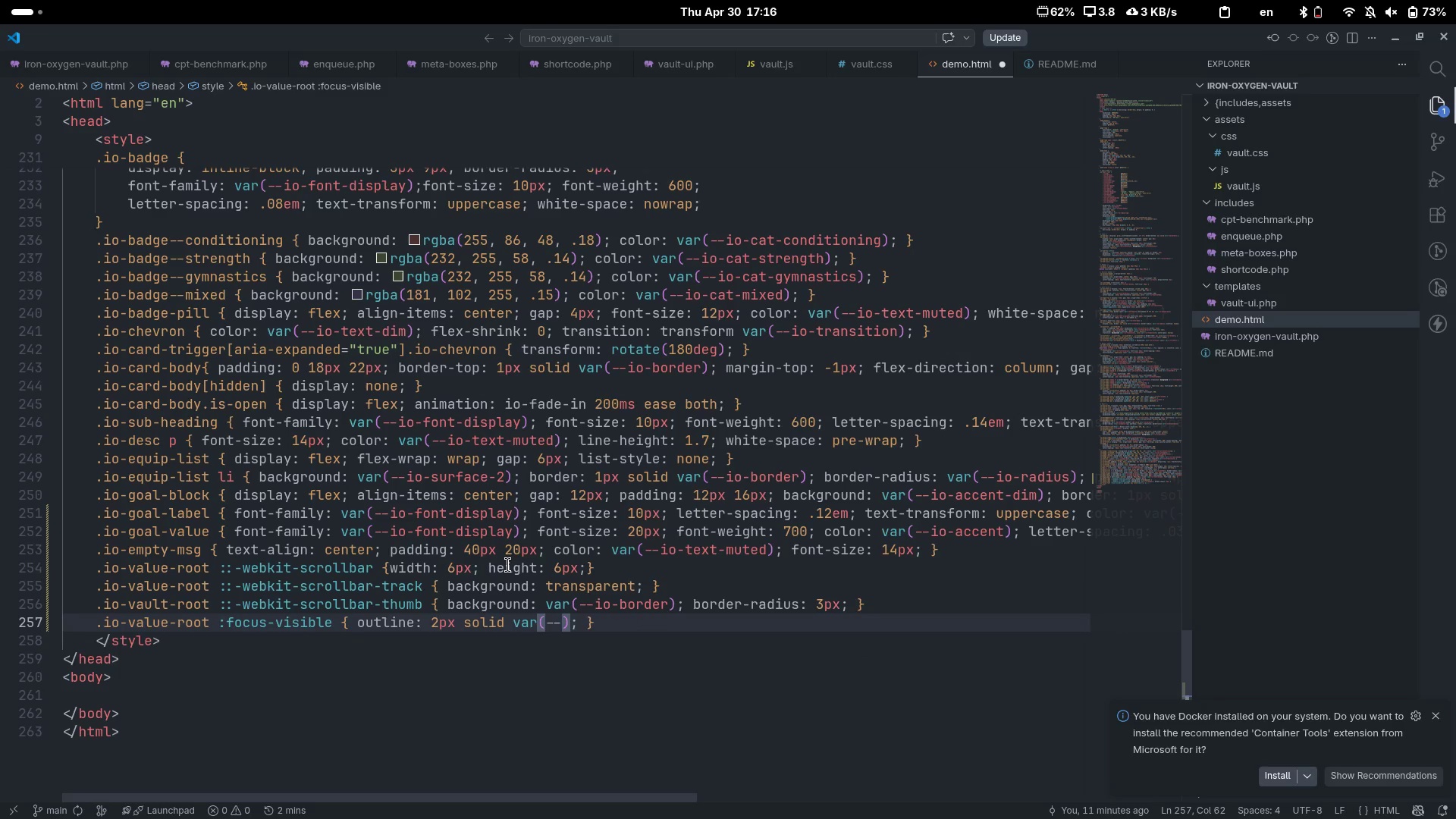 
type(io-acc)
key(Tab)
 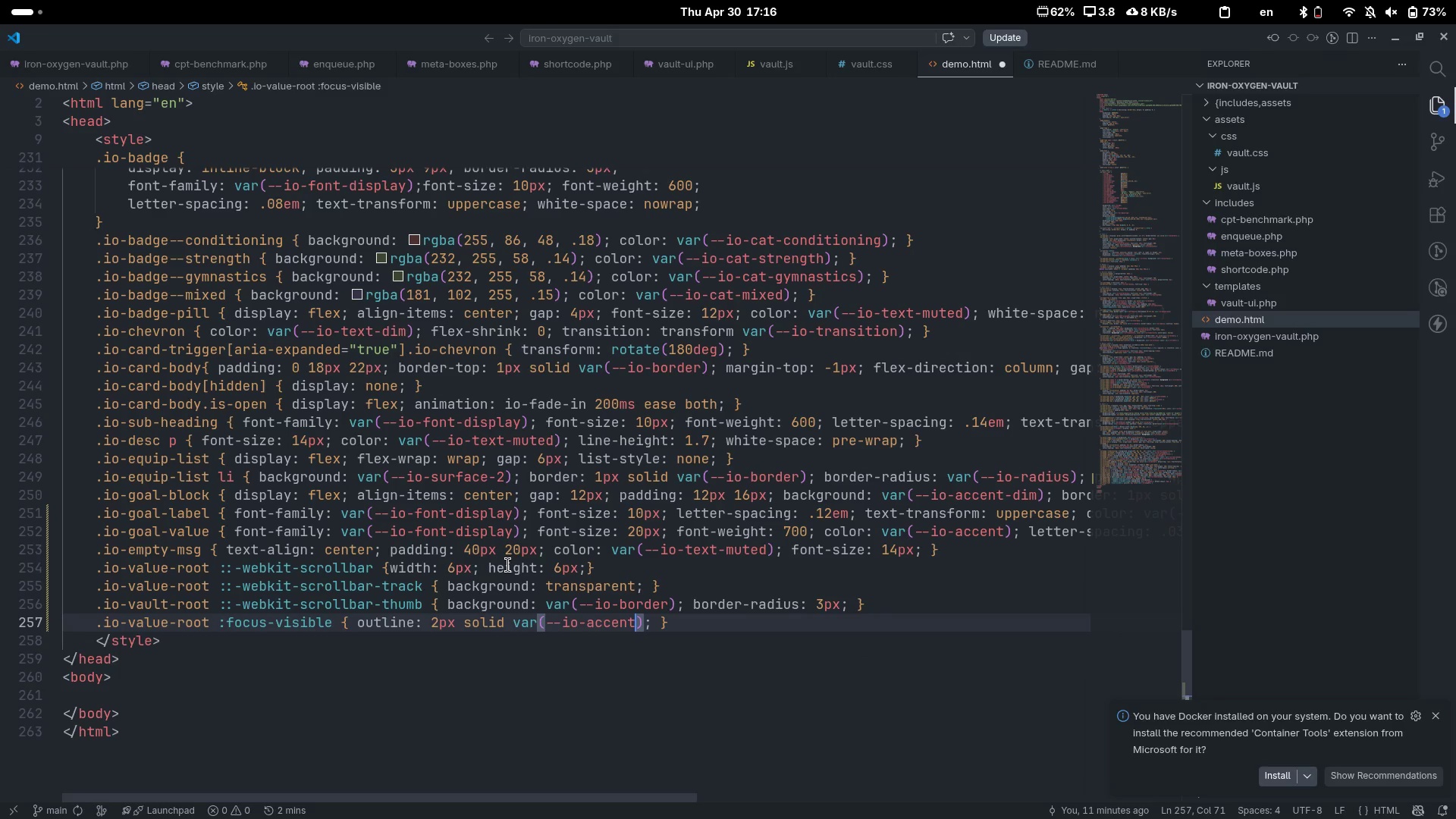 
key(ArrowRight)
 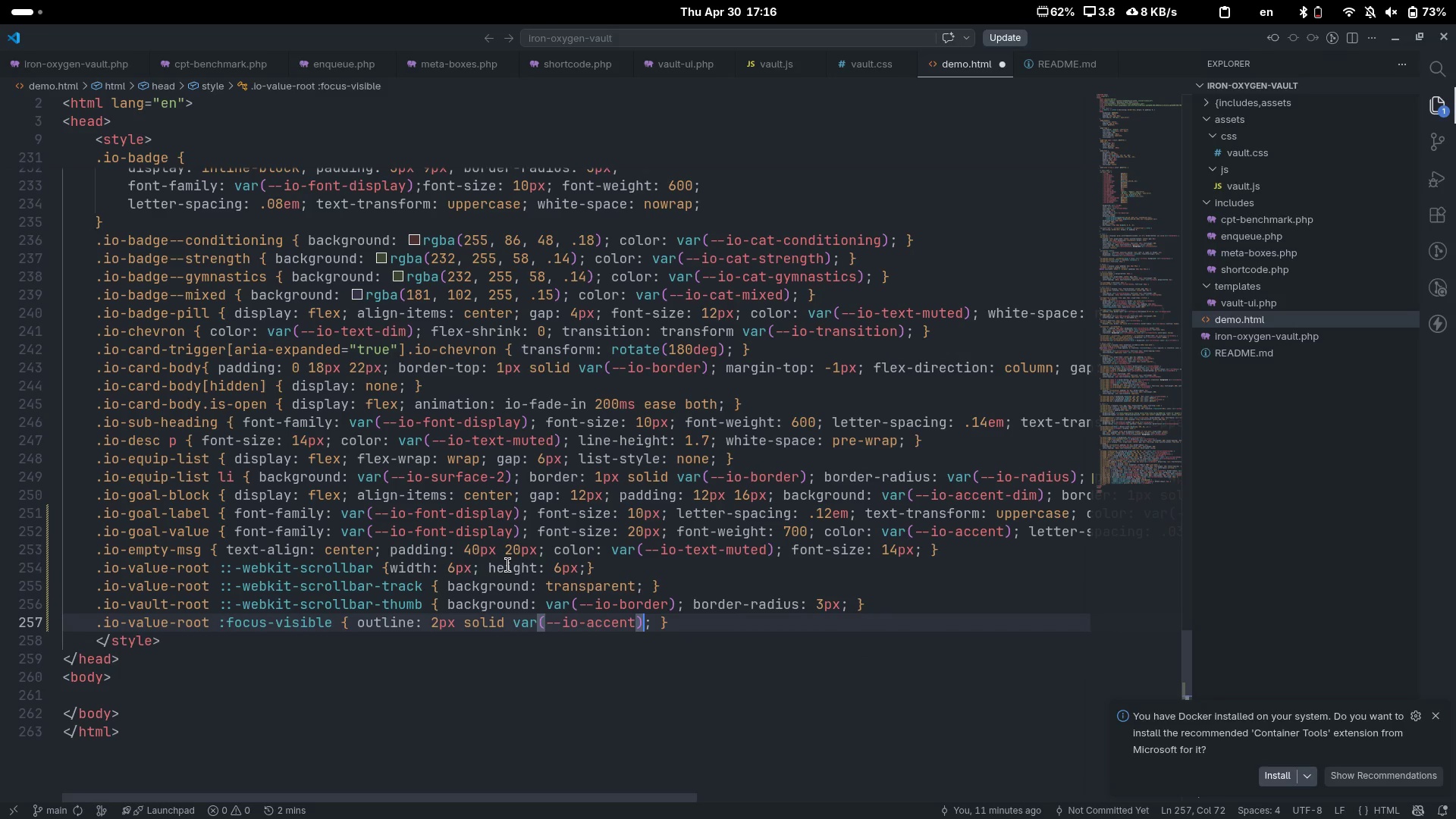 
key(Space)
 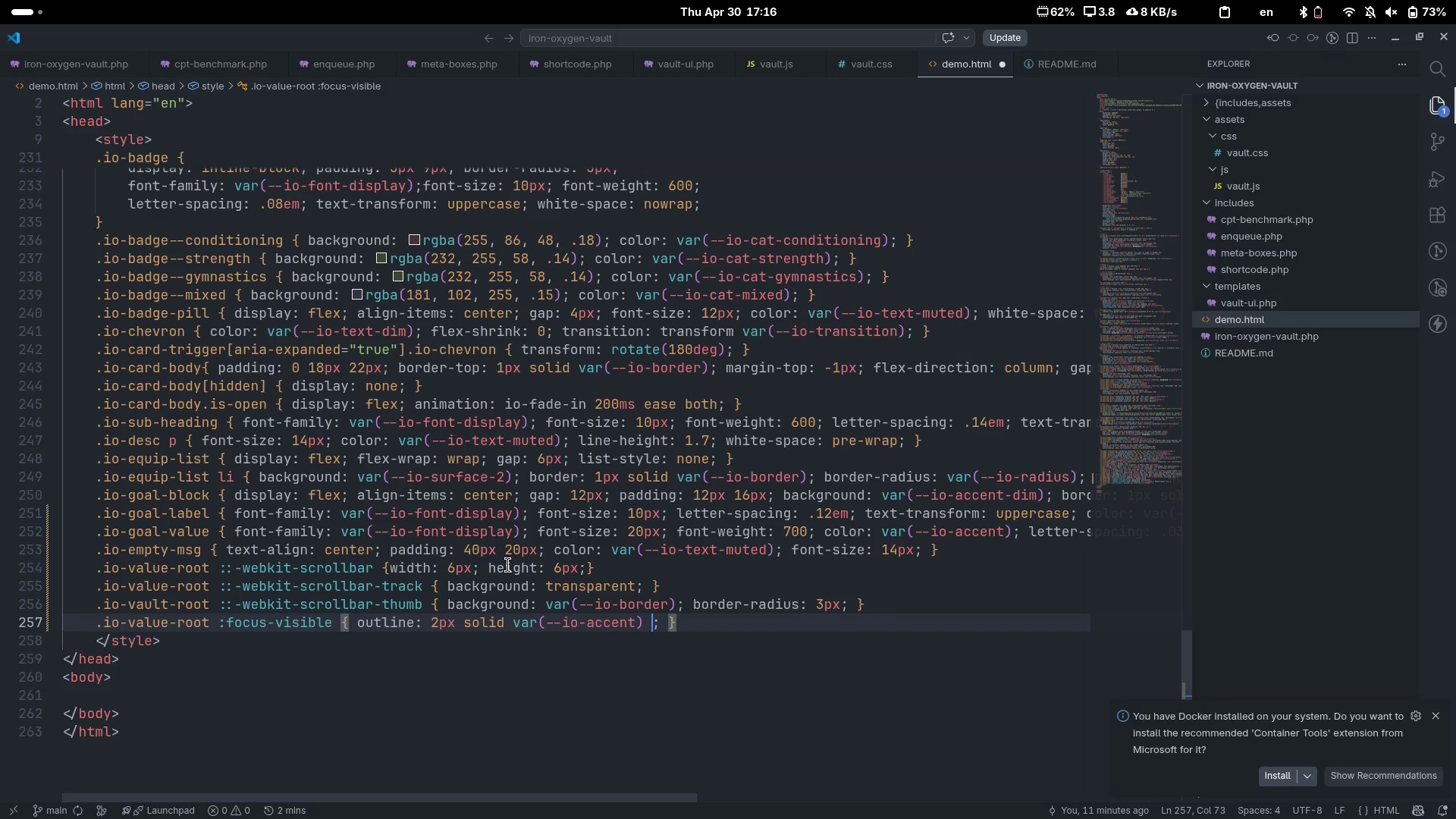 
key(Backspace)
 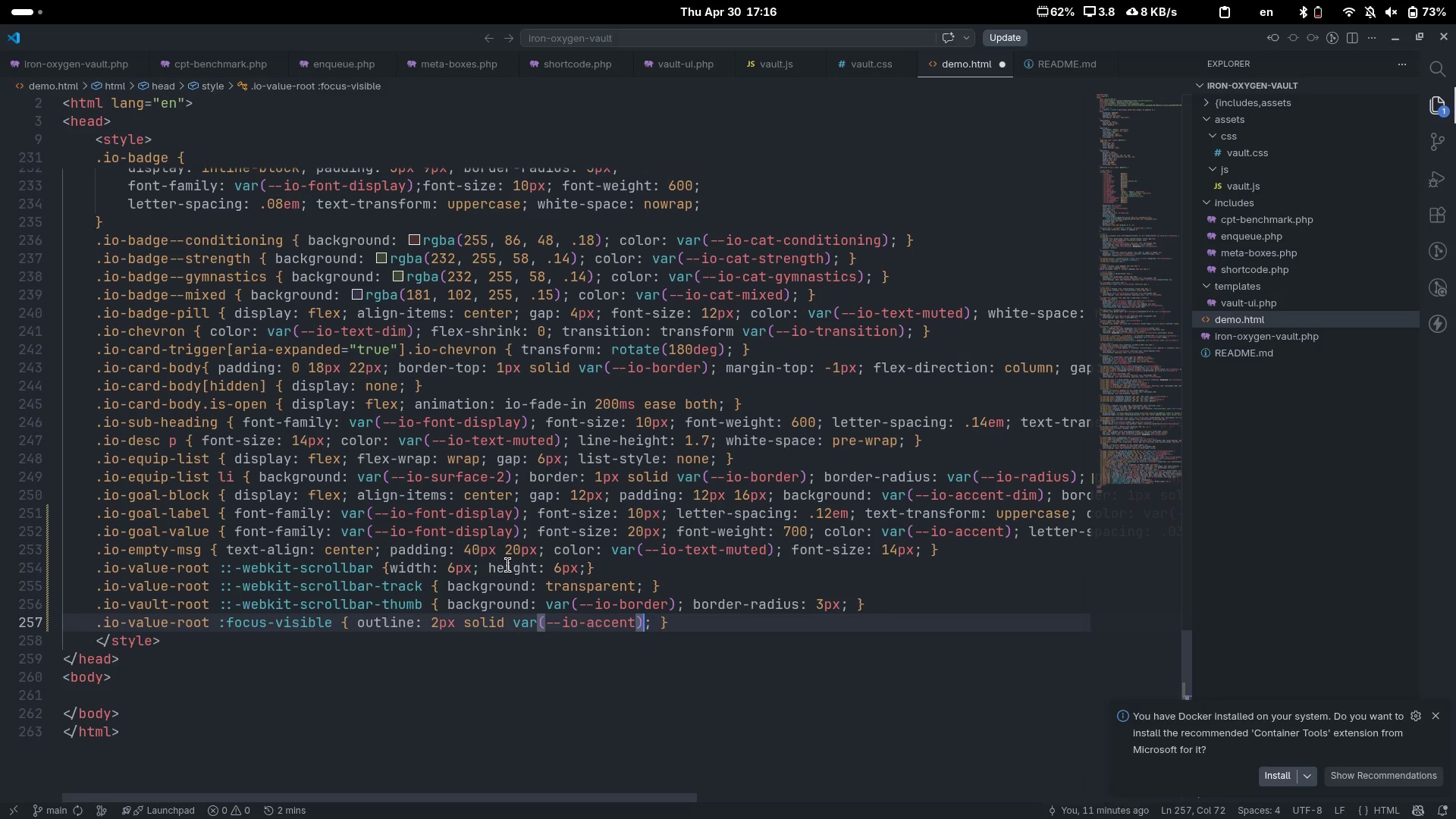 
key(ArrowRight)
 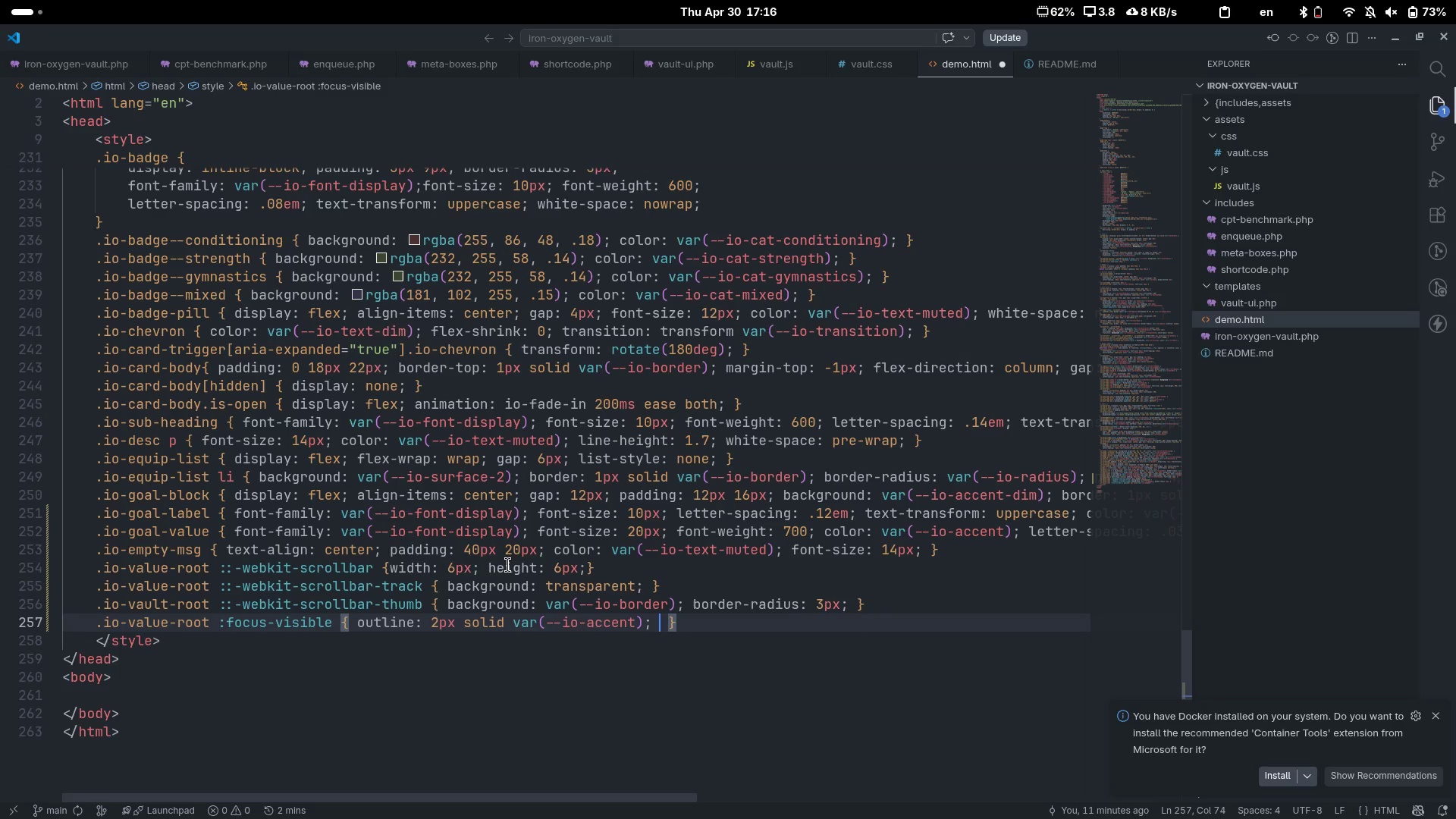 
type( outli)
 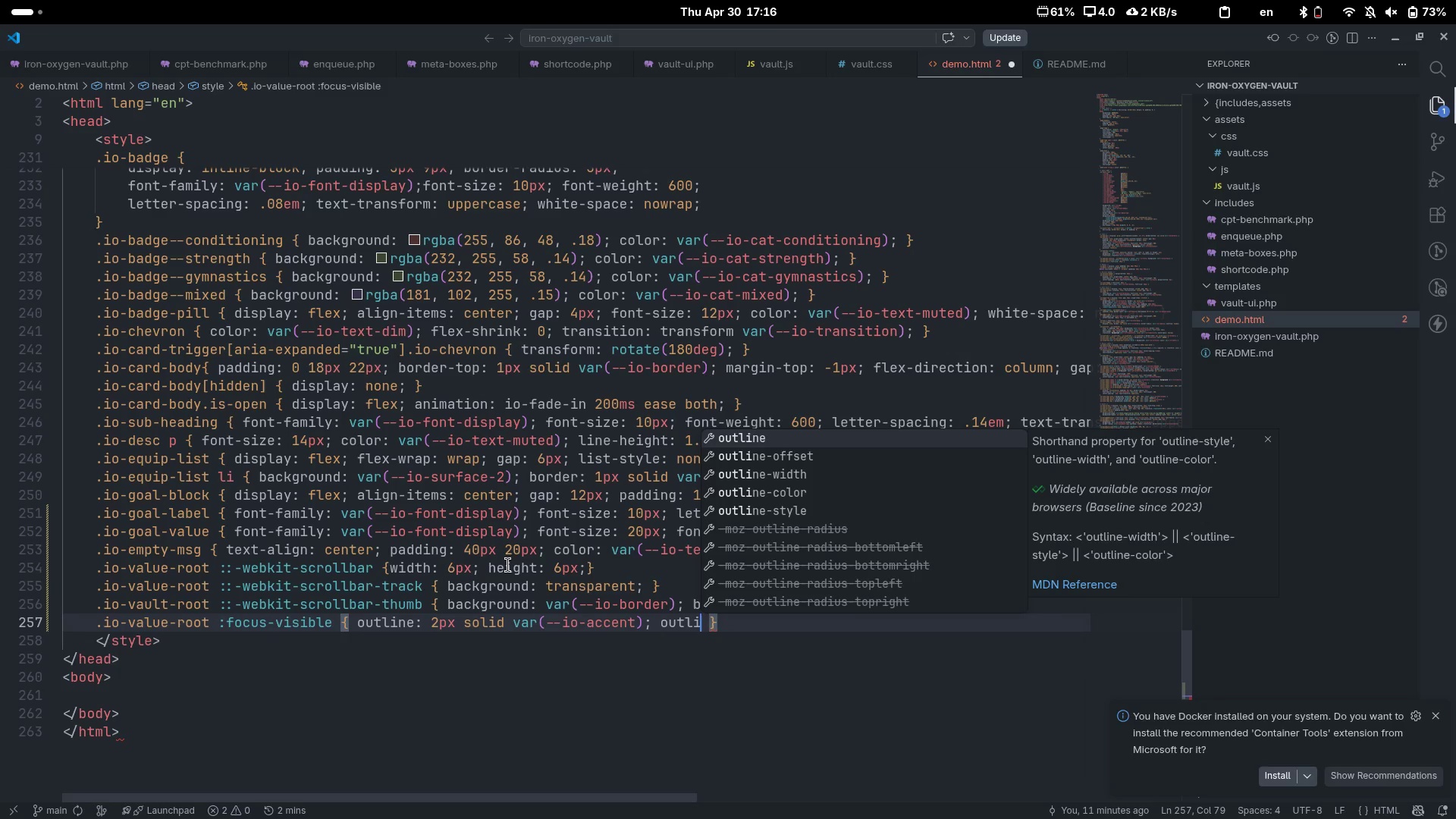 
key(ArrowDown)
 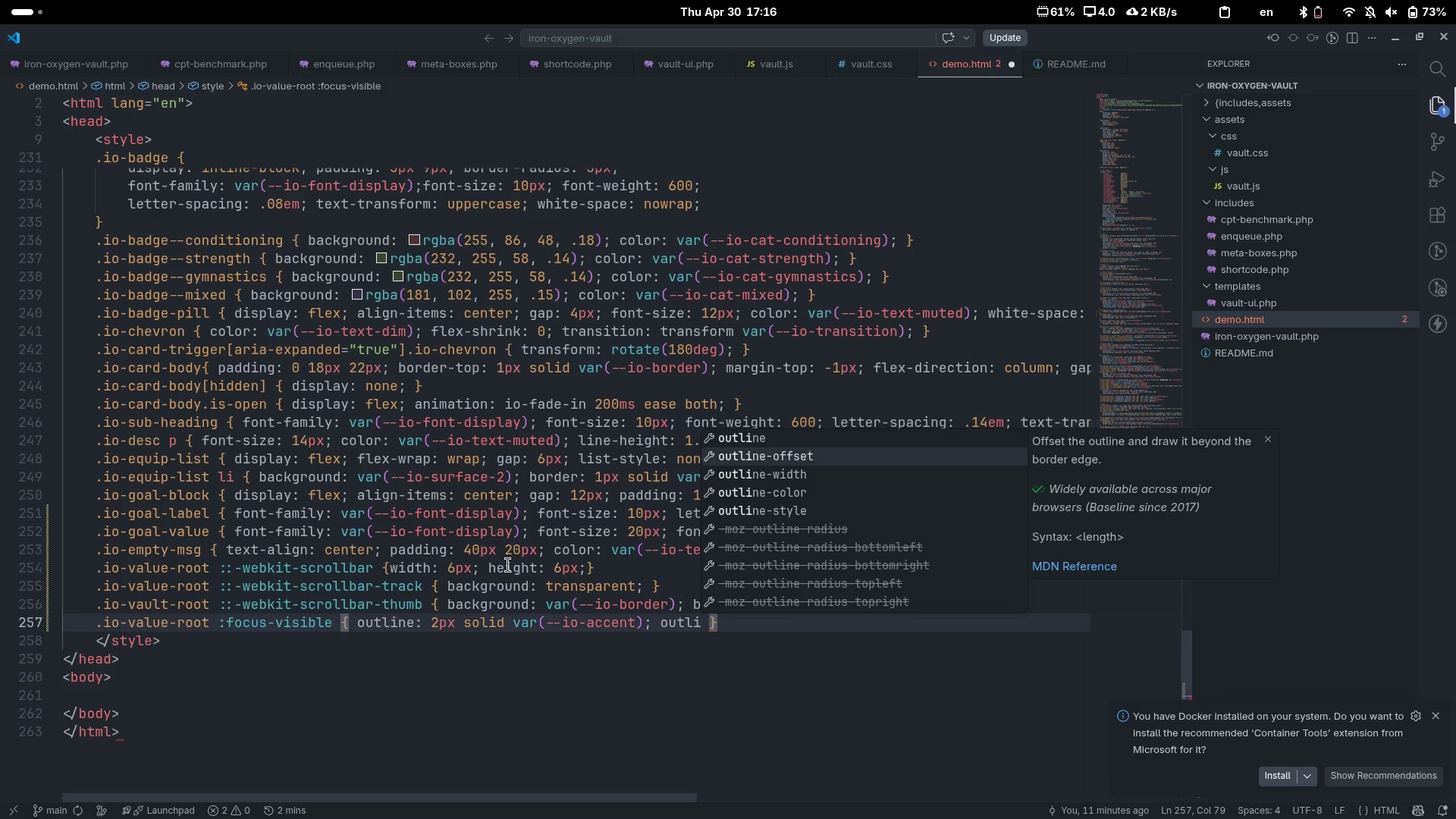 
key(Enter)
 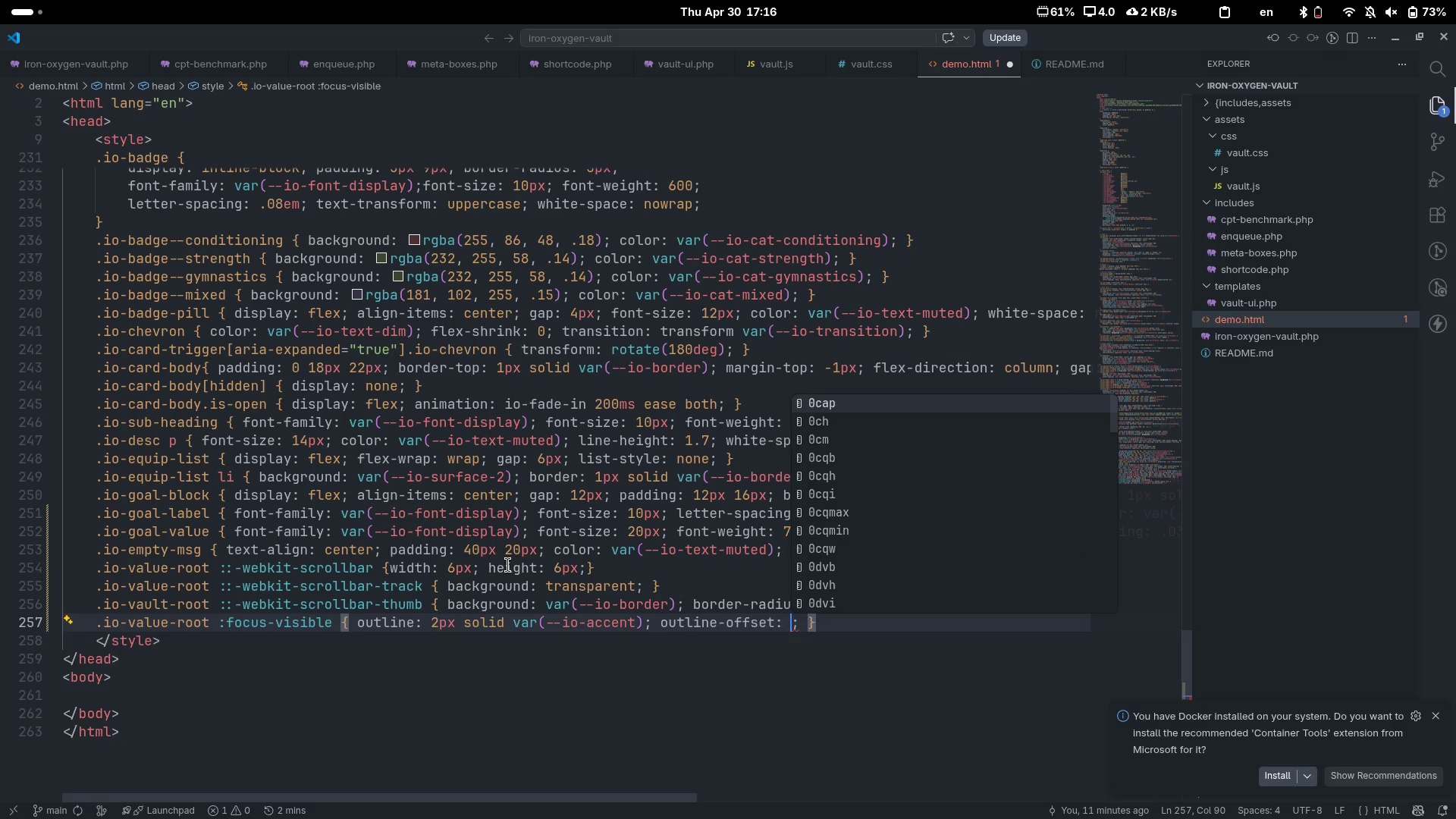 
type(2px)
 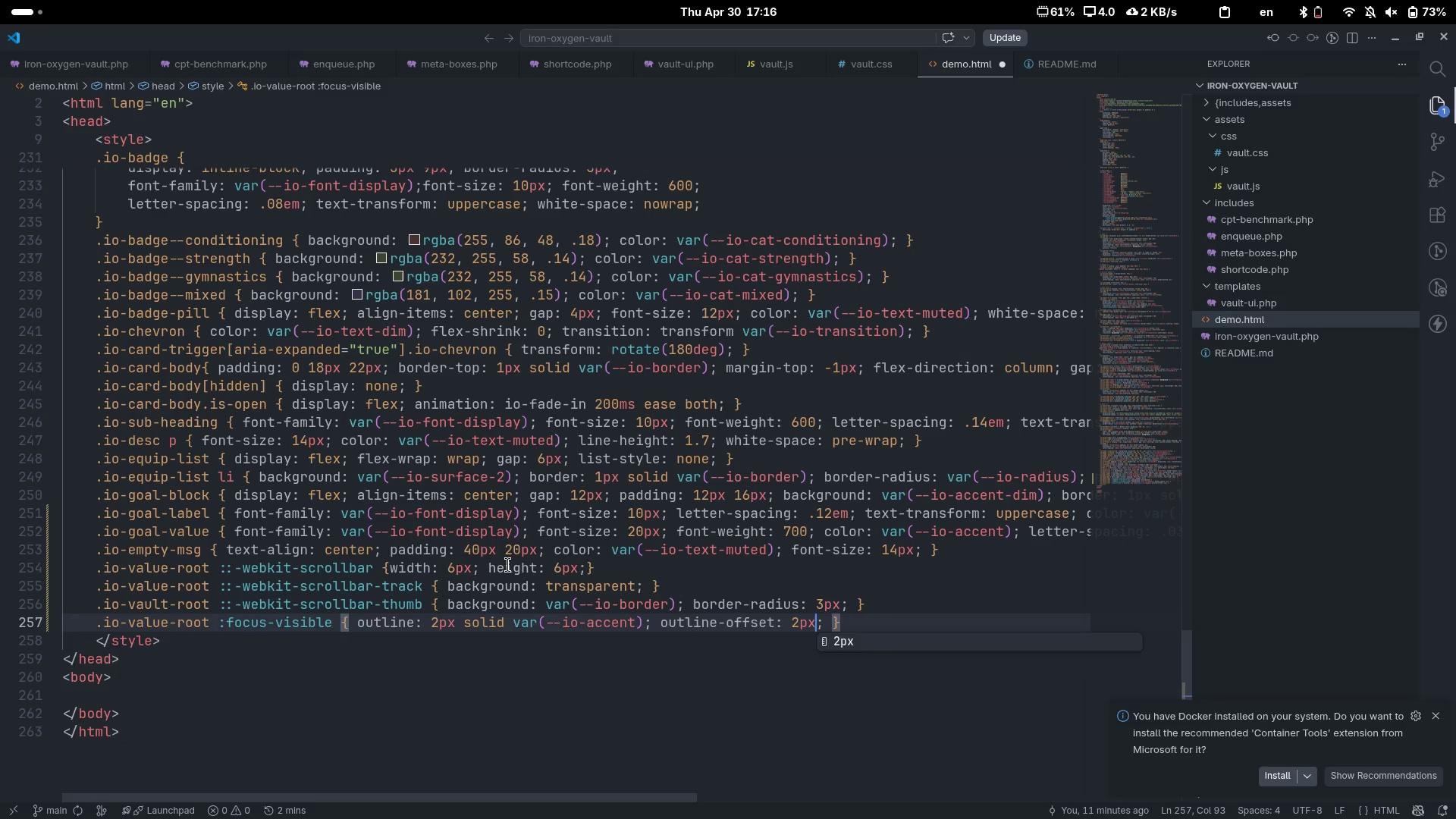 
key(Control+ArrowRight)
 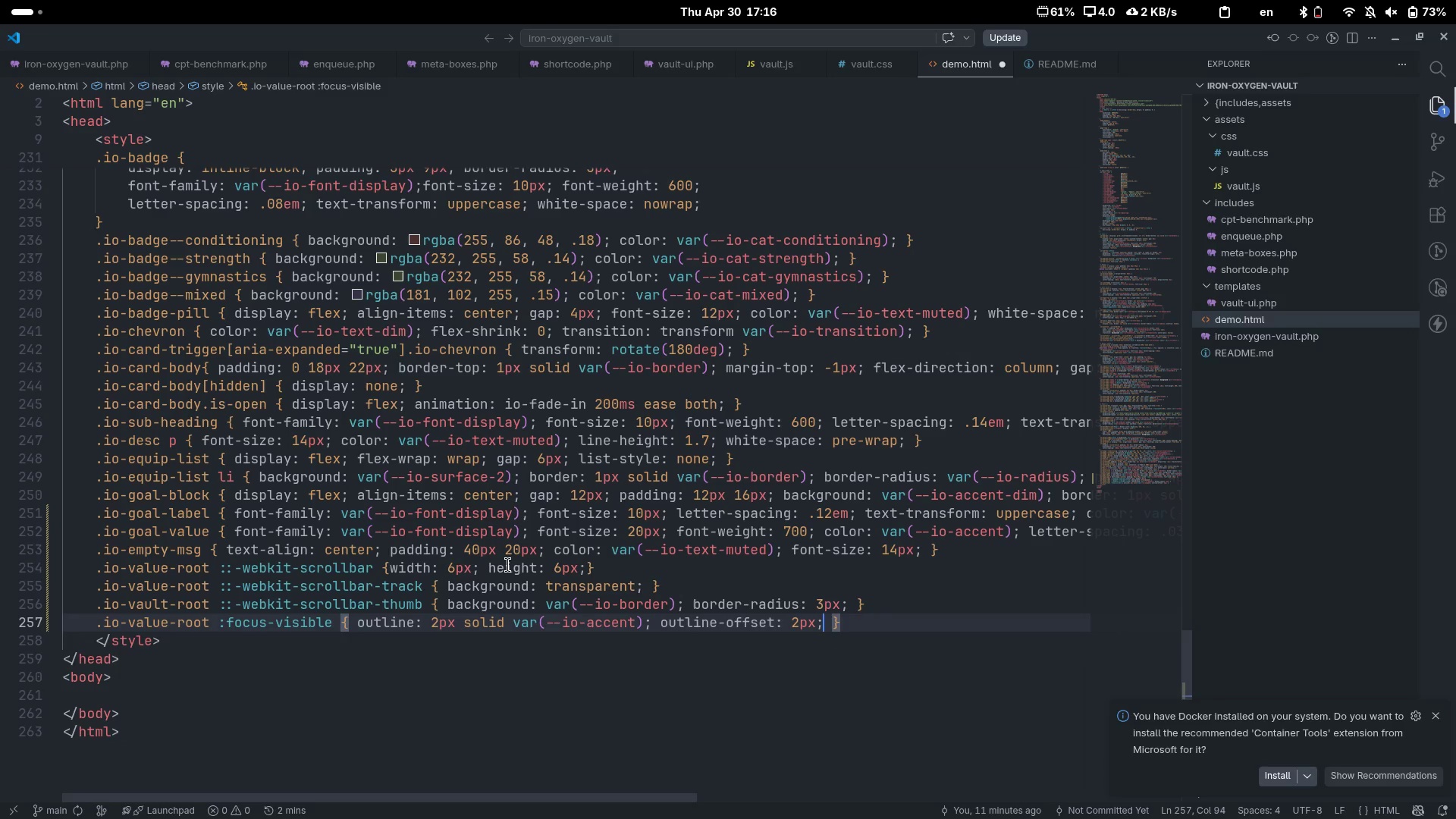 
key(Control+ArrowRight)
 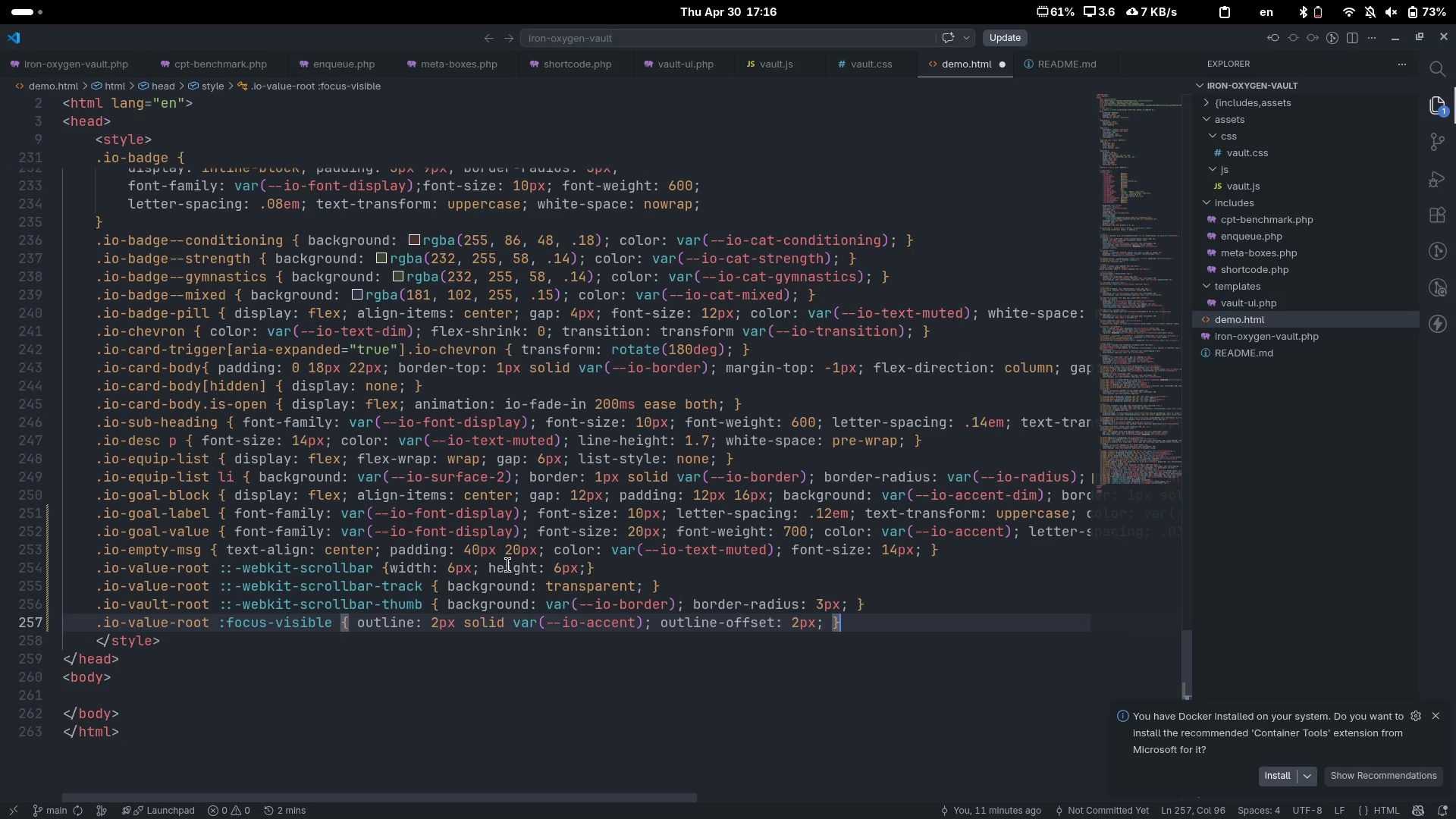 
key(Enter)
 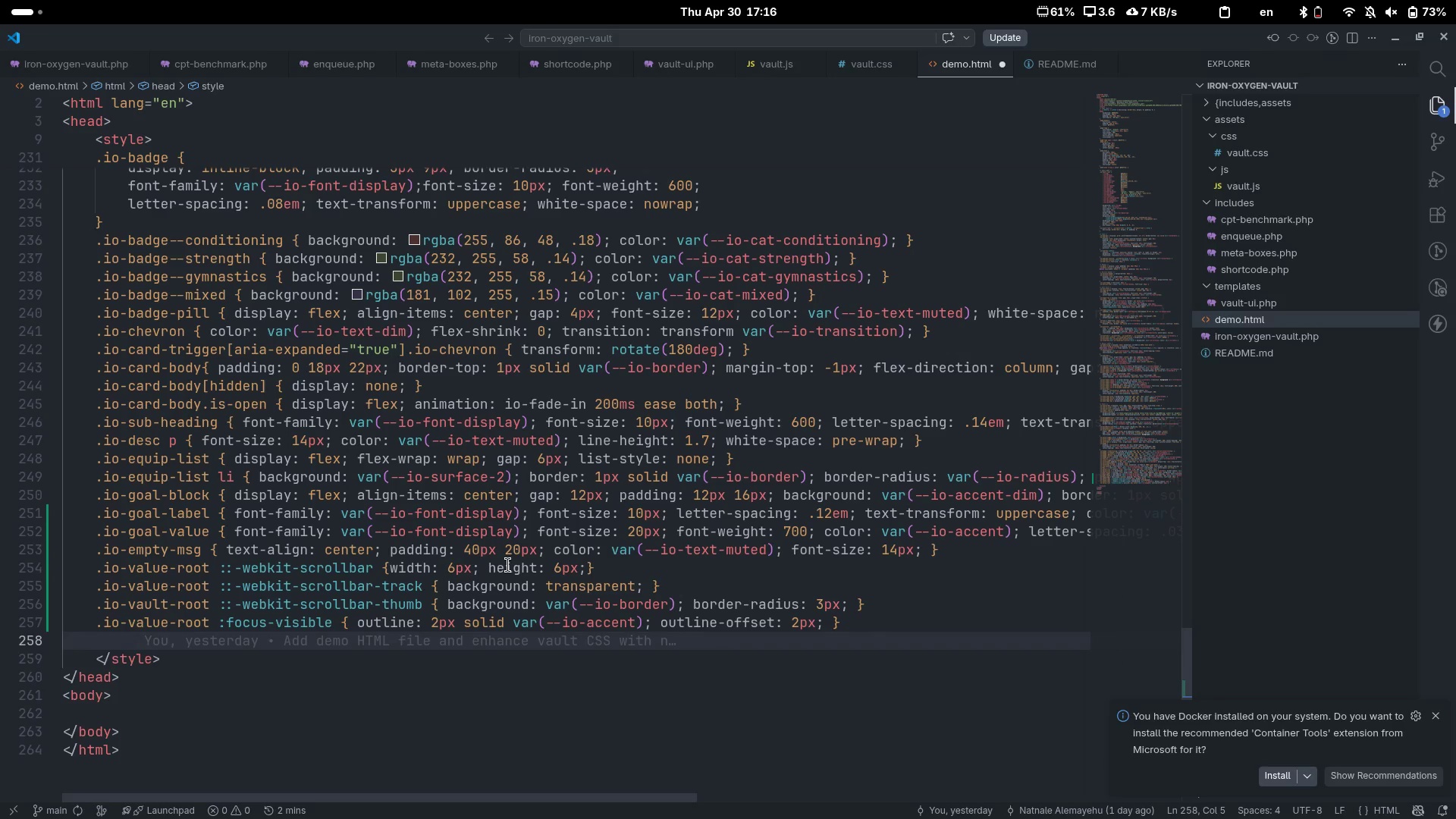 
type(@medi)
 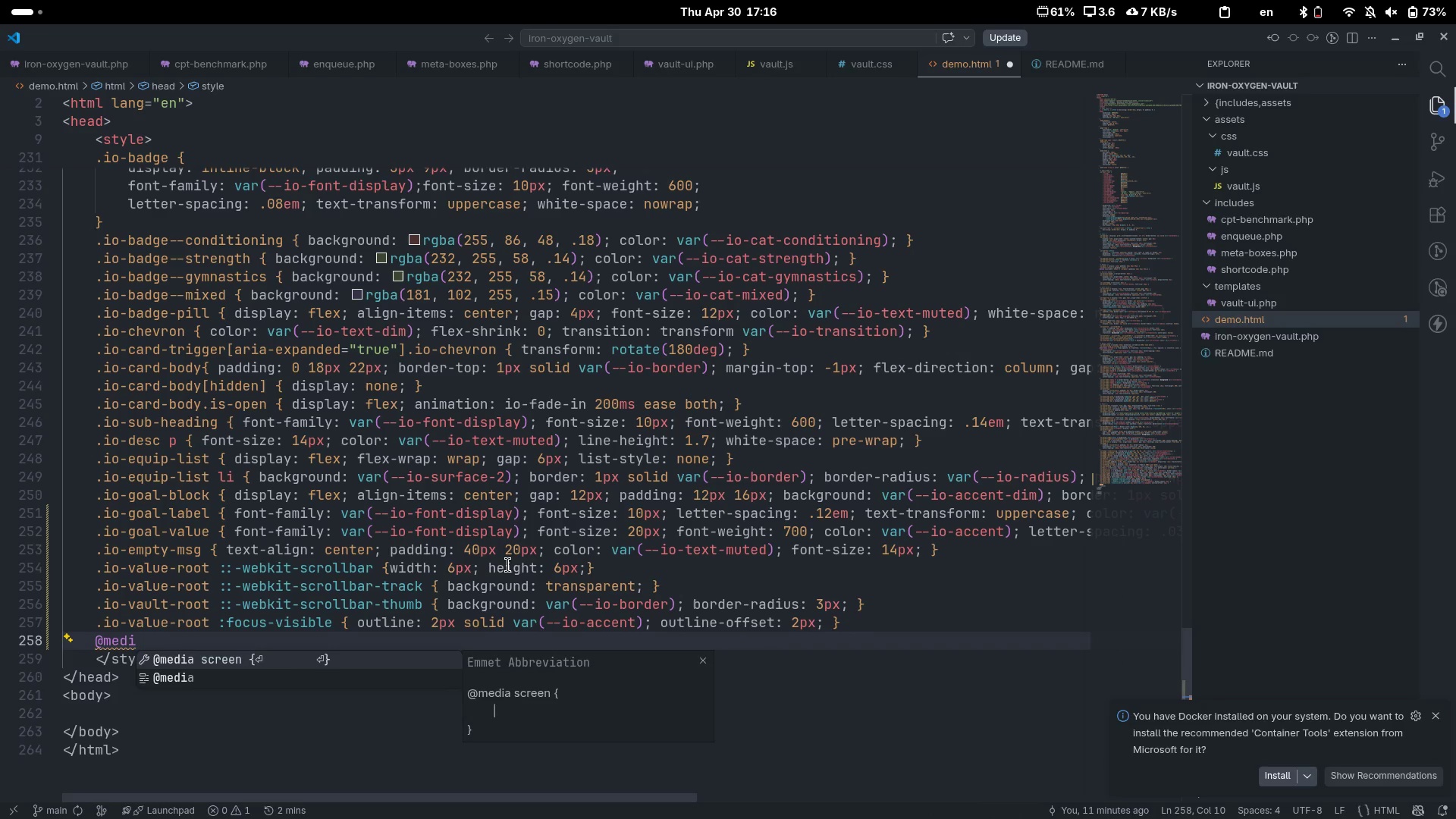 
key(ArrowDown)
 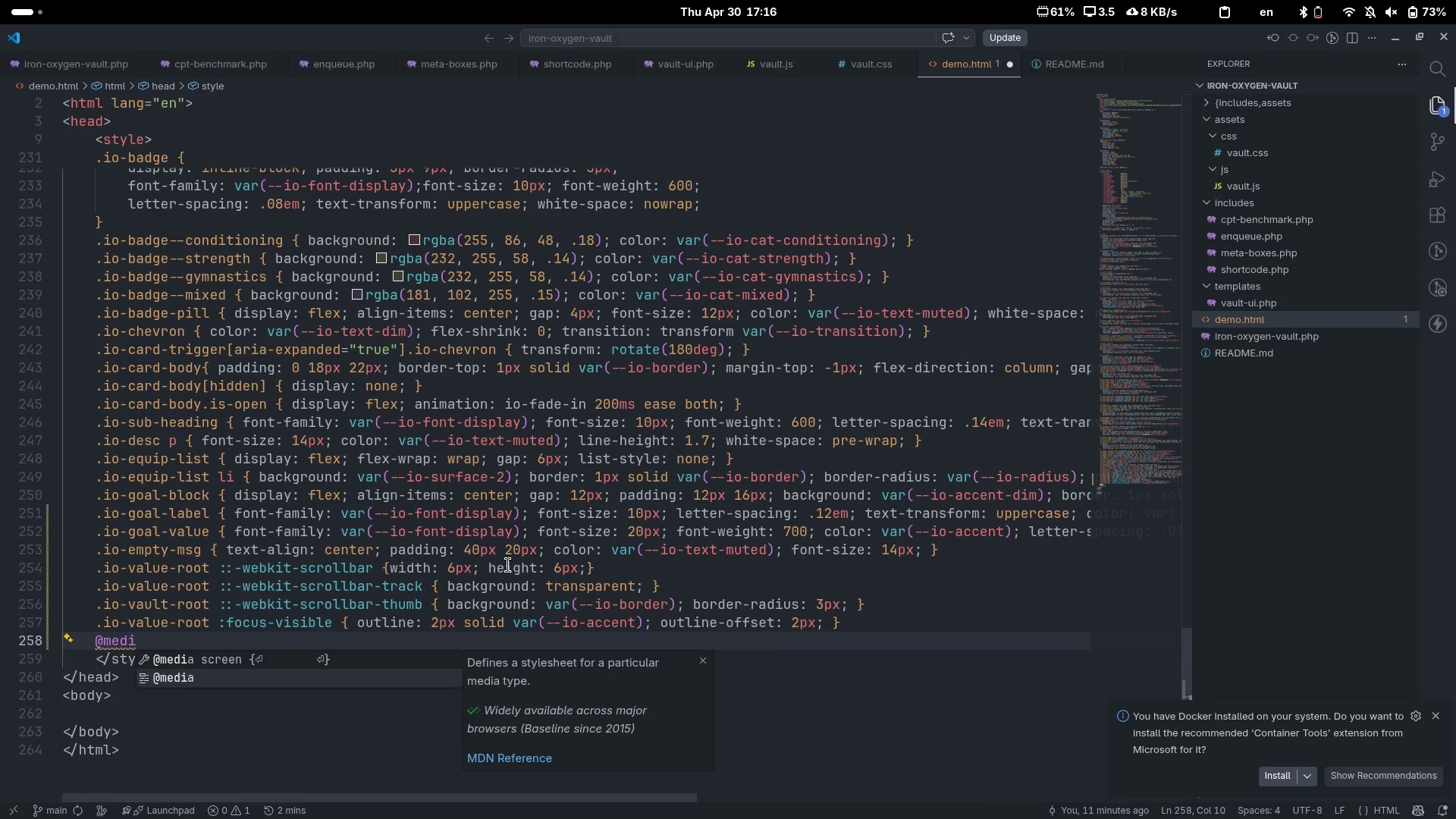 
key(ArrowUp)
 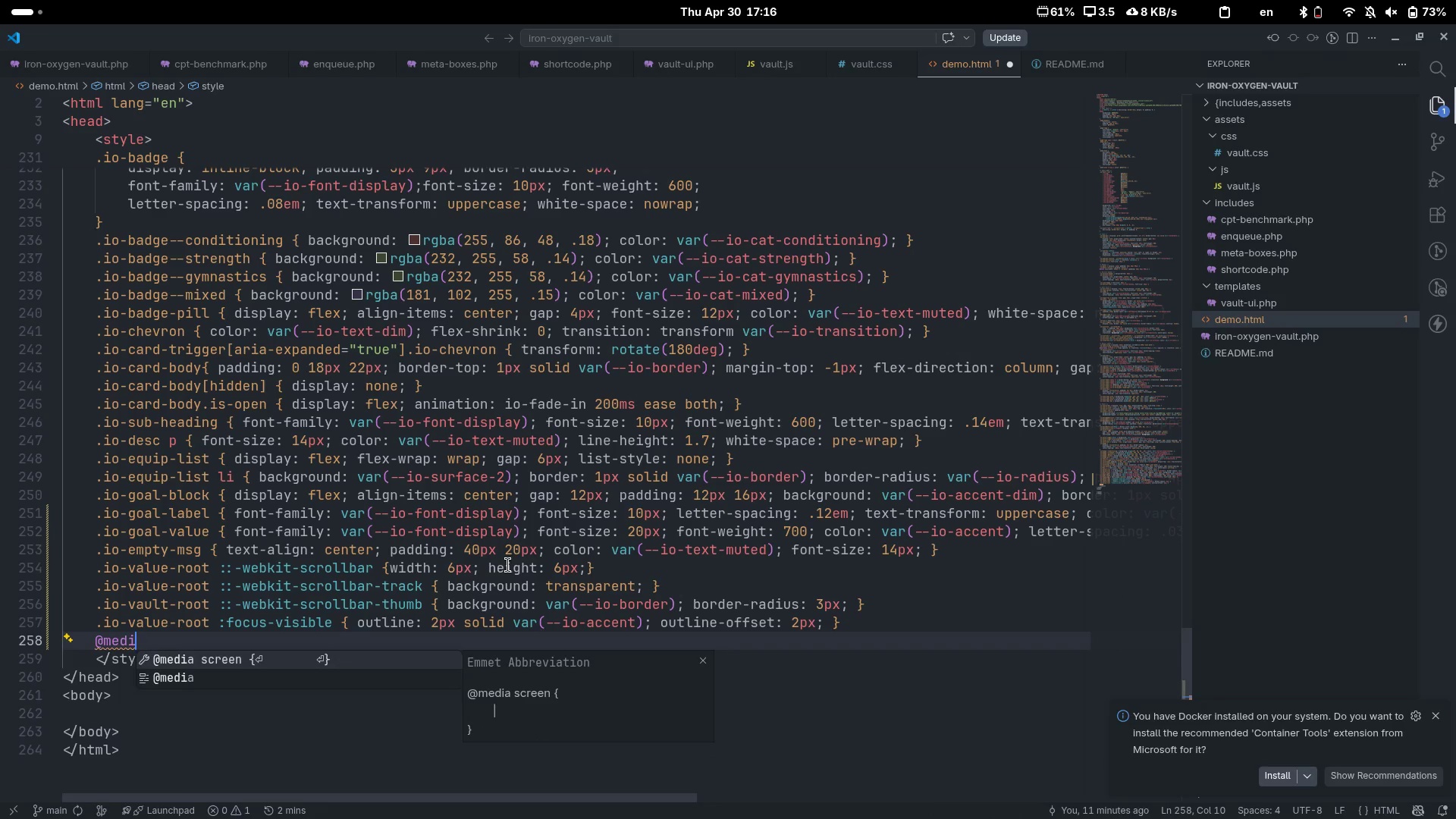 
key(Enter)
 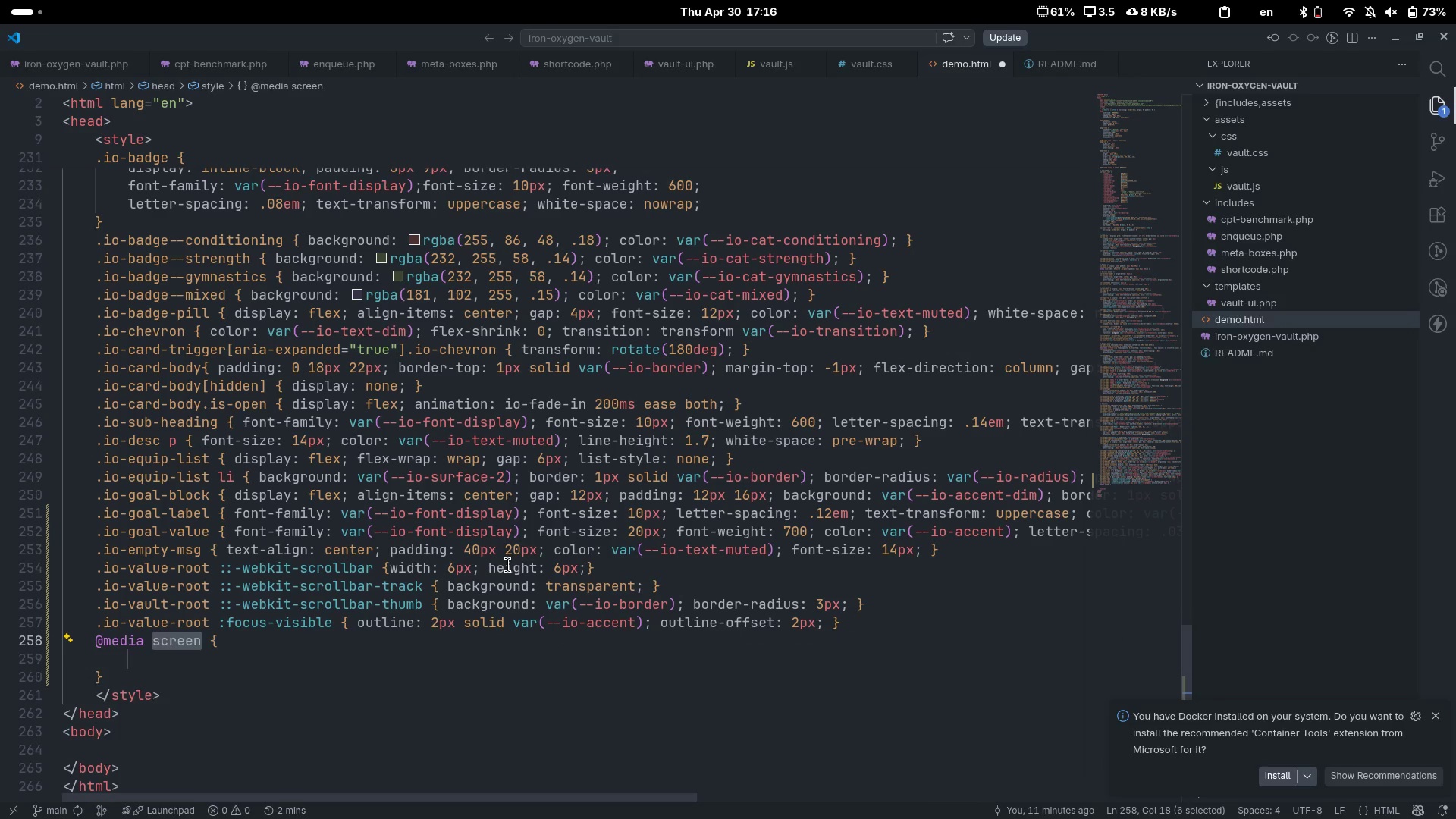 
type((max-width: 480 px)
key(Backspace)
key(Backspace)
key(Backspace)
type(px)
 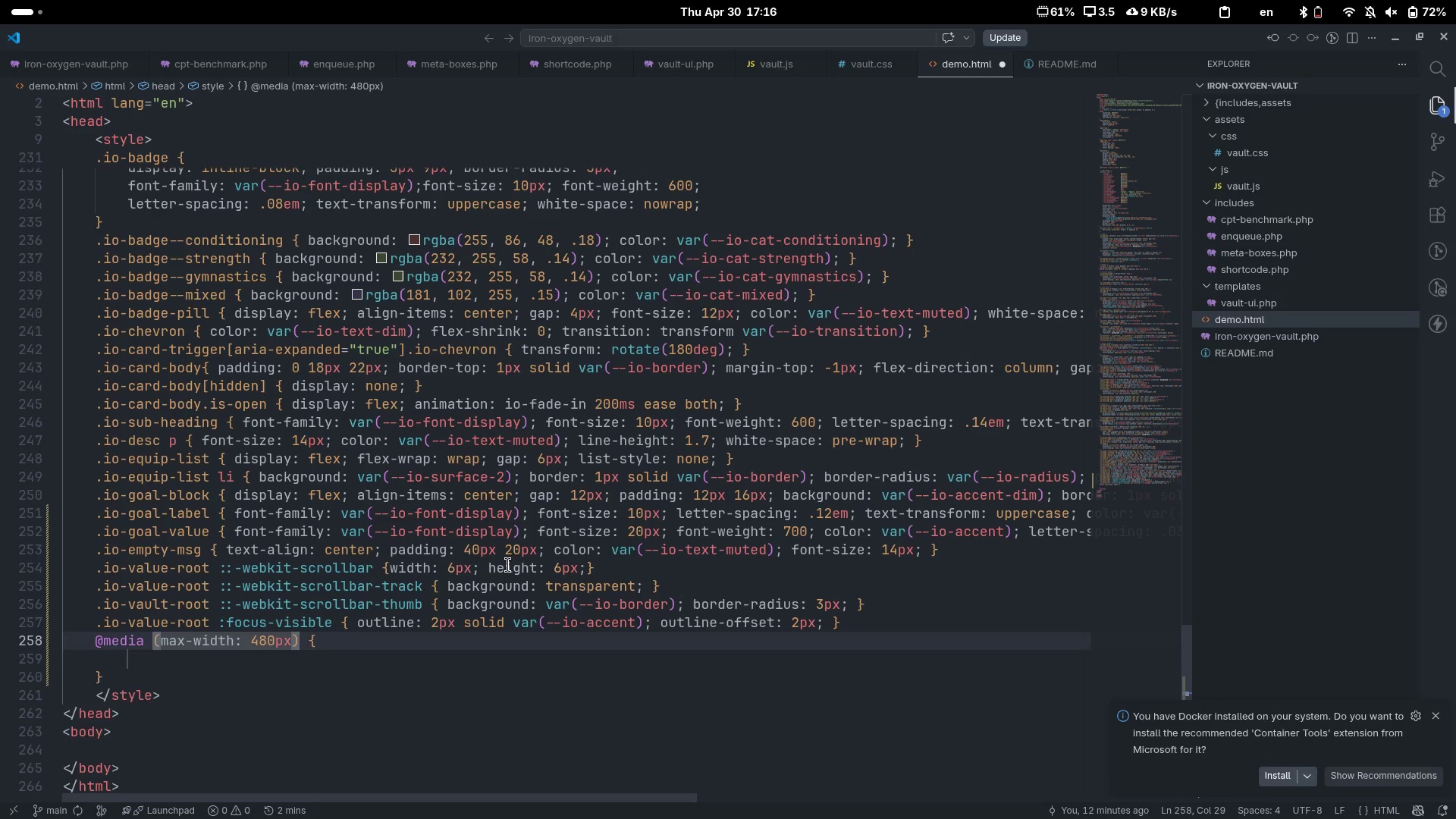 
key(ArrowDown)
 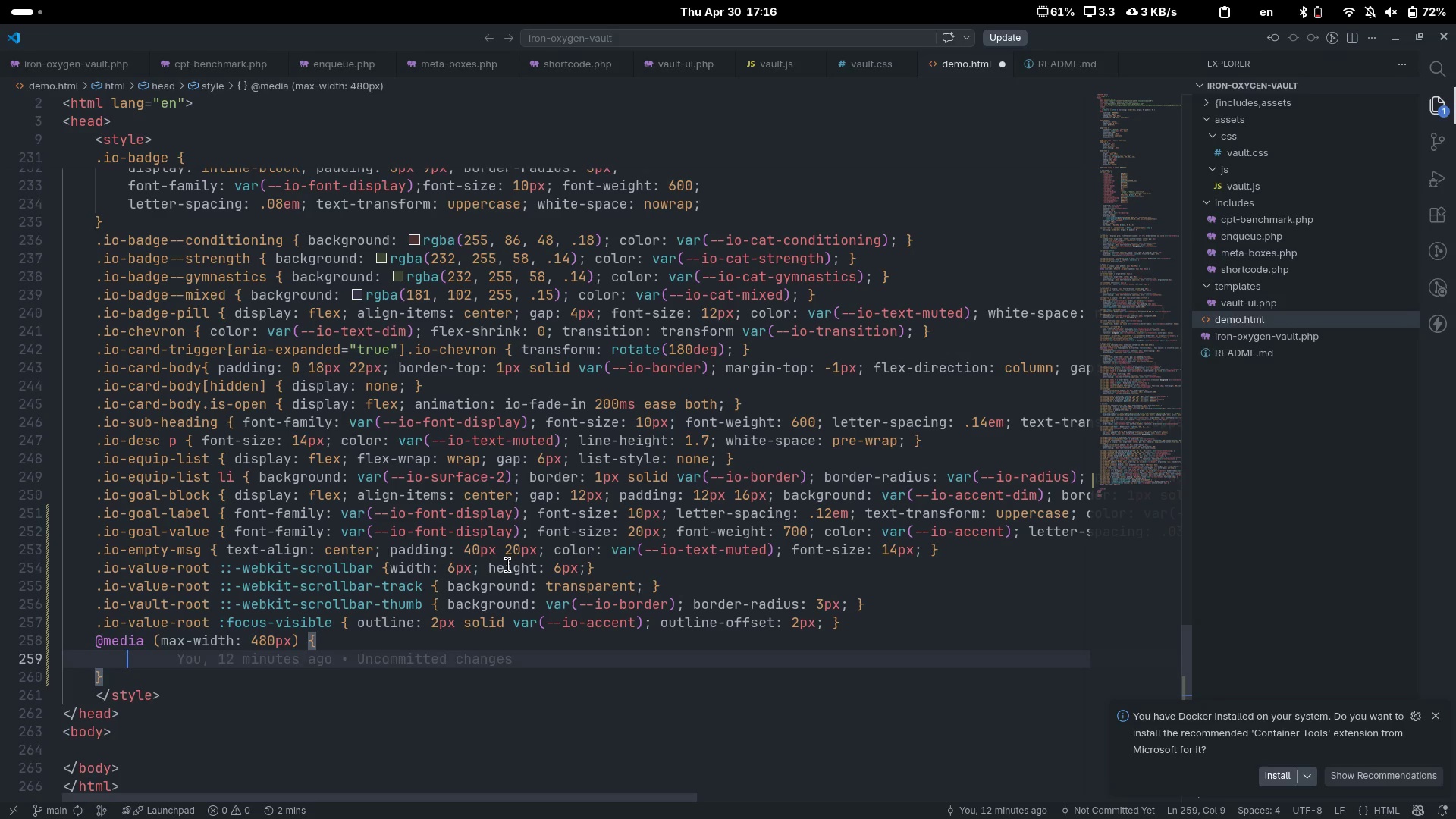 
type(.io-tab-btn sa)
key(Backspace)
type(pan:not(.io-tab-icon)
 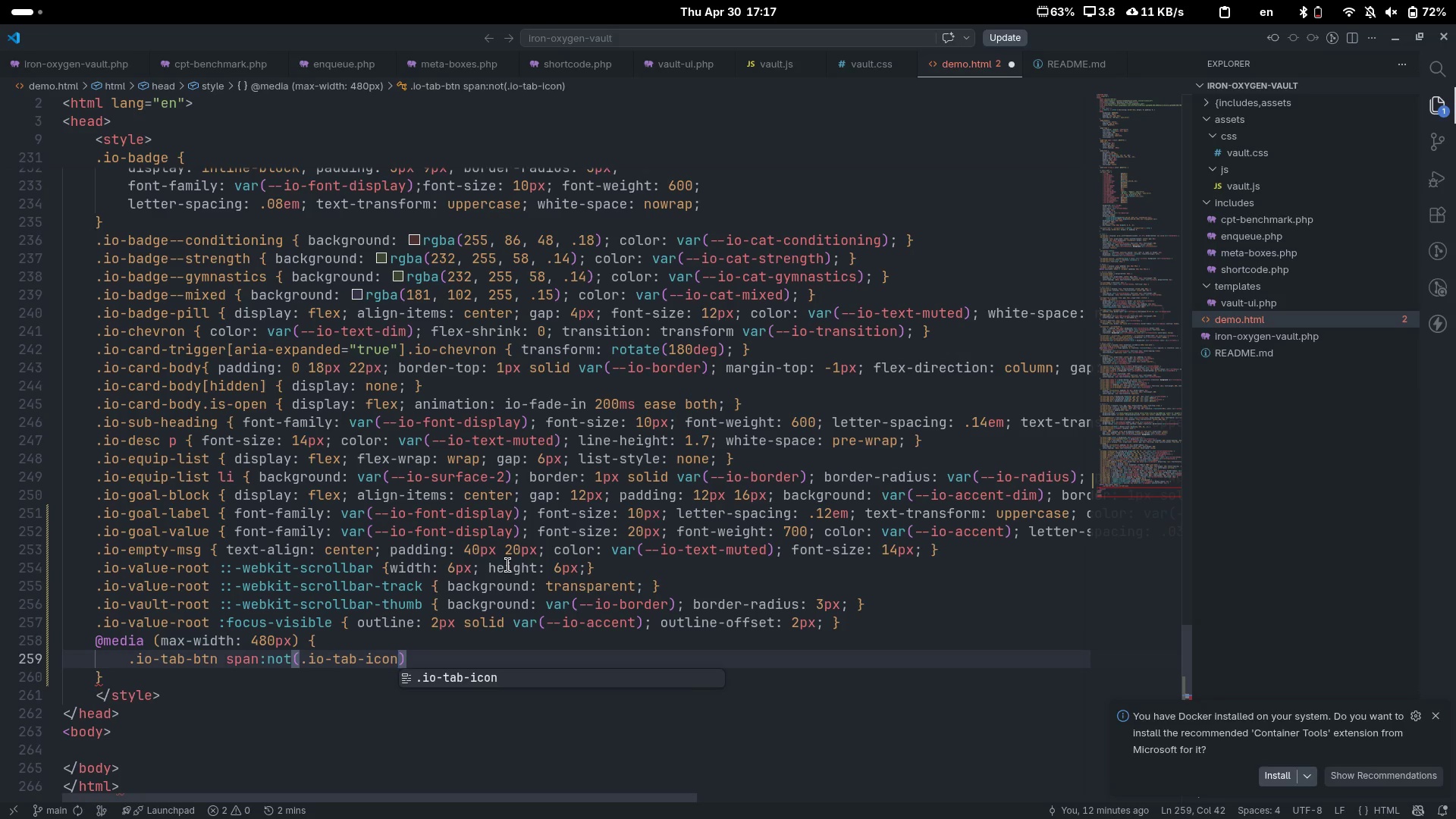 
key(ArrowRight)
 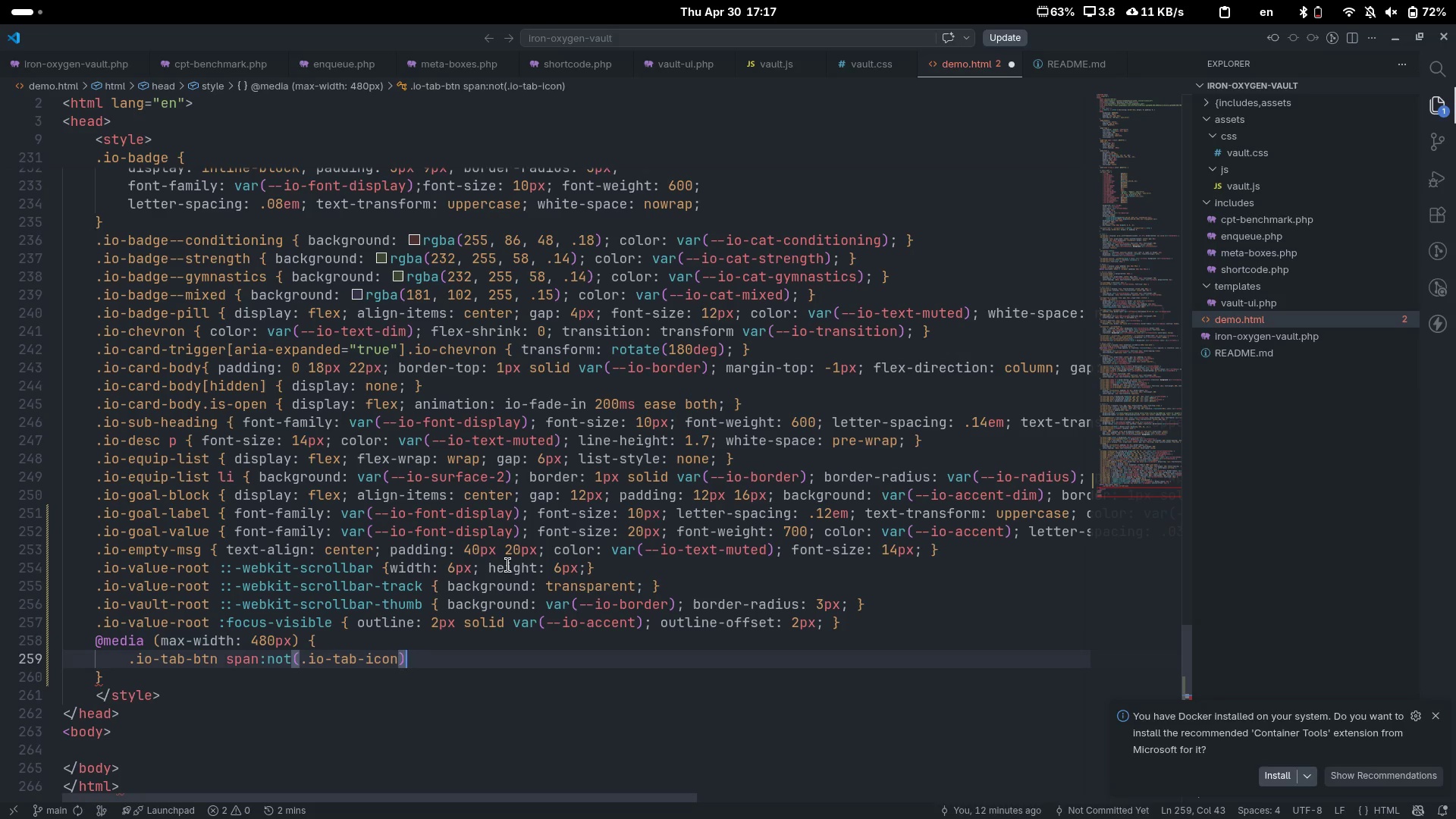 
key(Space)
 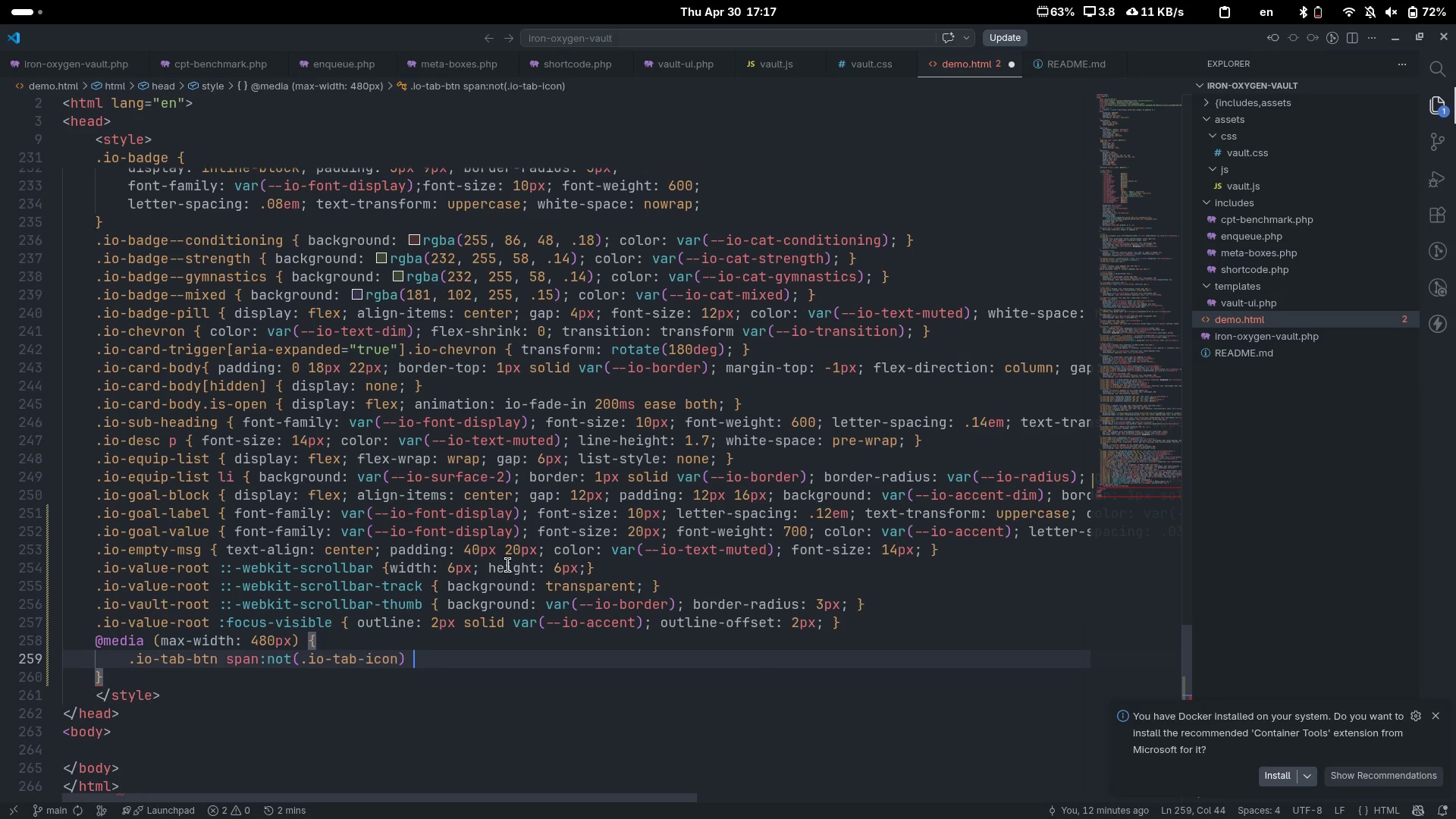 
key(Shift+BracketLeft)
 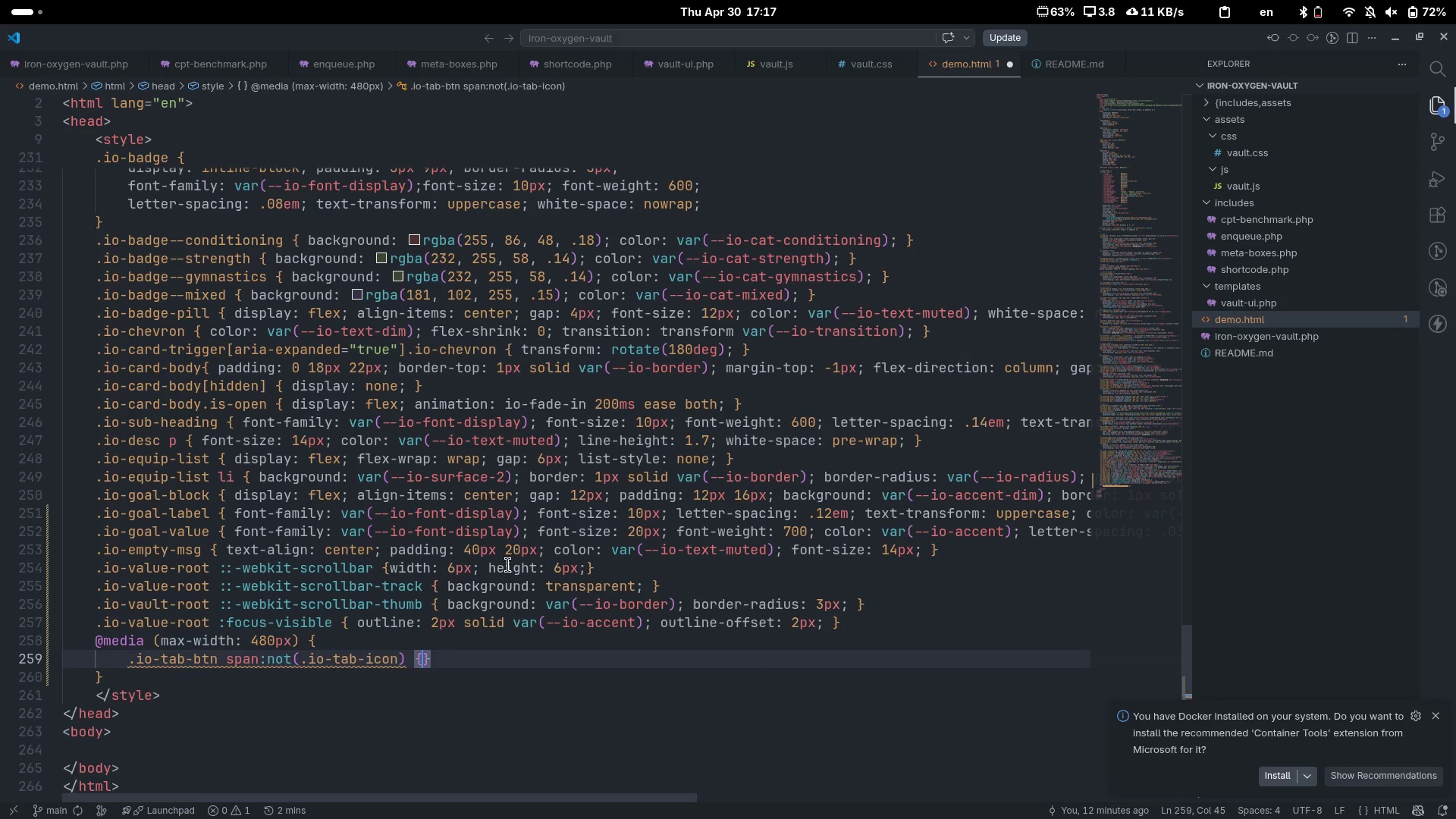 
key(Space)
 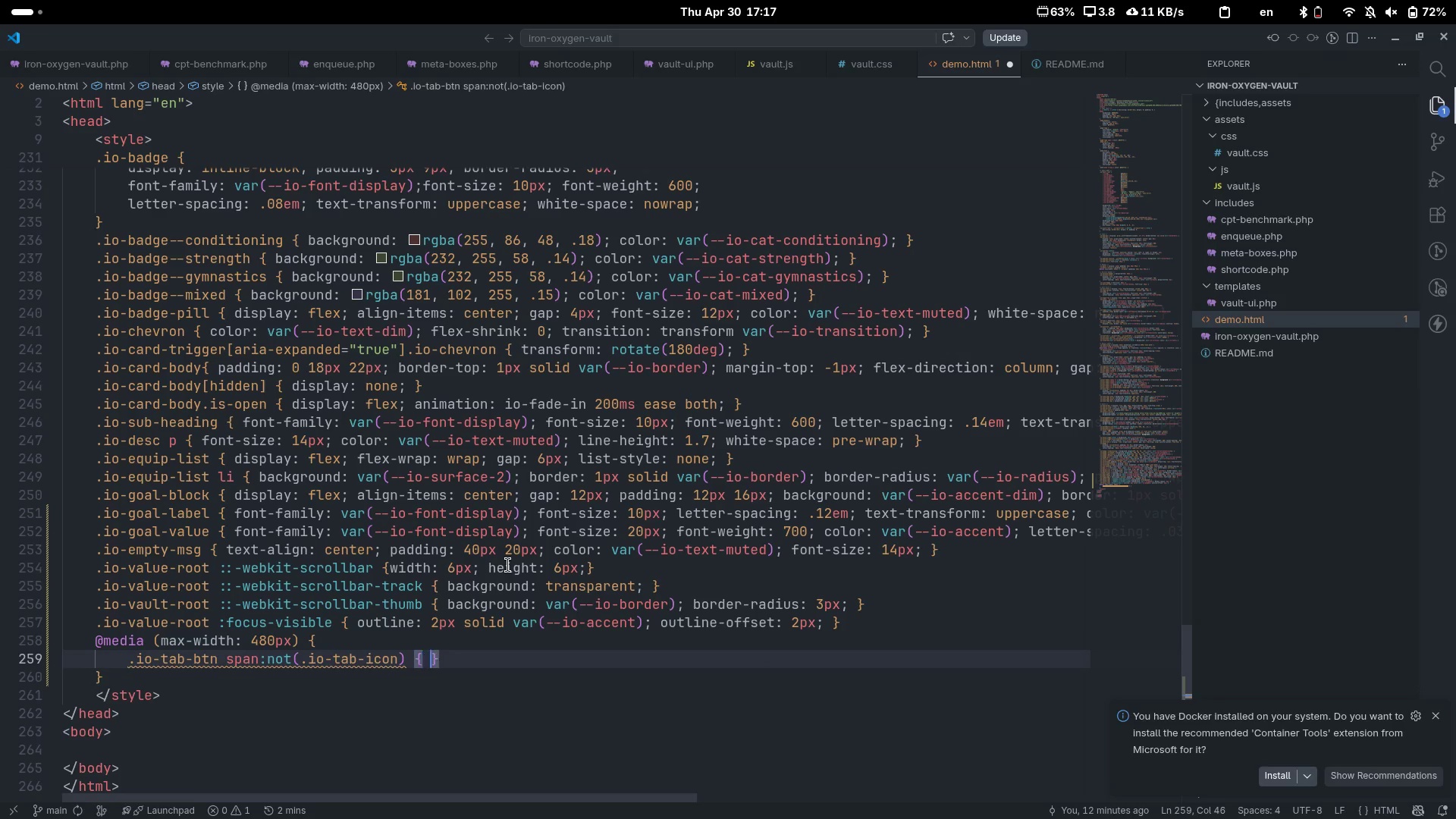 
key(ArrowLeft)
 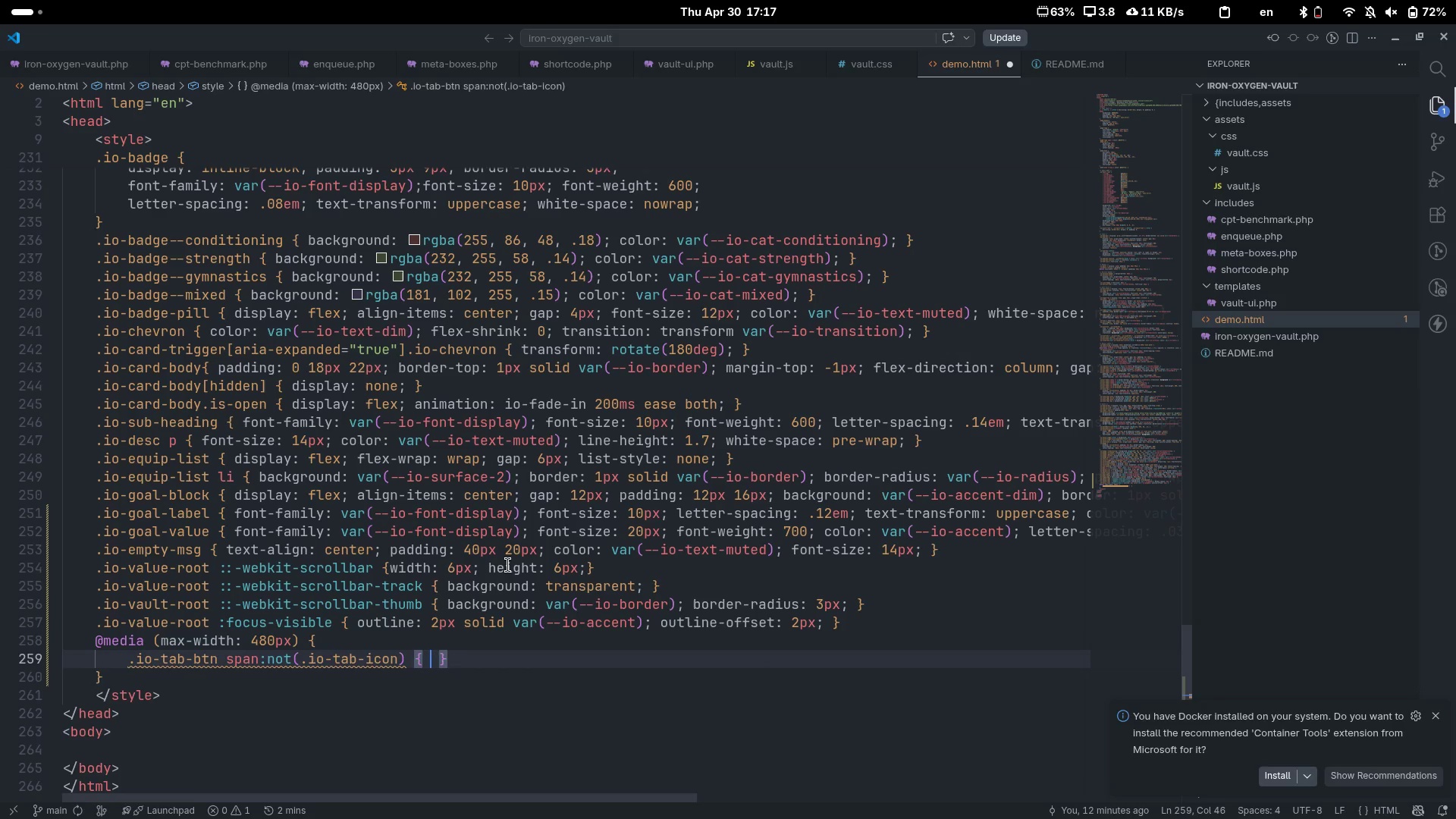 
type( font-siz)
key(Tab)
type(11px)
 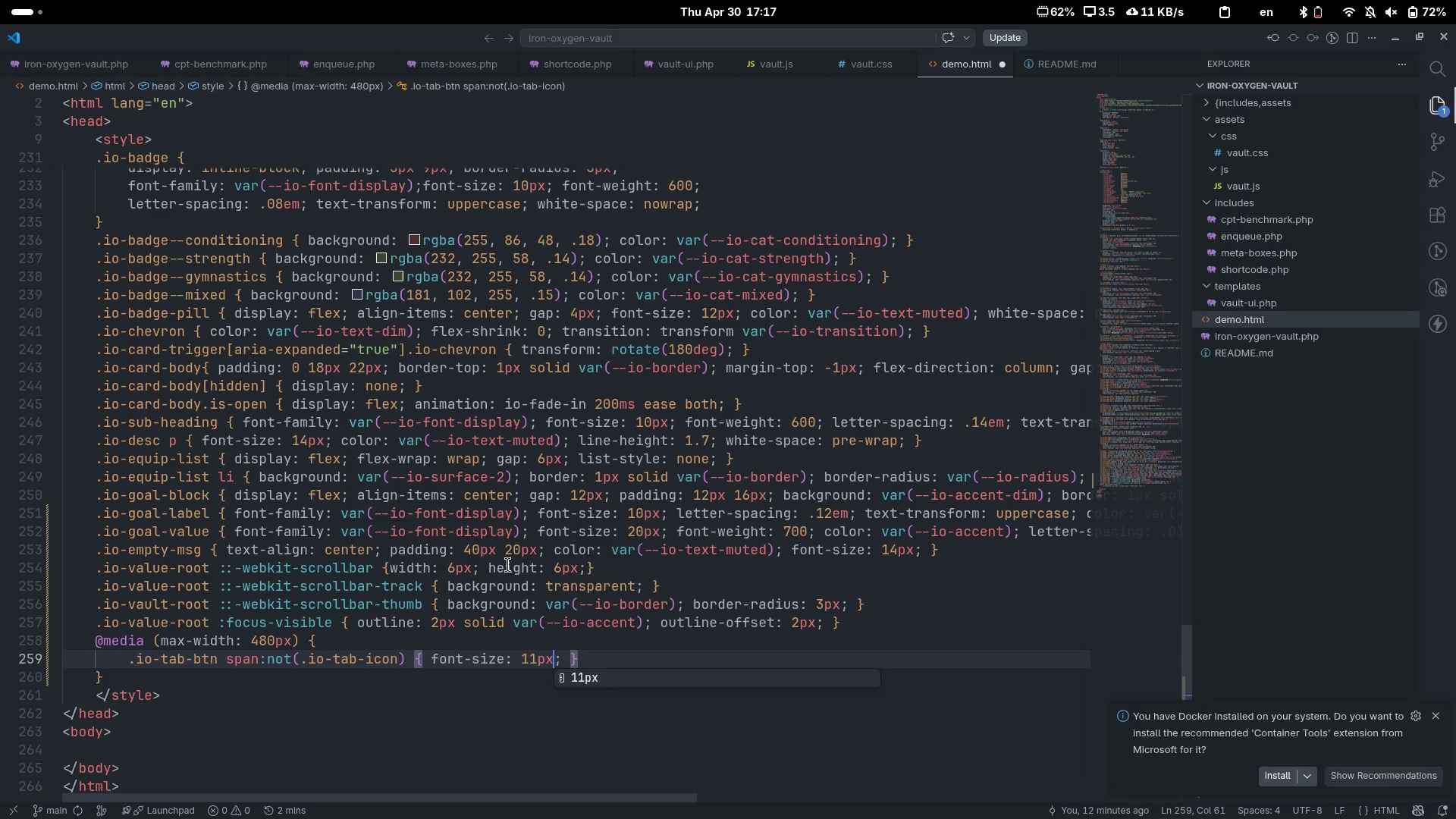 
key(Control+ArrowRight)
 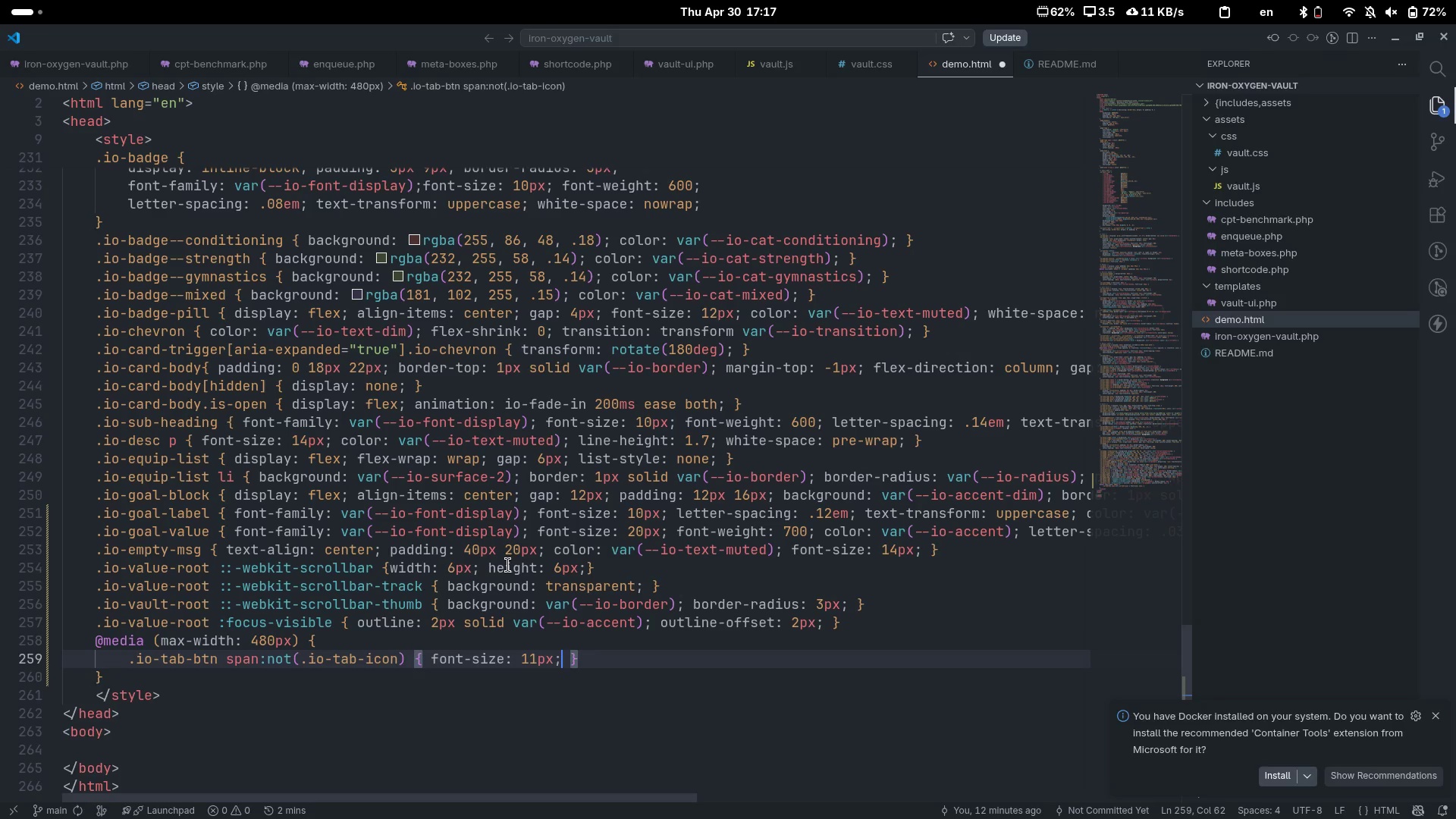 
key(Control+ArrowRight)
 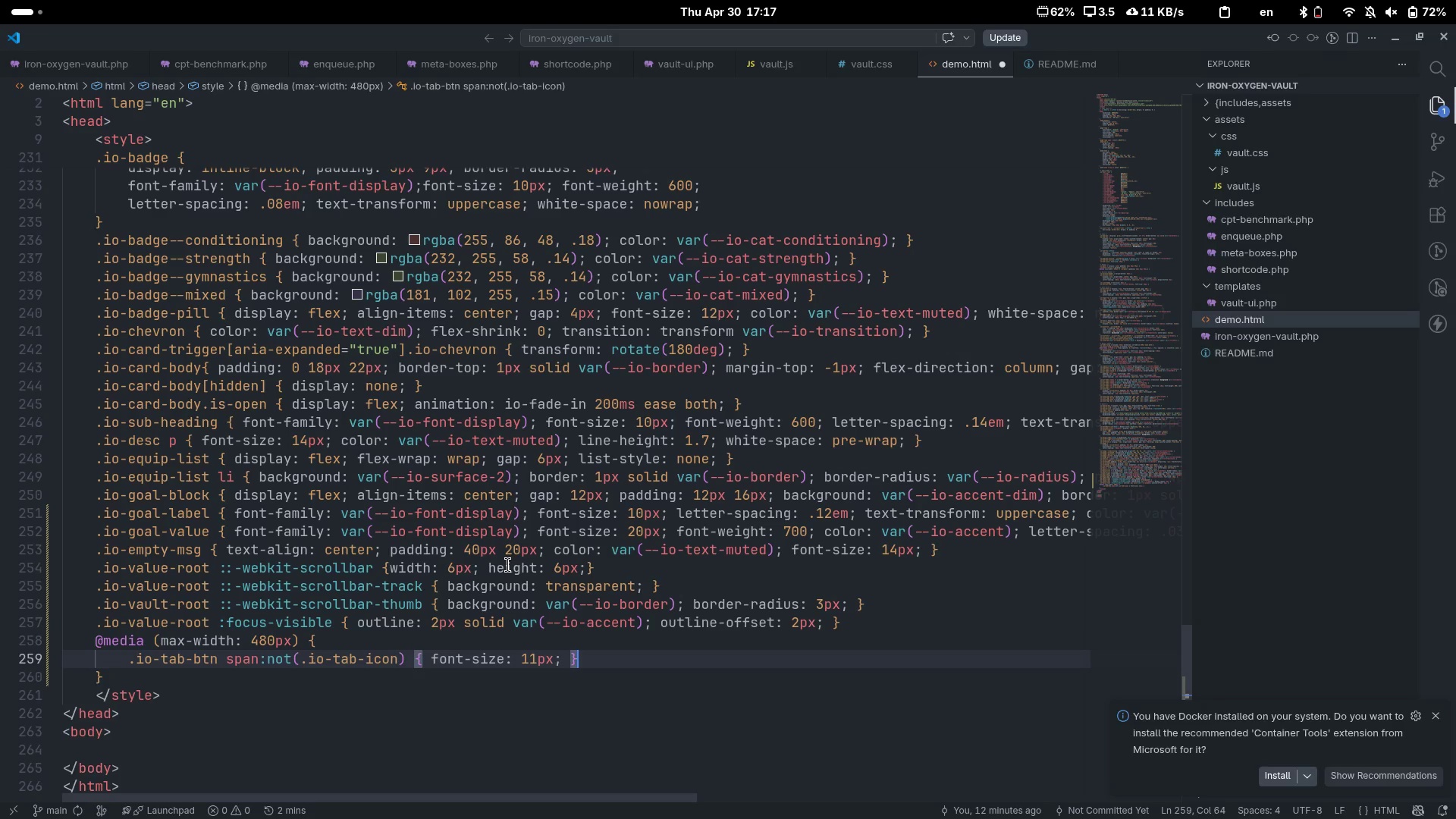 
key(Enter)
 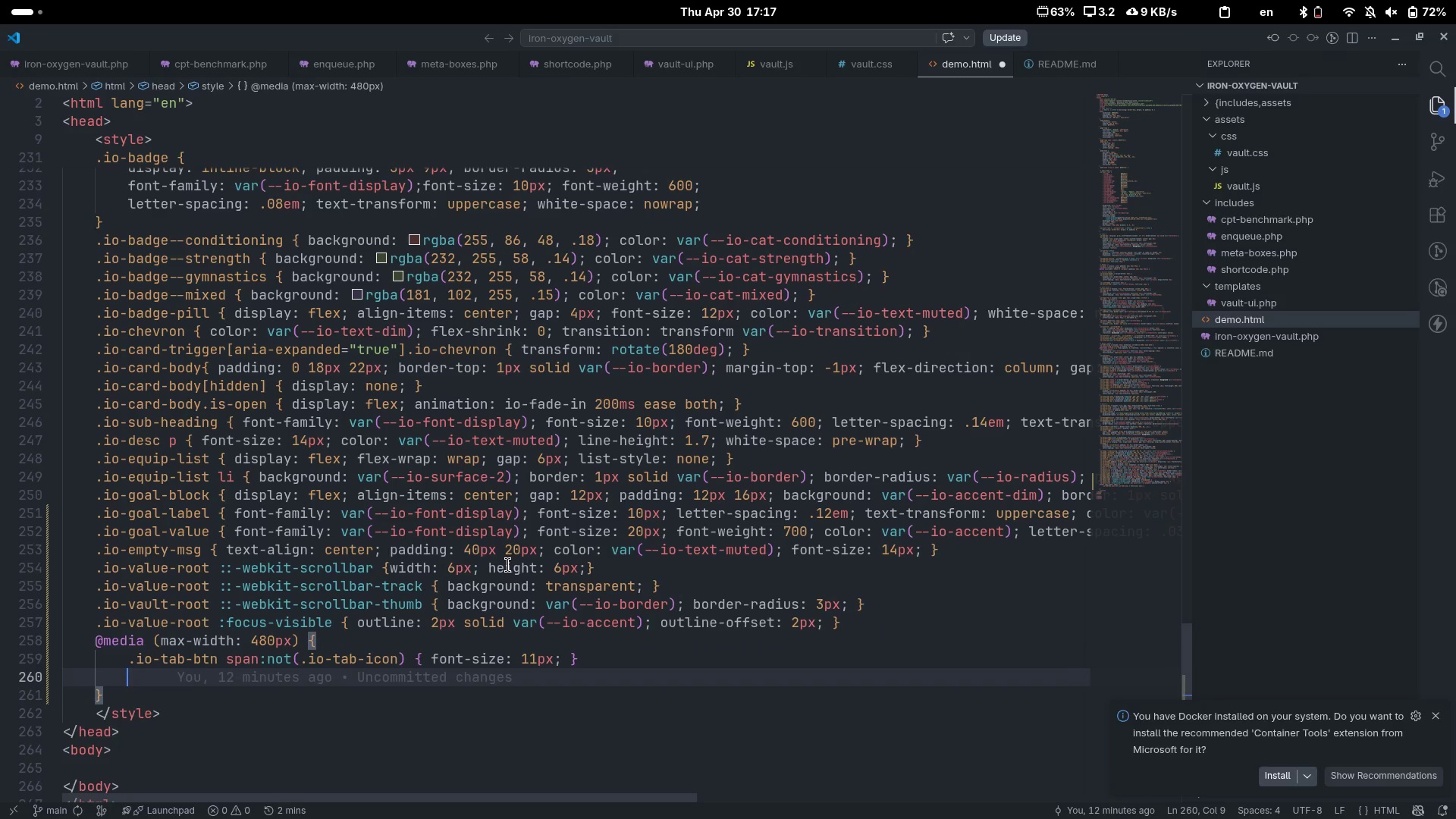 
type(.io-card-tri)
key(Tab)
type( { )
 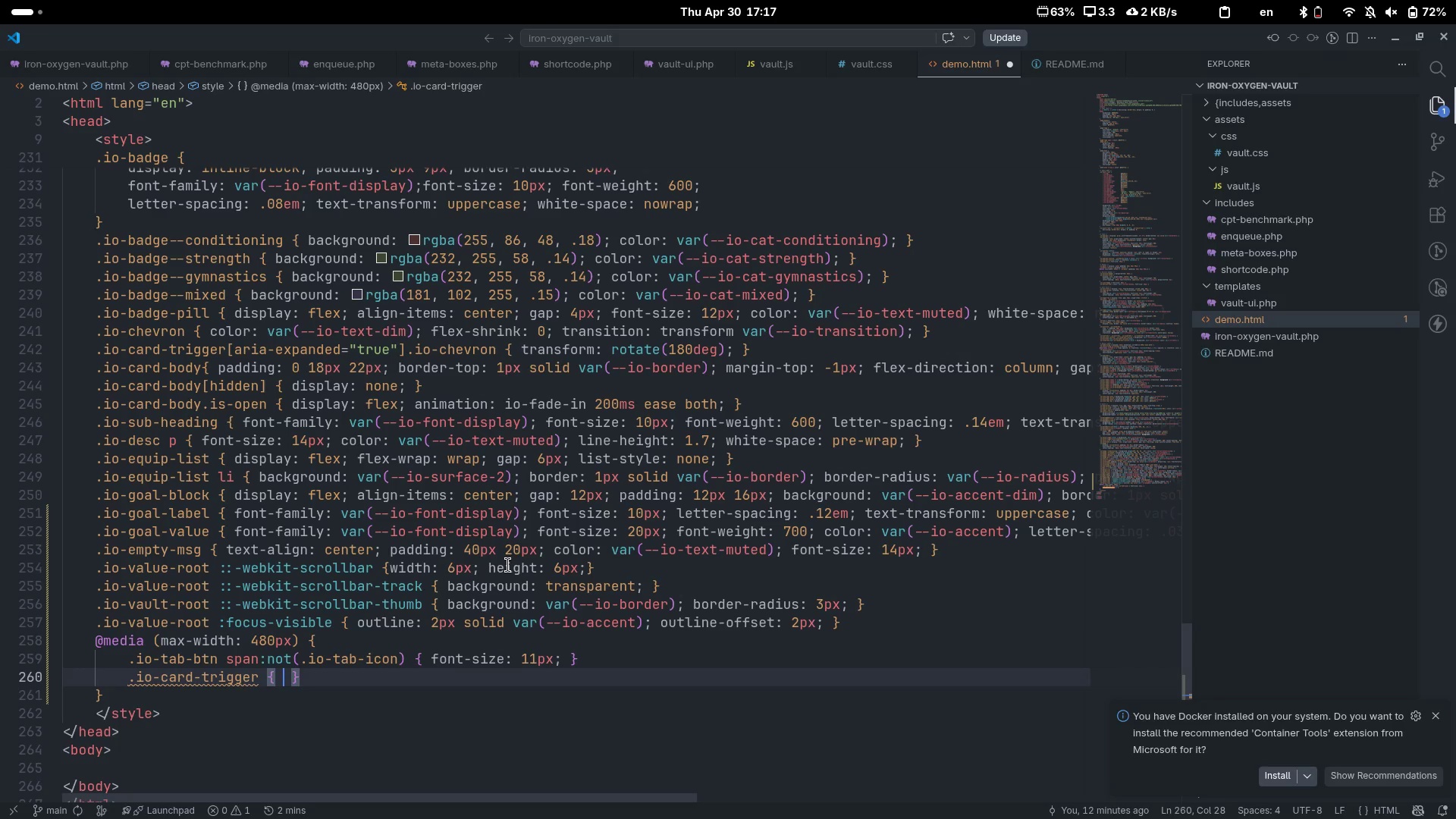 
 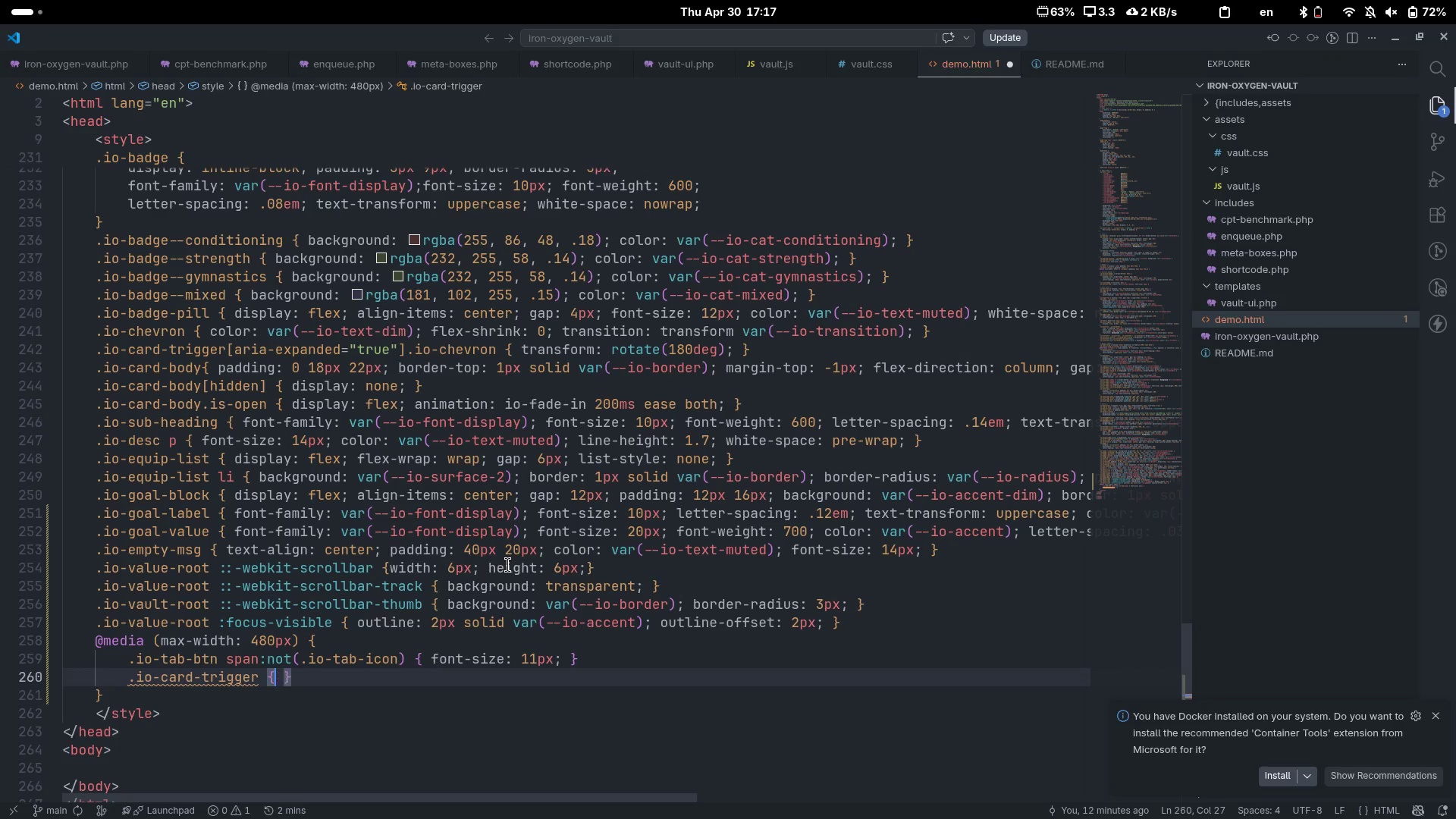 
key(ArrowLeft)
 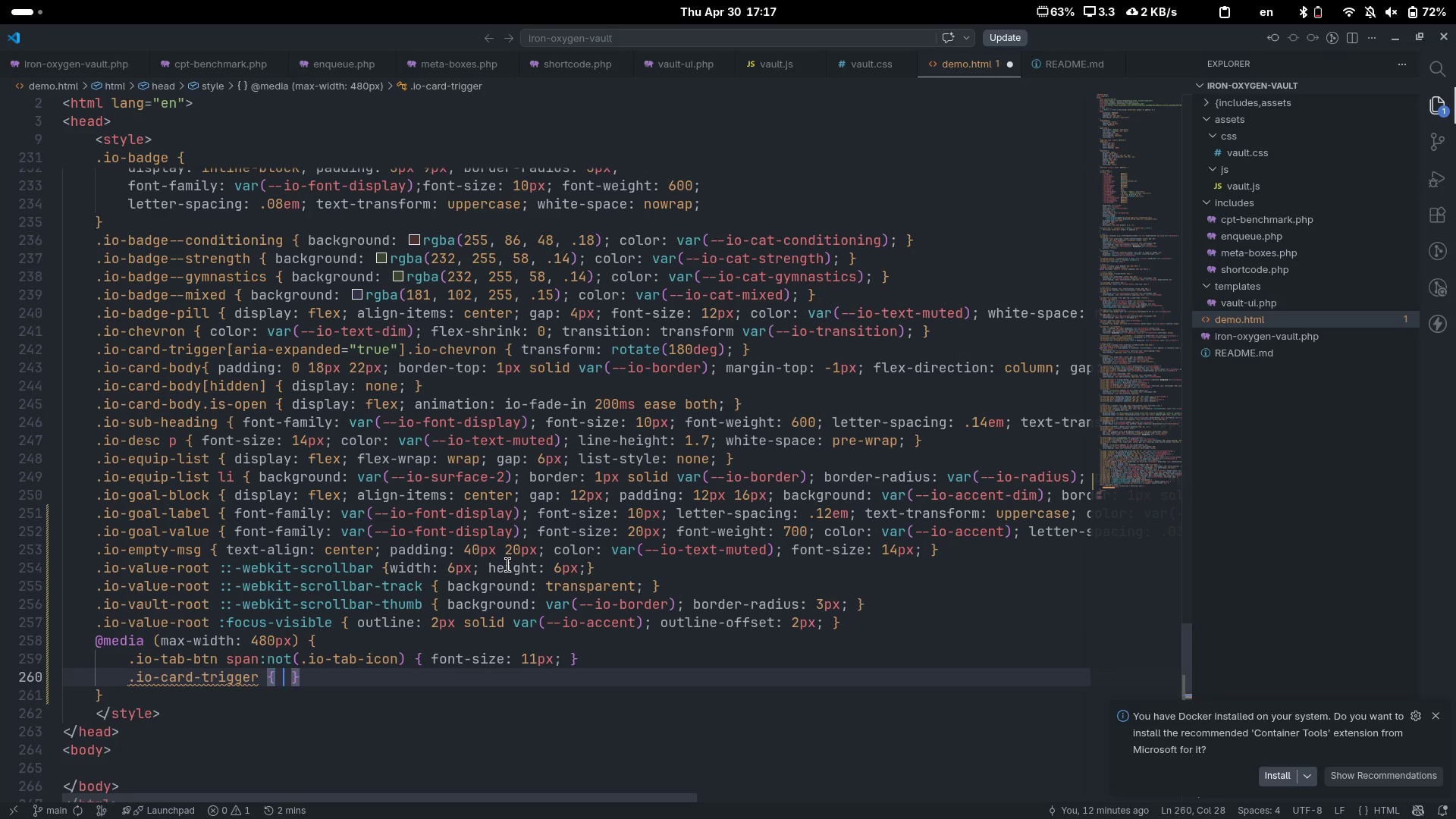 
type( grid-tem)
 